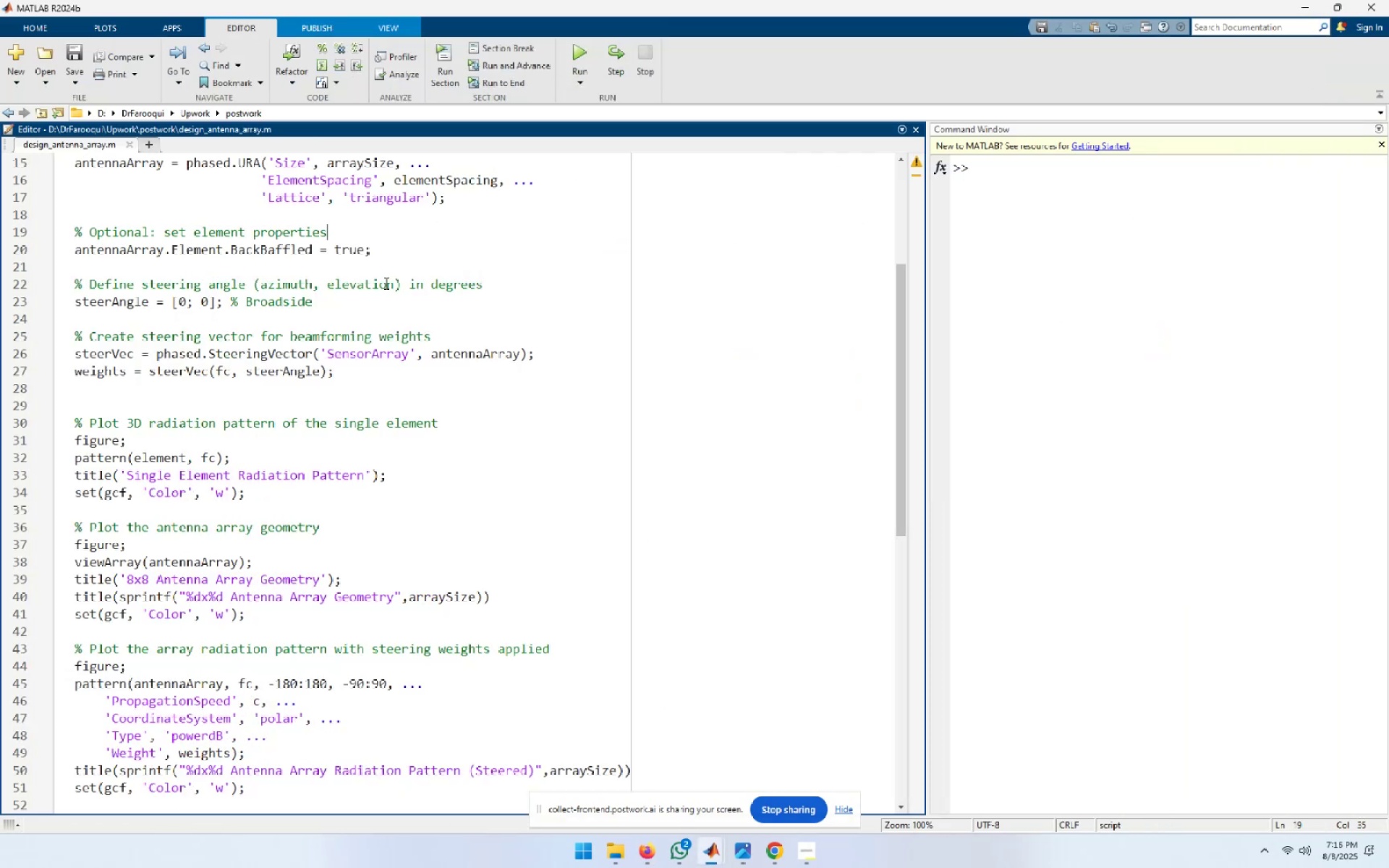 
scroll: coordinate [419, 357], scroll_direction: up, amount: 10.0
 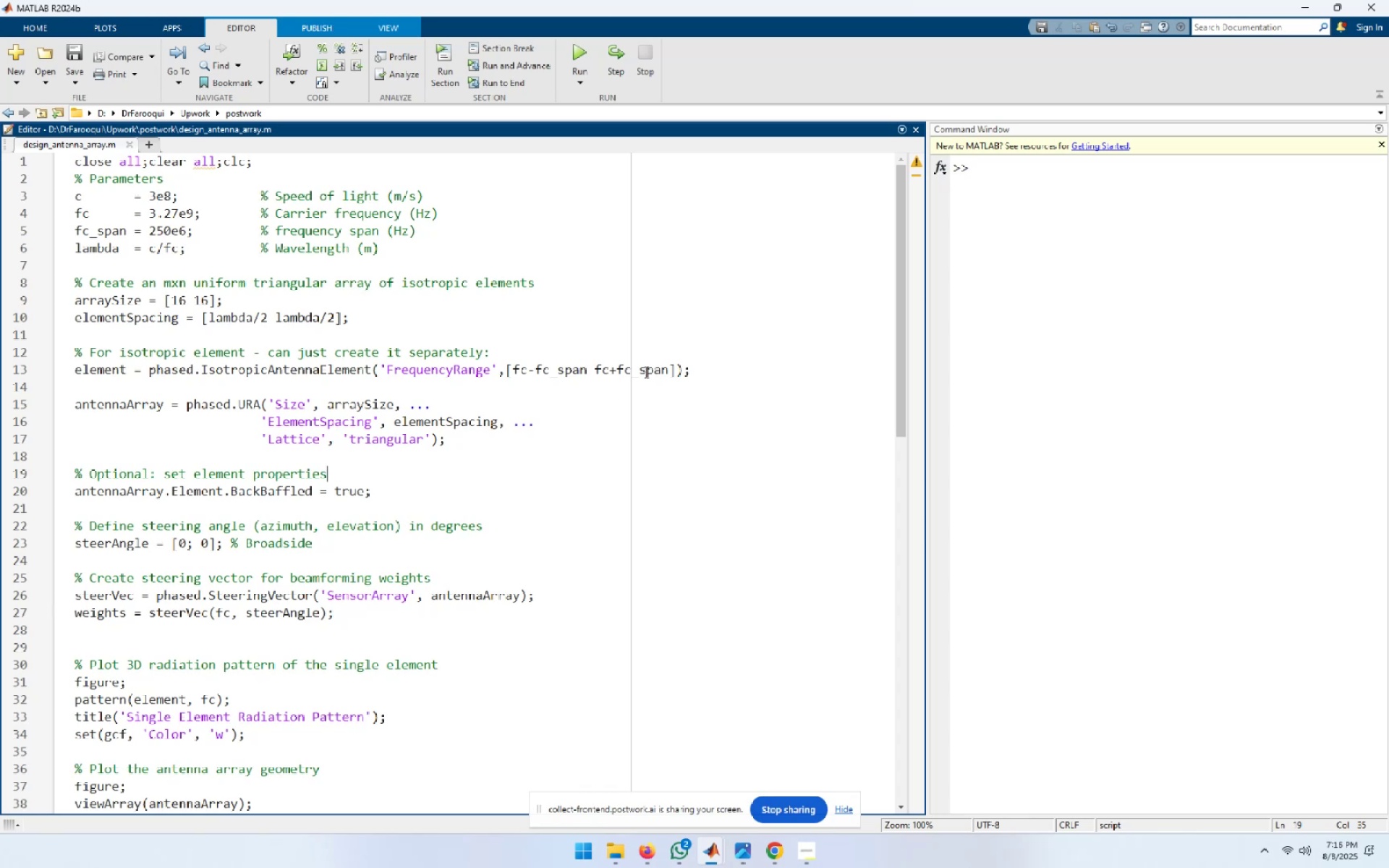 
left_click([772, 378])
 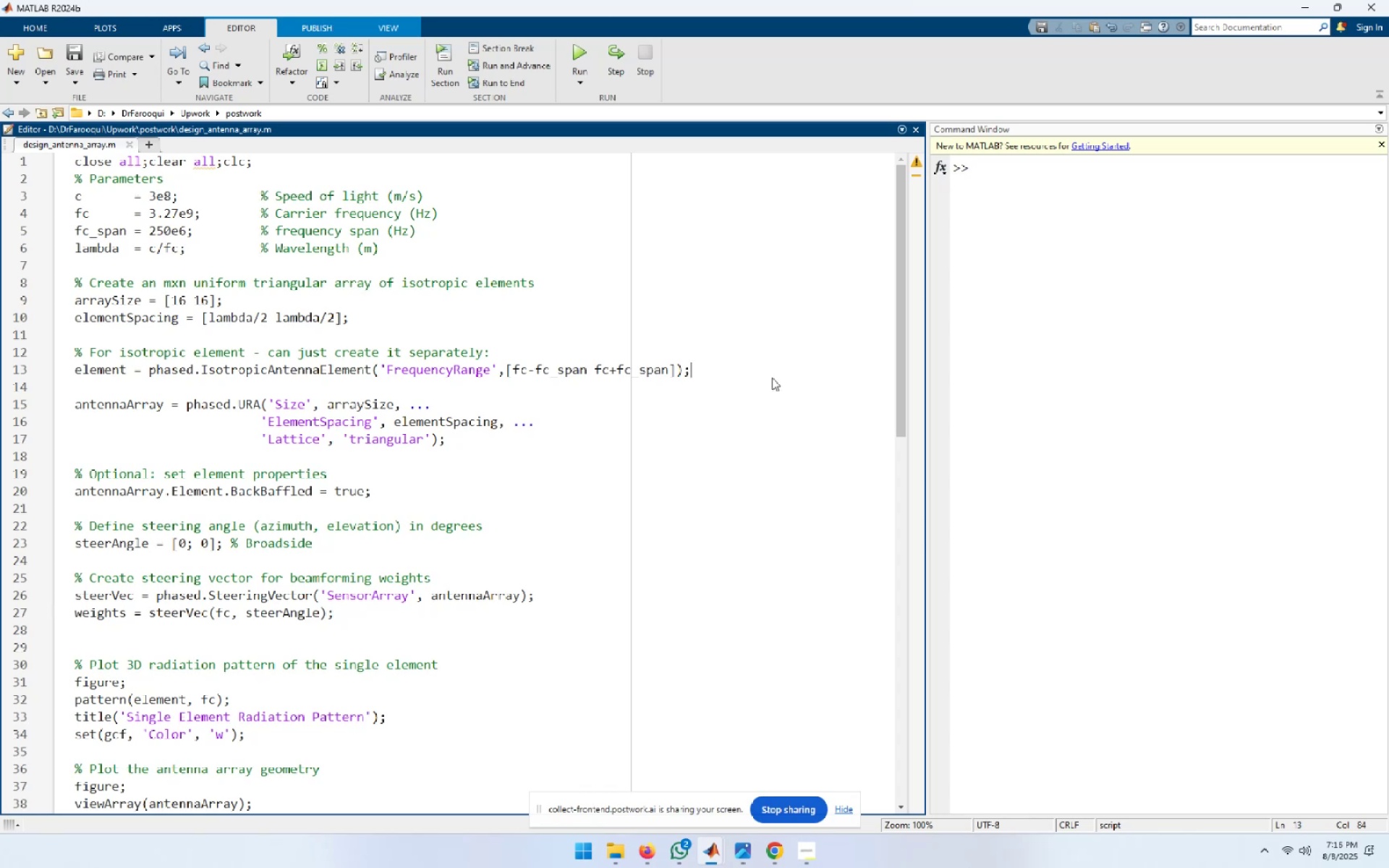 
key(NumpadEnter)
 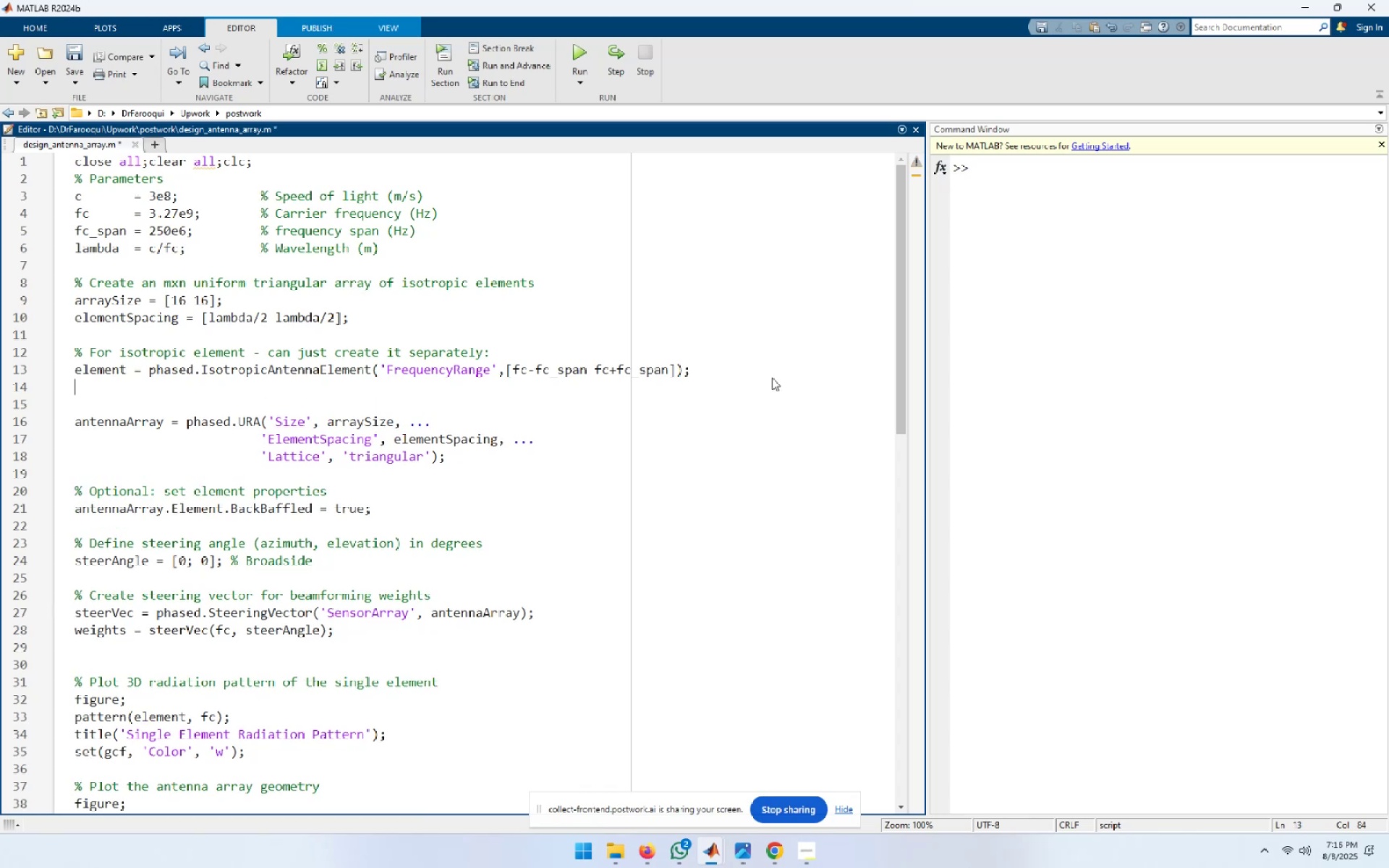 
key(NumpadEnter)
 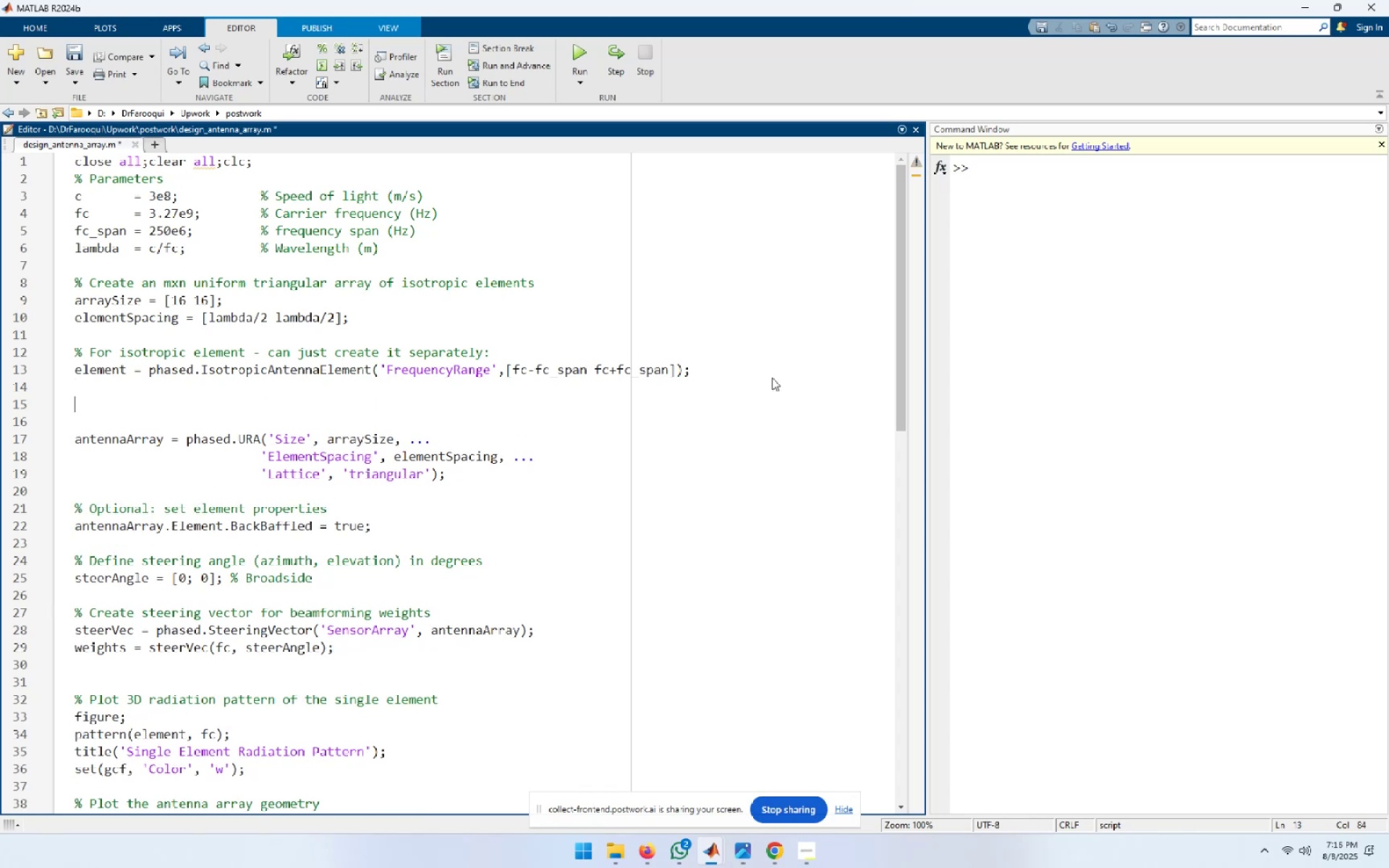 
key(NumpadEnter)
 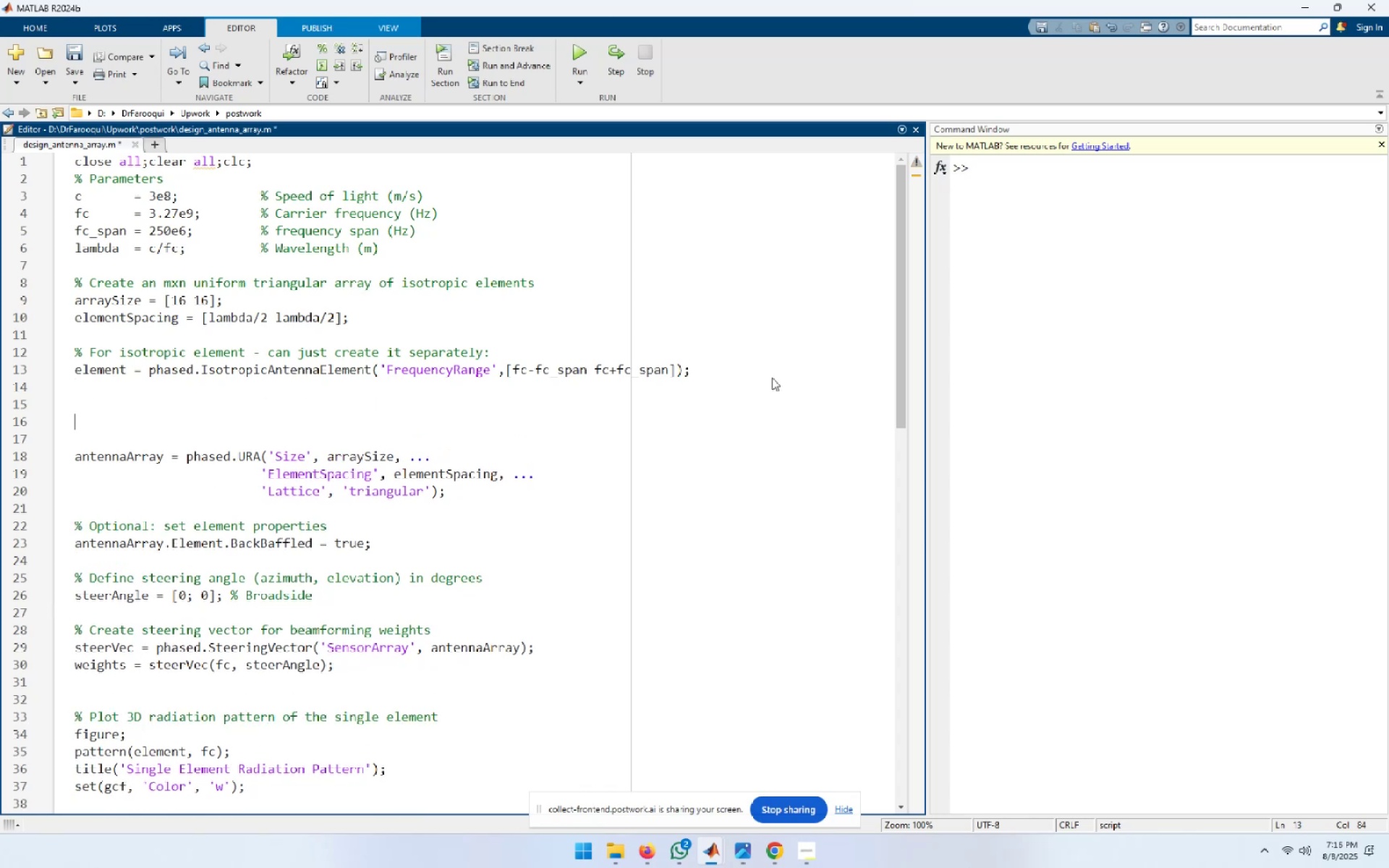 
key(NumpadEnter)
 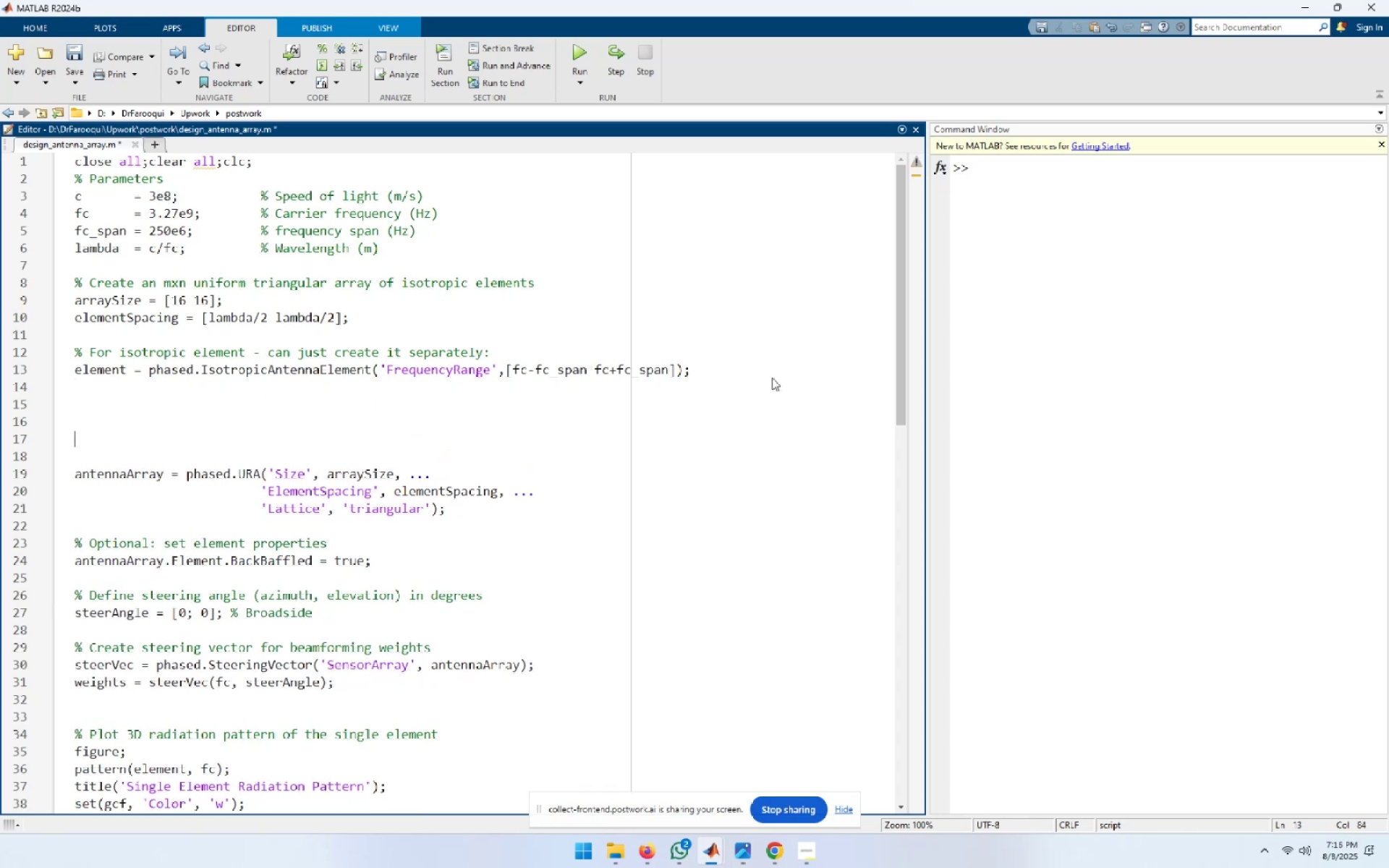 
key(Control+ControlLeft)
 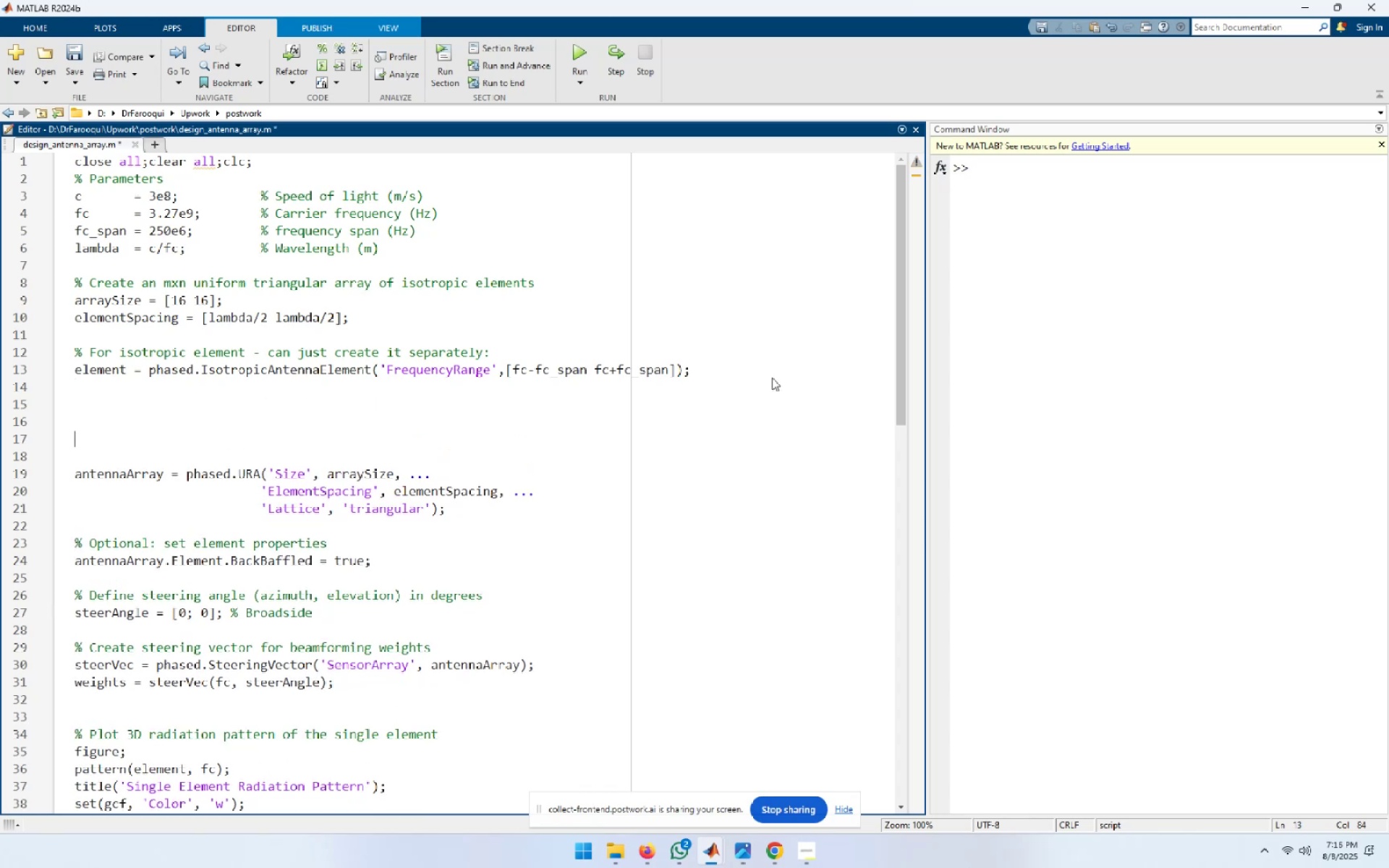 
key(Control+V)
 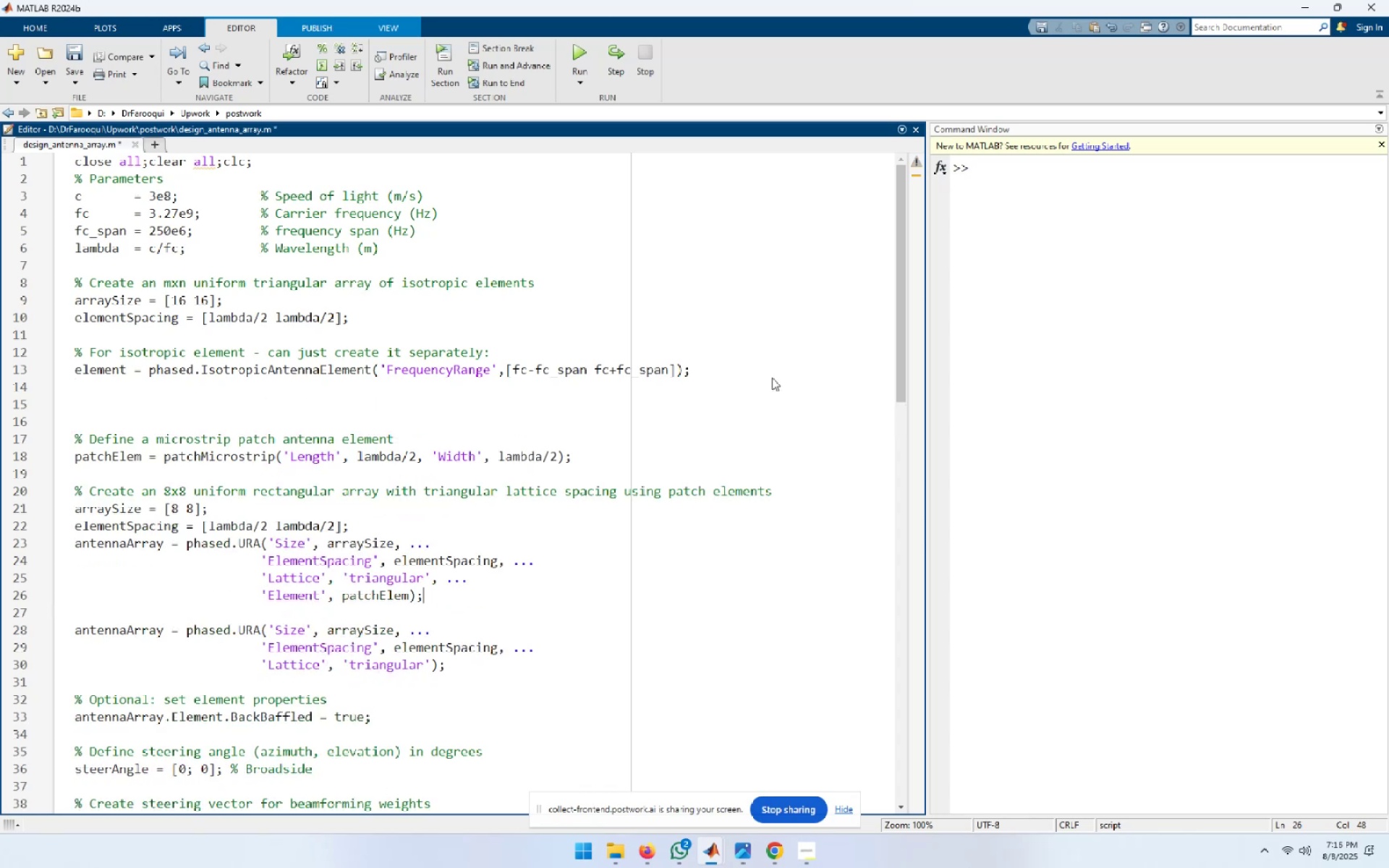 
key(NumpadEnter)
 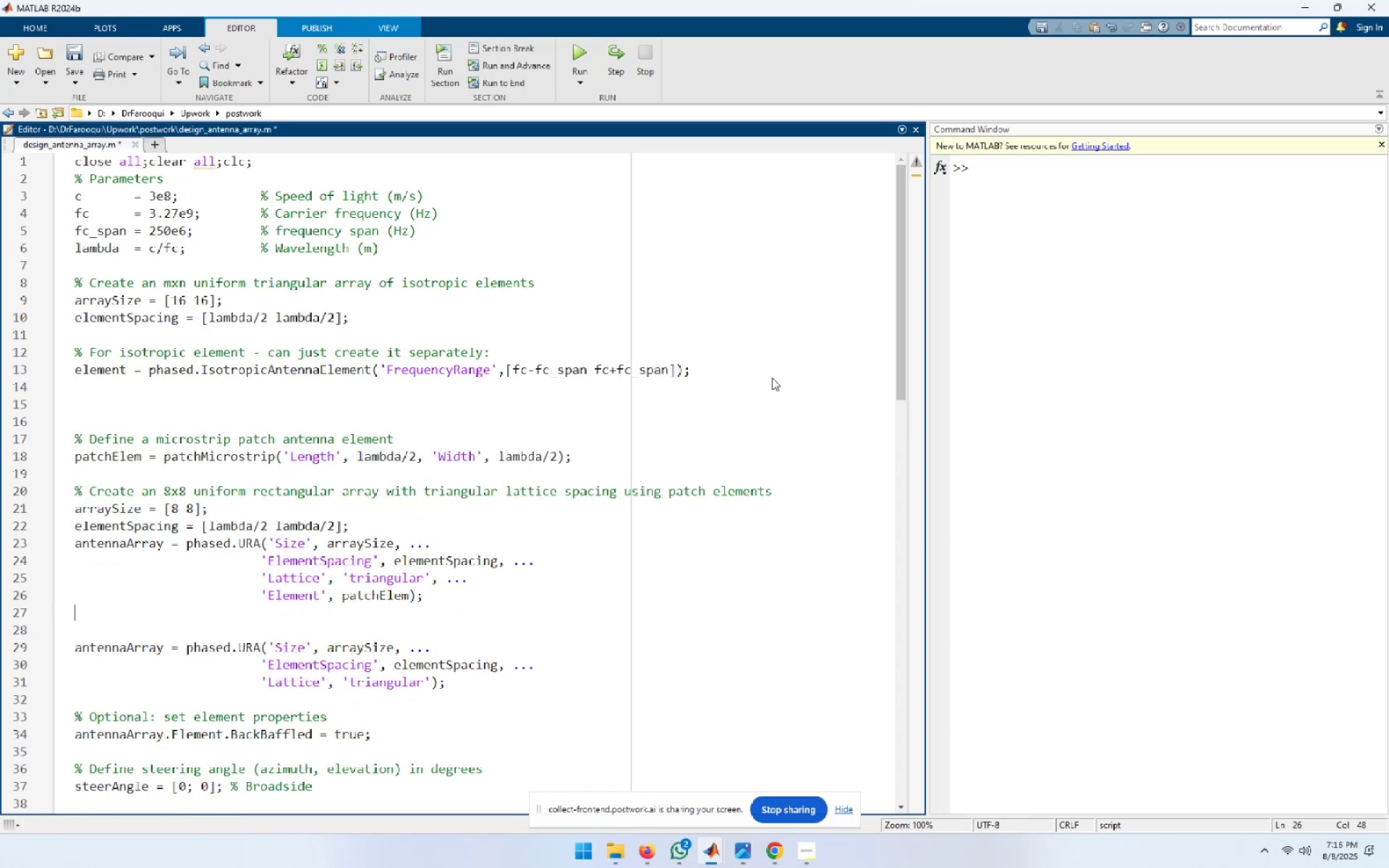 
key(NumpadEnter)
 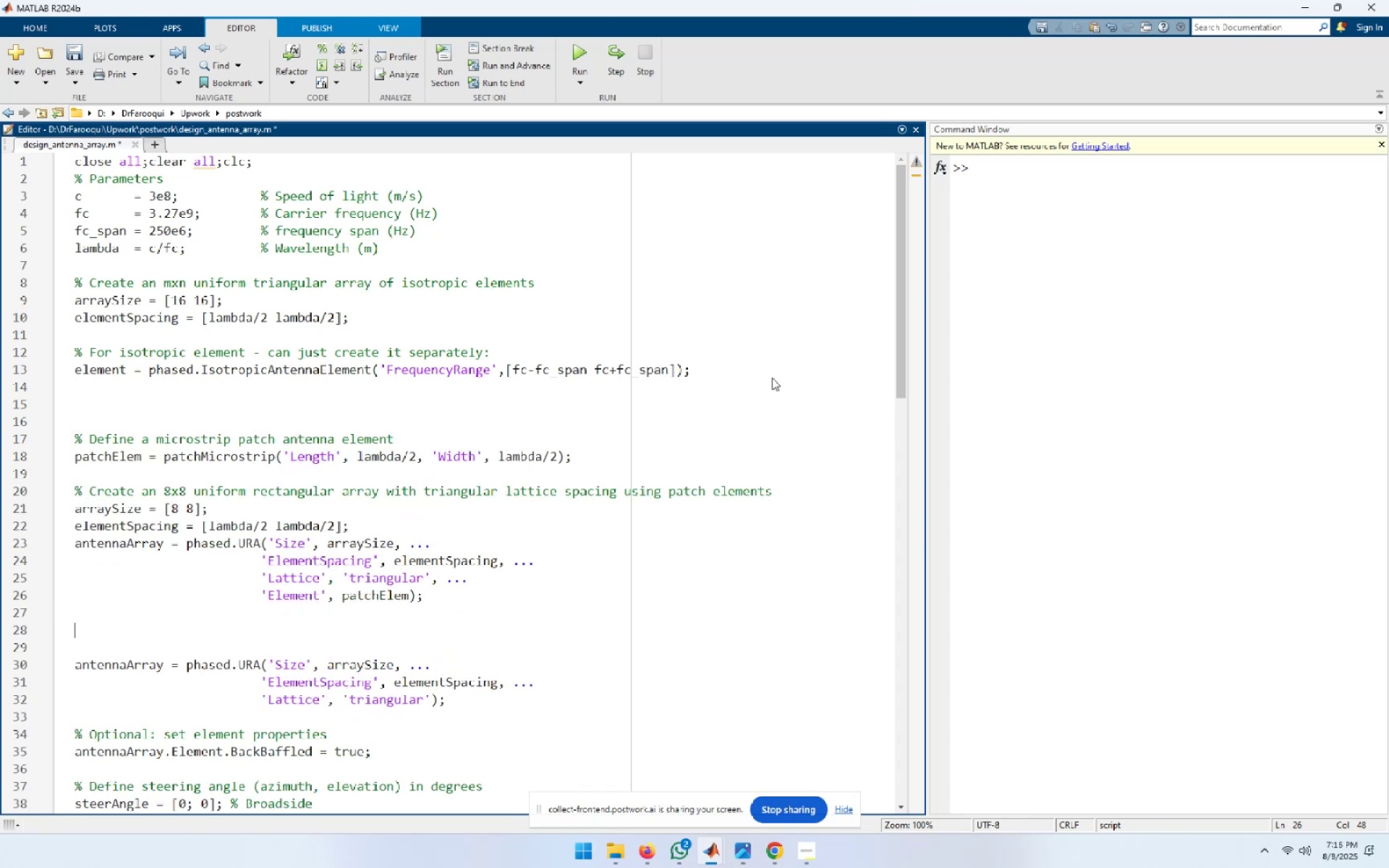 
key(NumpadEnter)
 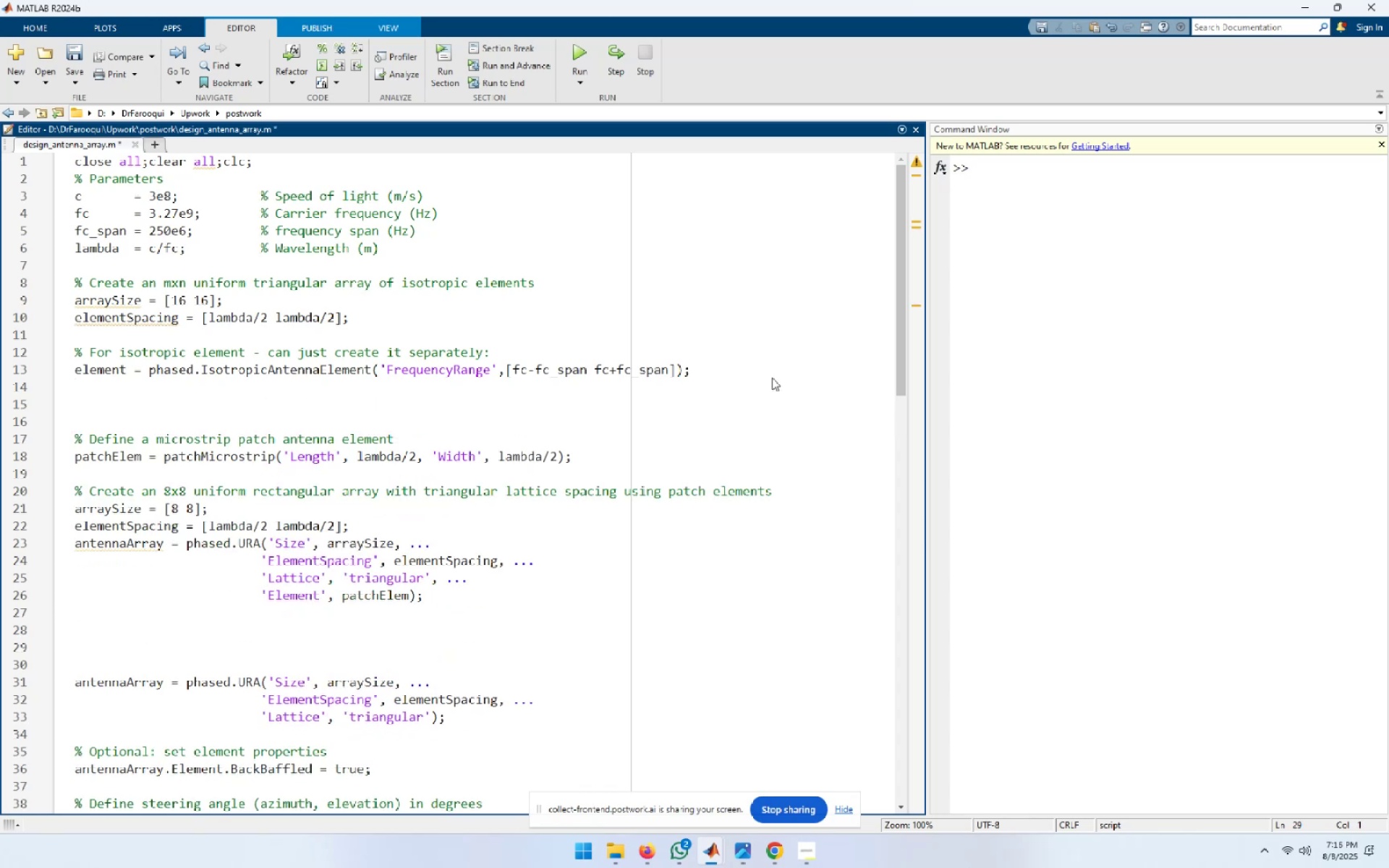 
hold_key(key=ArrowUp, duration=0.77)
 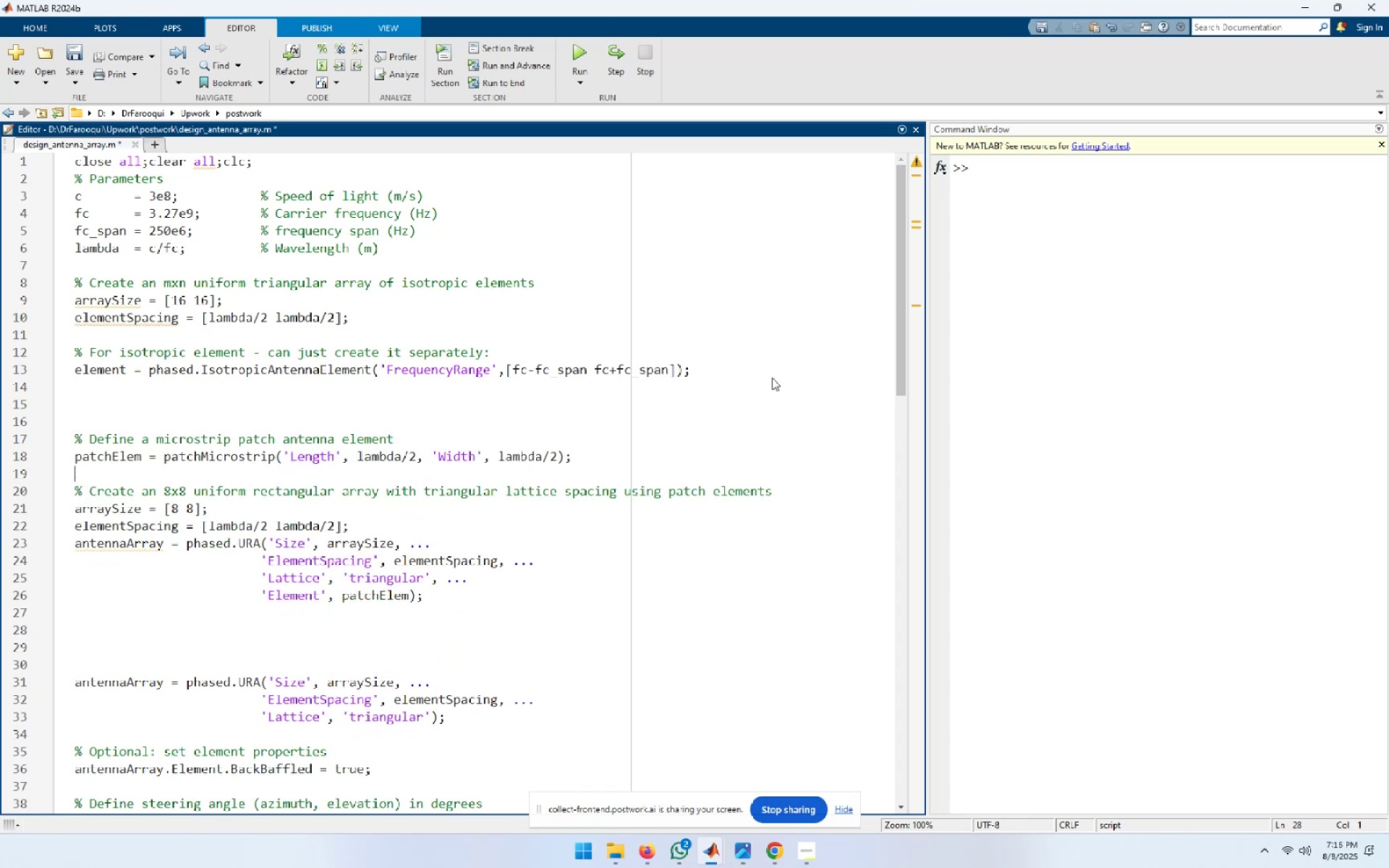 
key(ArrowUp)
 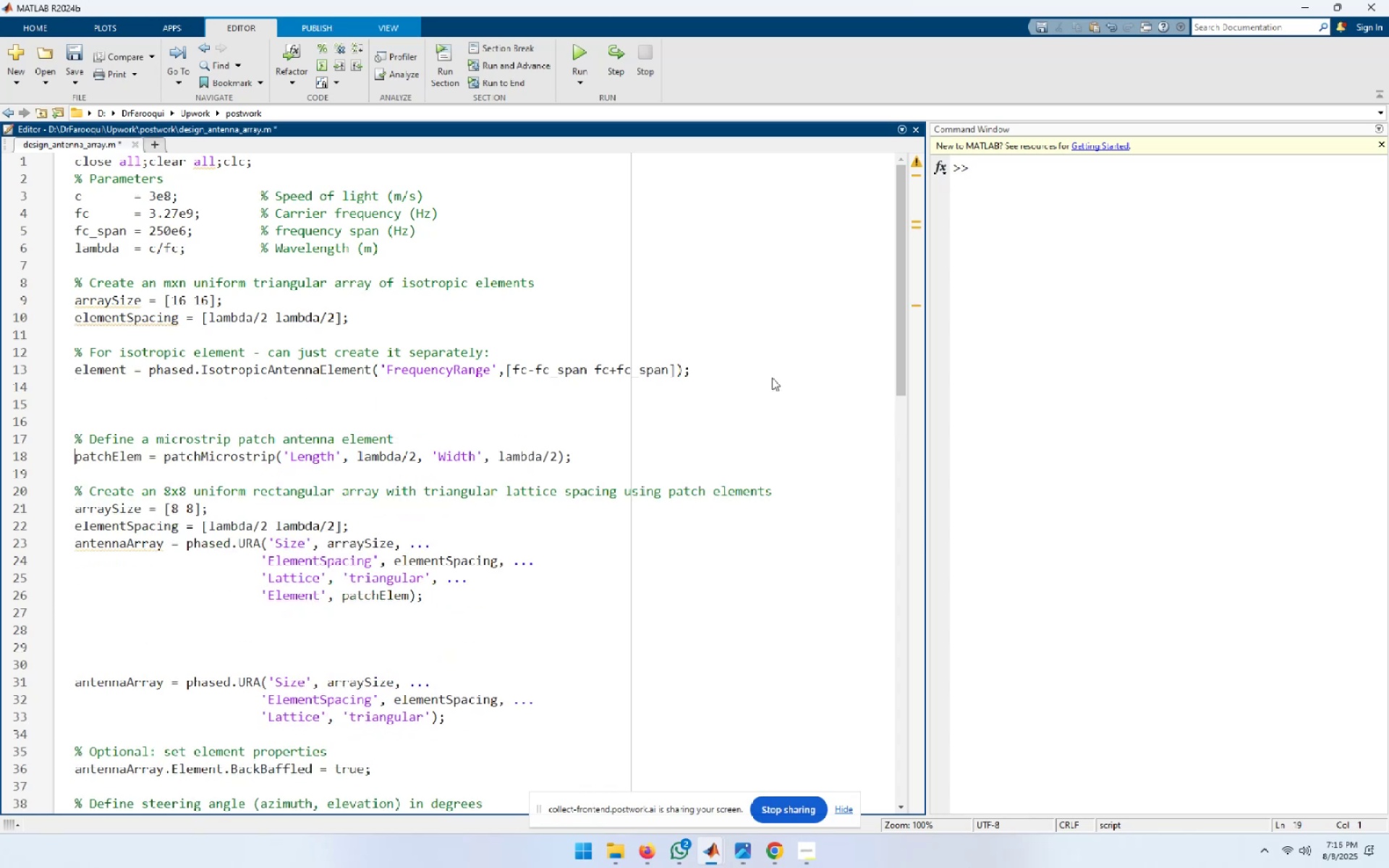 
key(ArrowUp)
 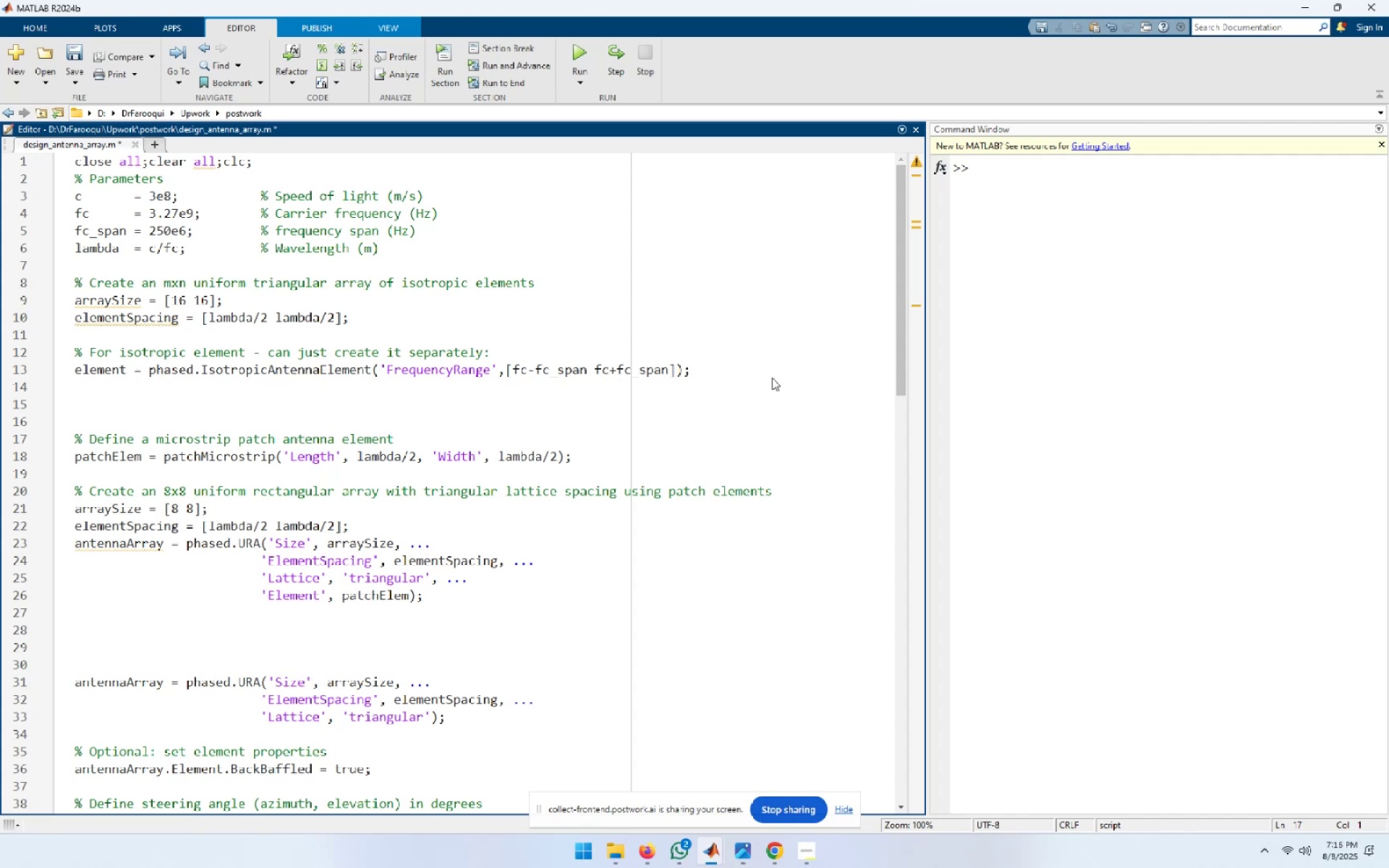 
hold_key(key=ArrowUp, duration=0.67)
 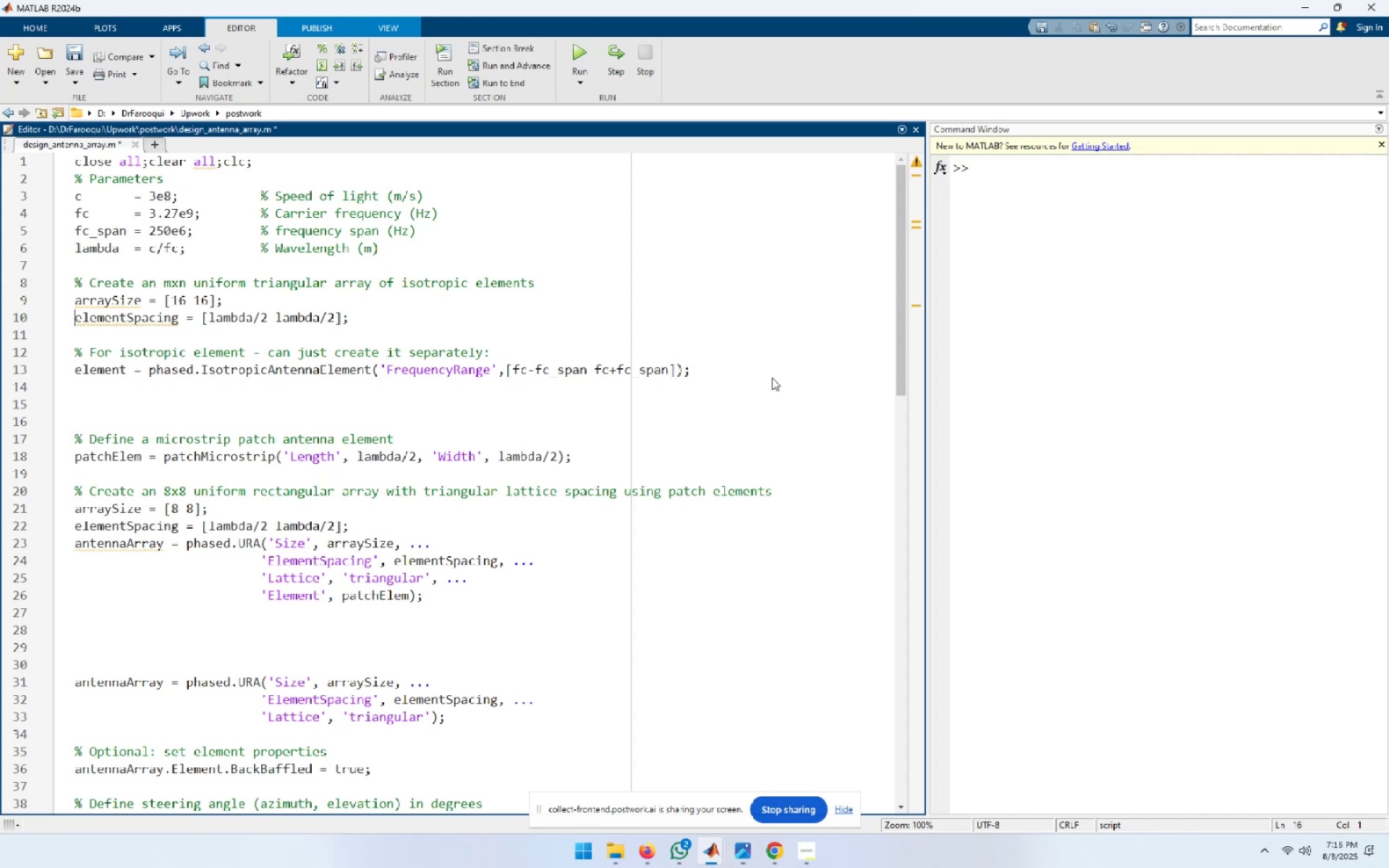 
key(ArrowDown)
 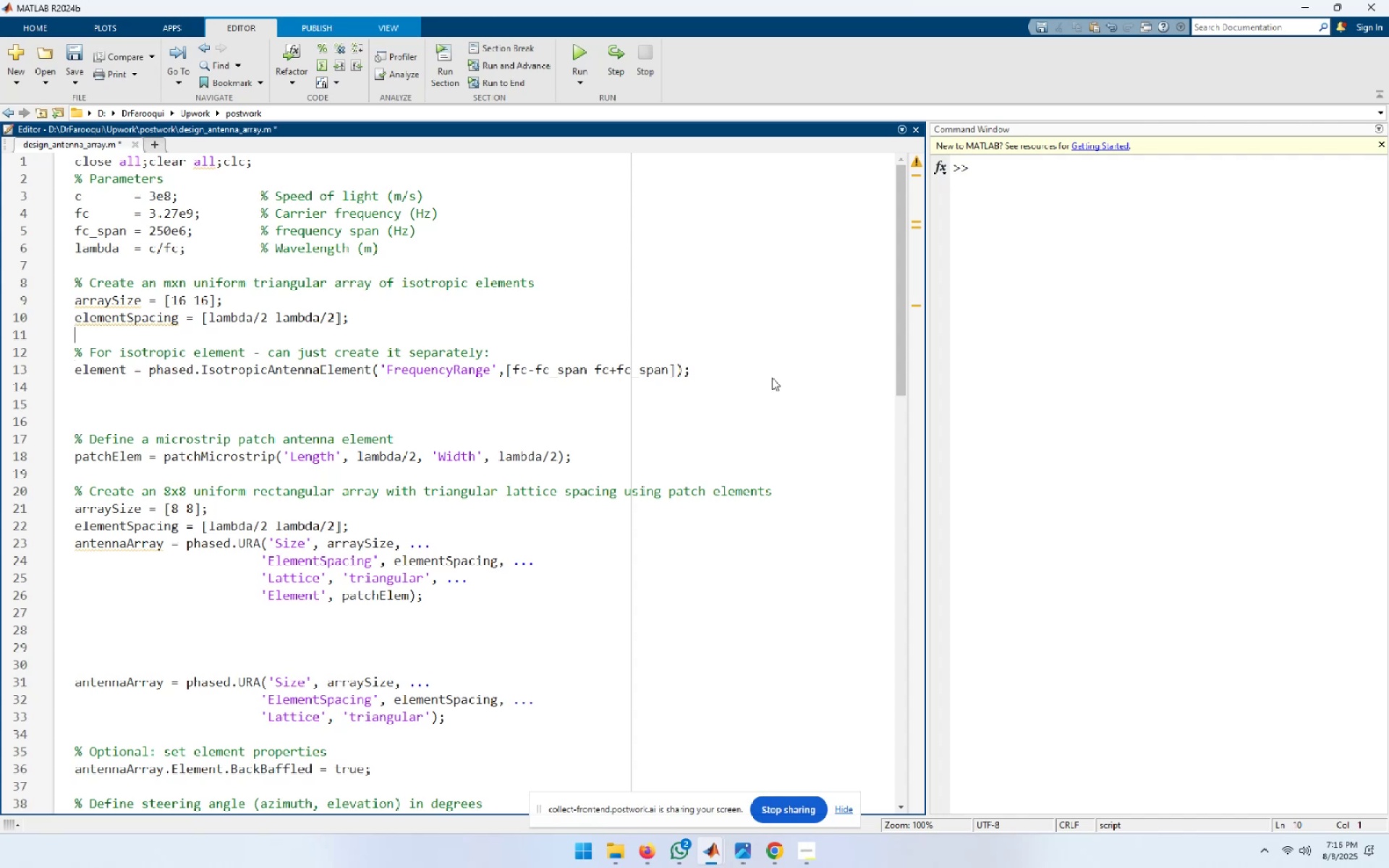 
key(ArrowDown)
 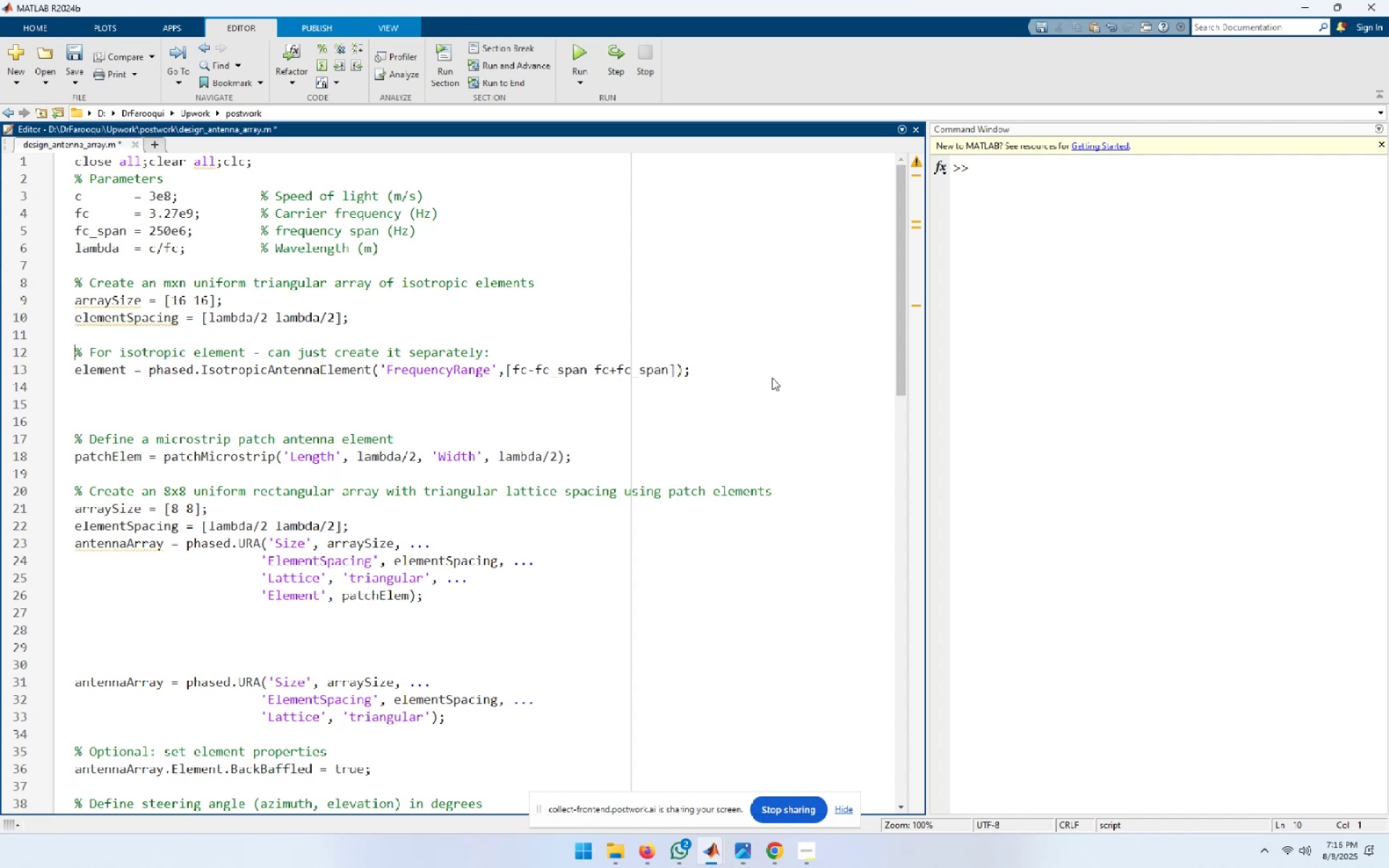 
key(ArrowDown)
 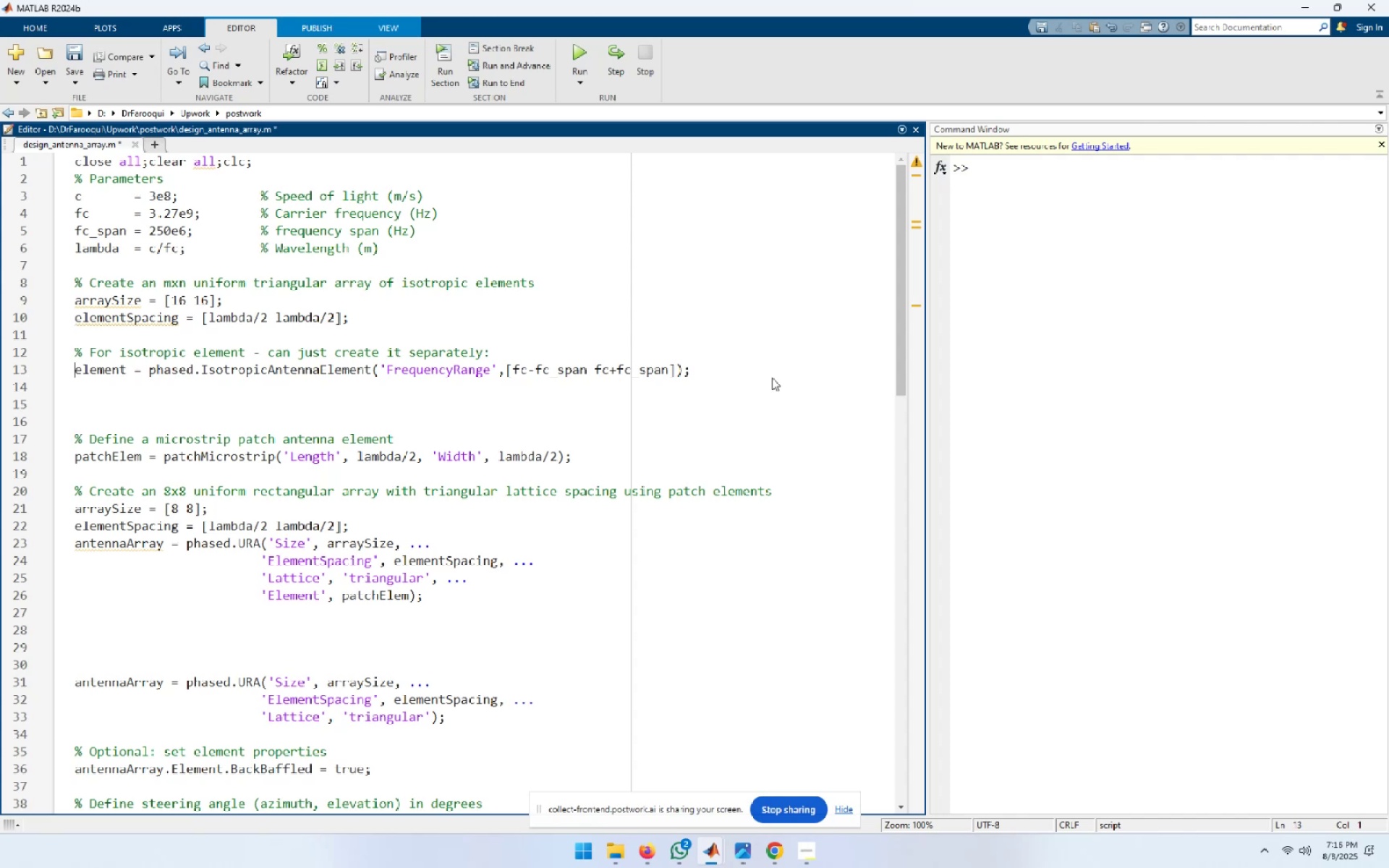 
key(Control+R)
 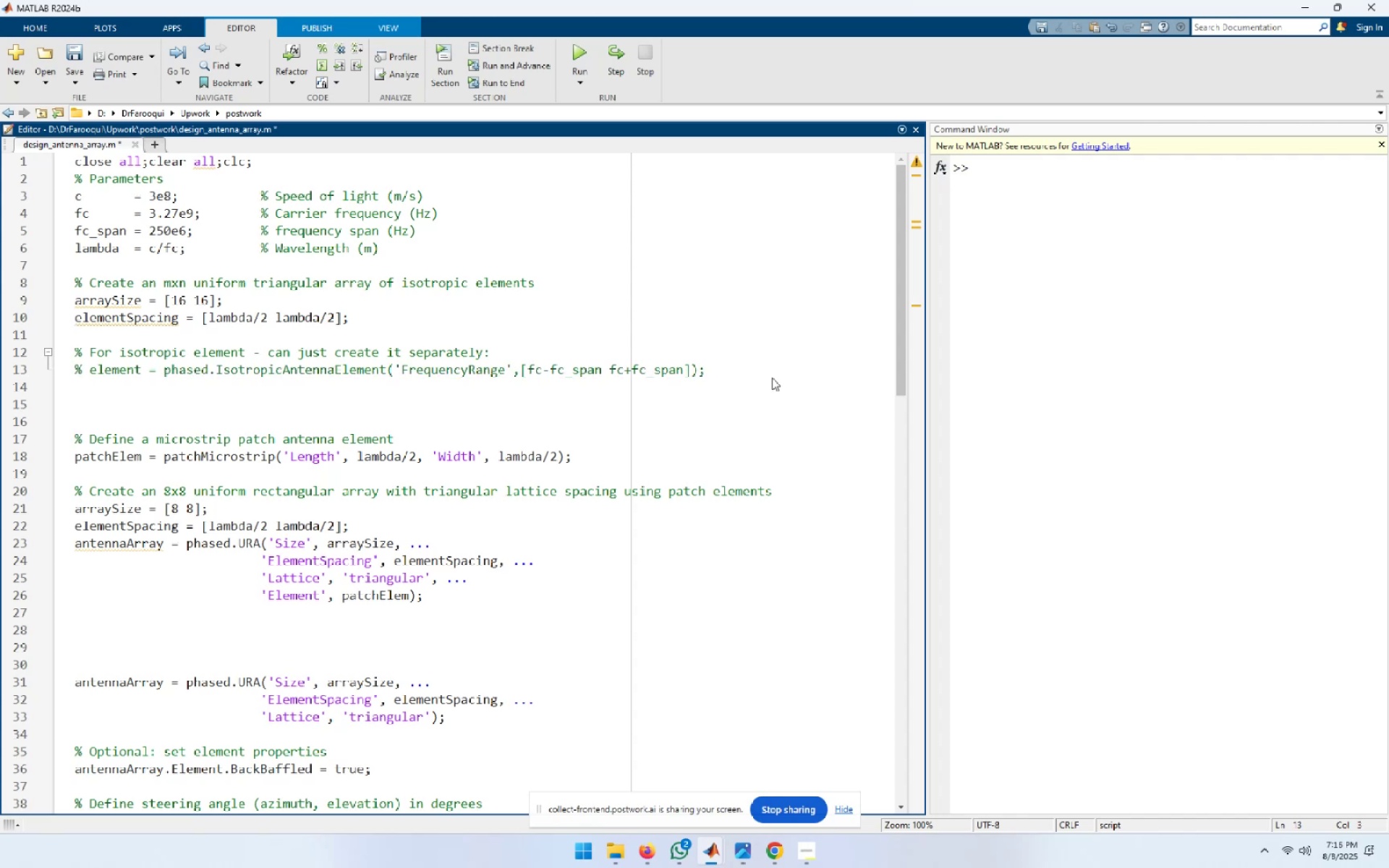 
key(End)
 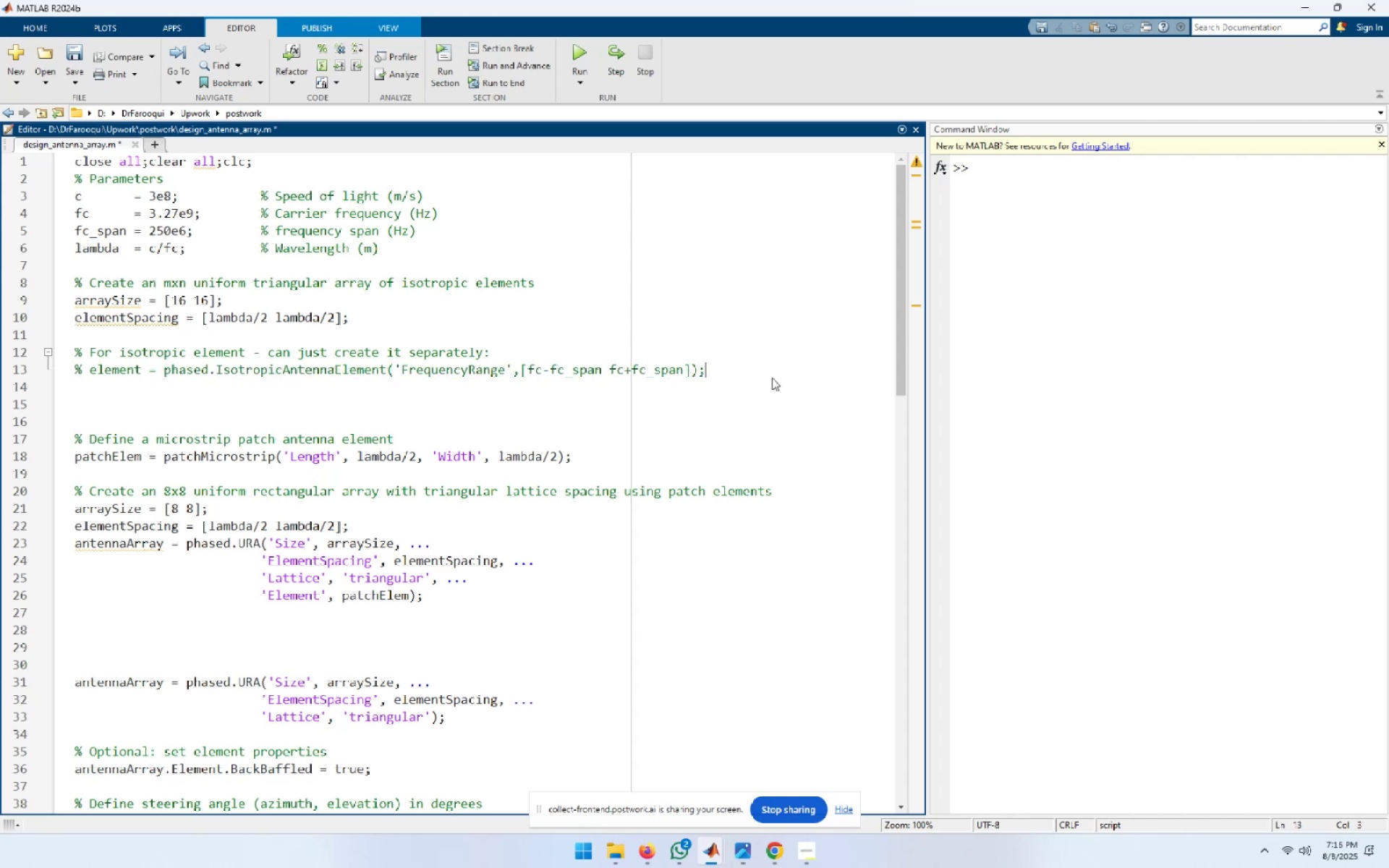 
key(Delete)
 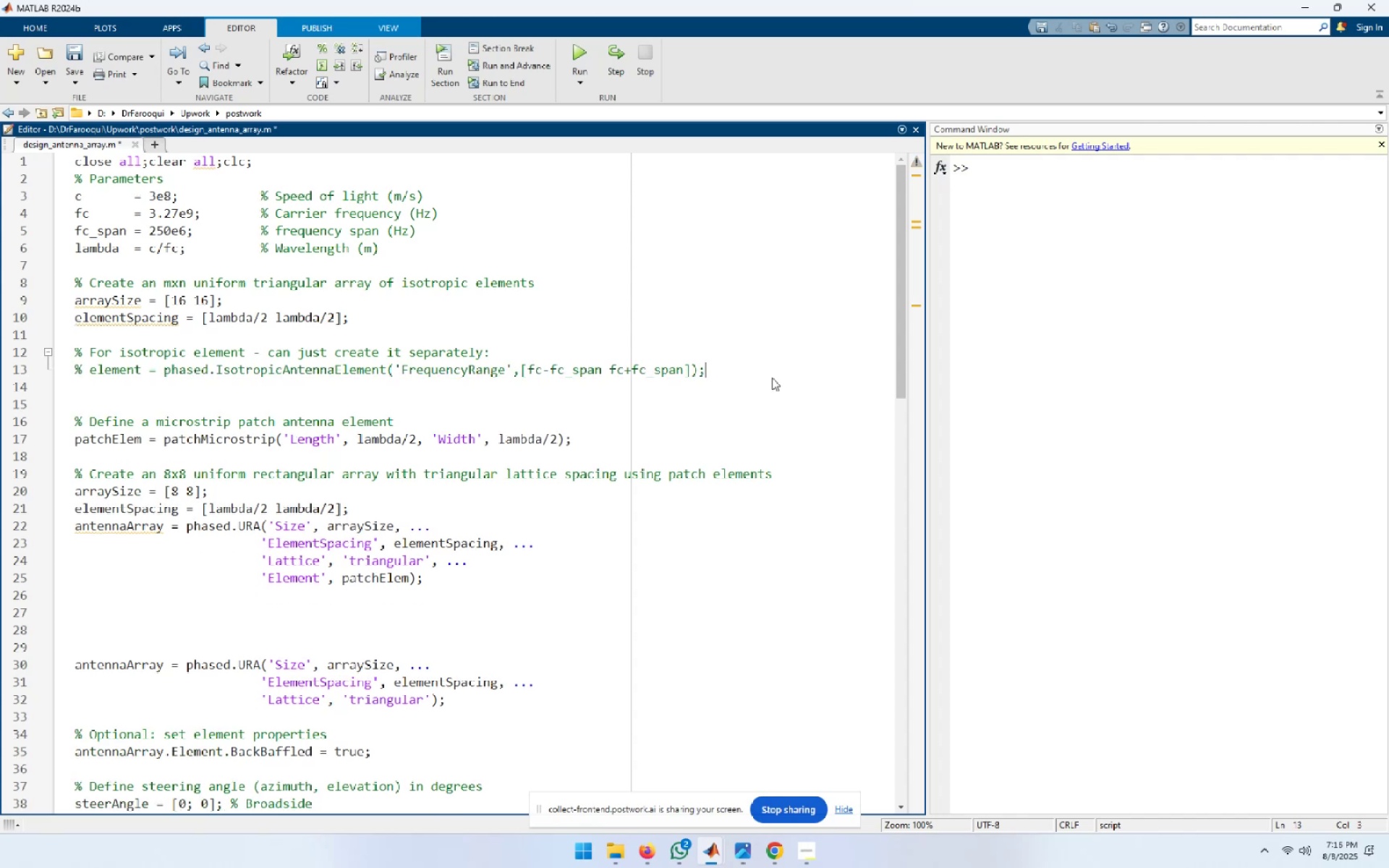 
key(End)
 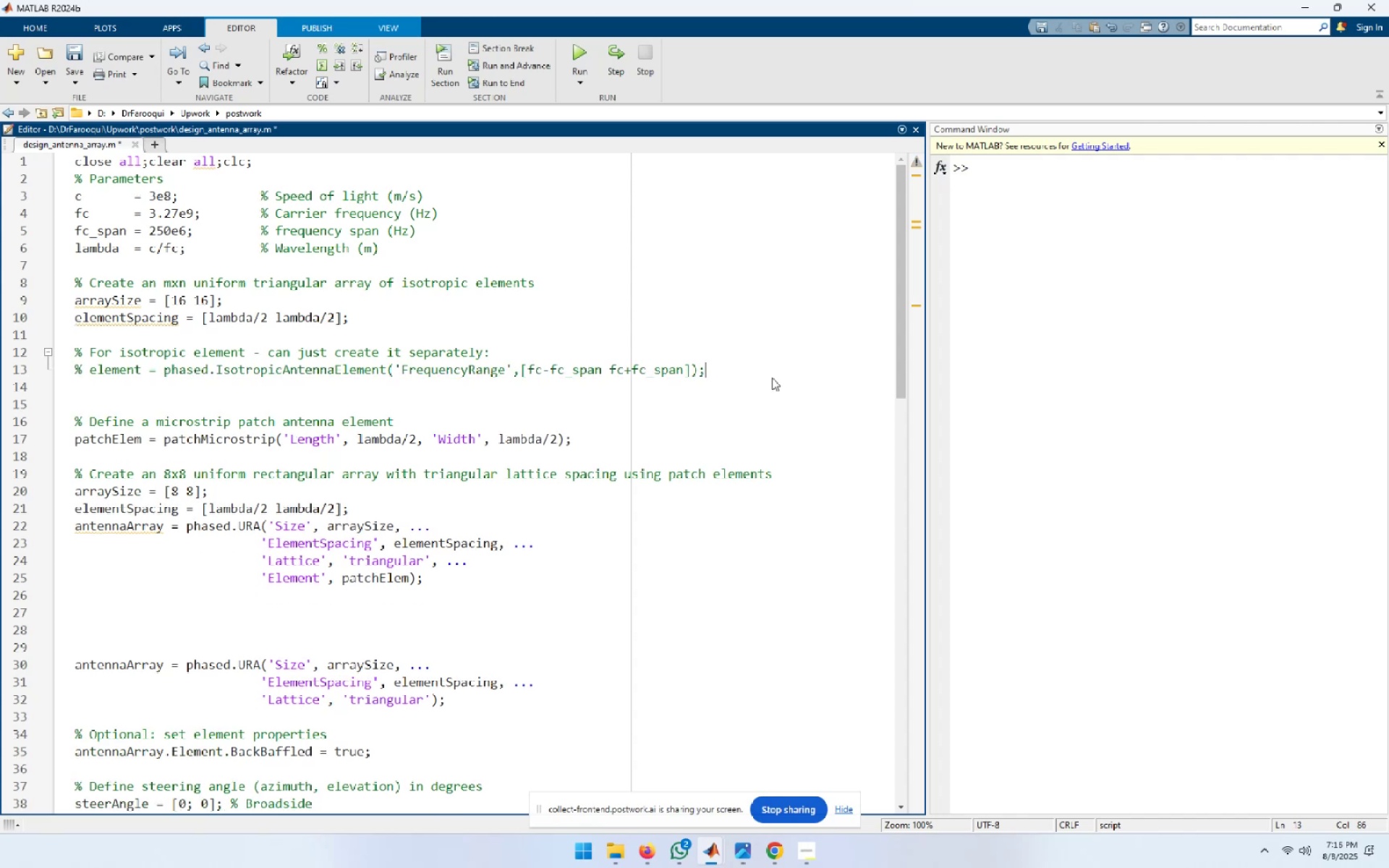 
key(Delete)
 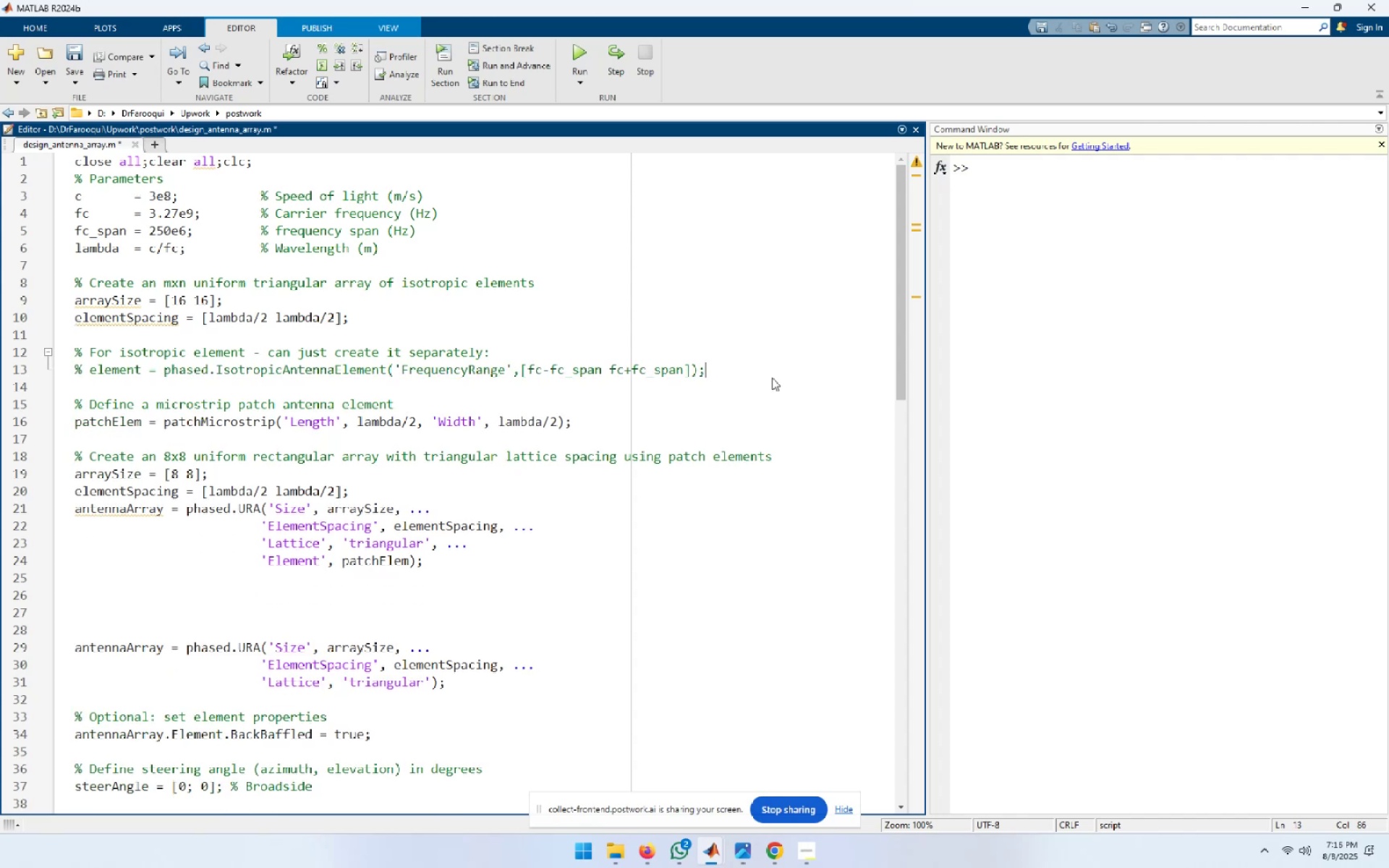 
key(ArrowDown)
 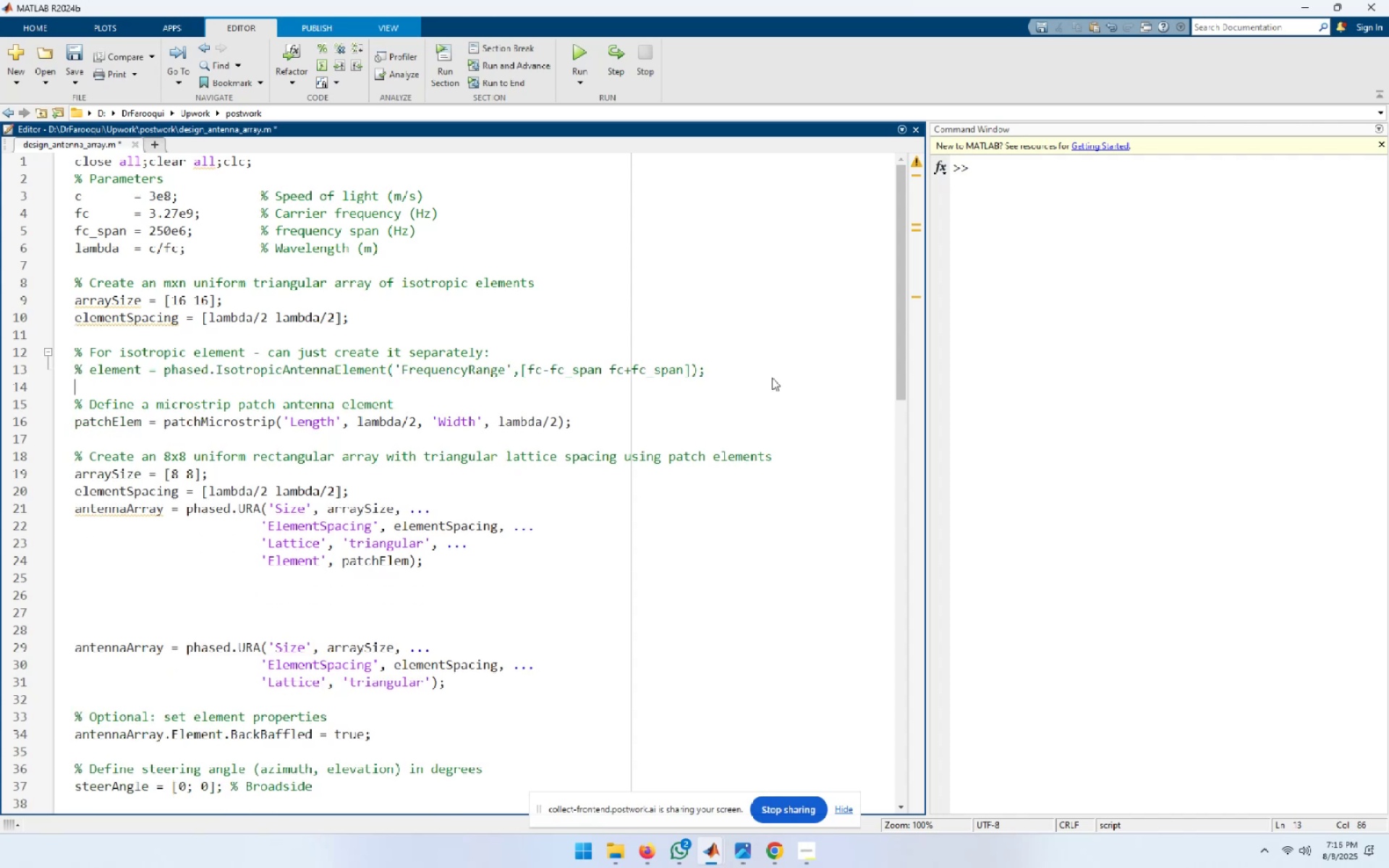 
key(ArrowDown)
 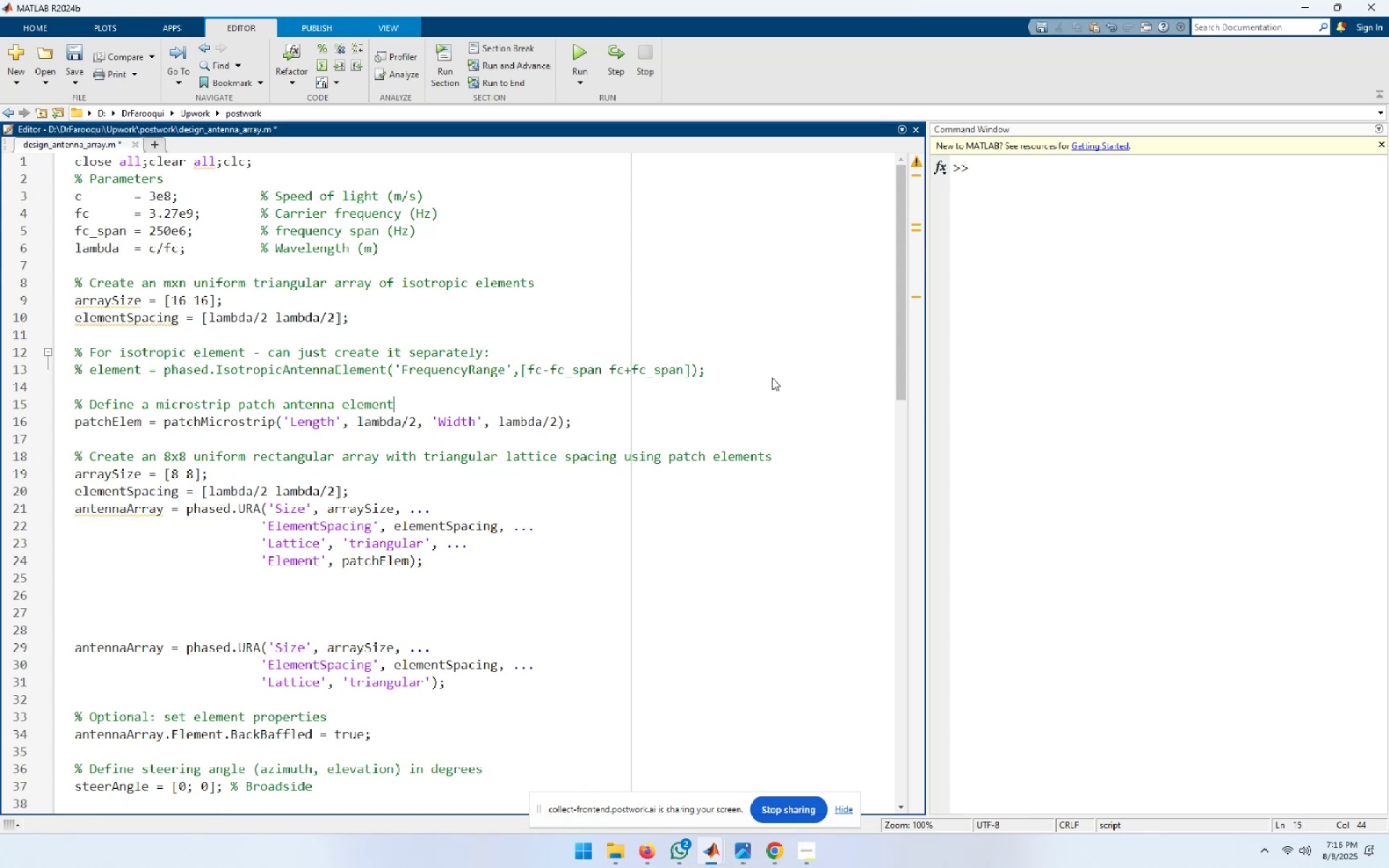 
wait(5.31)
 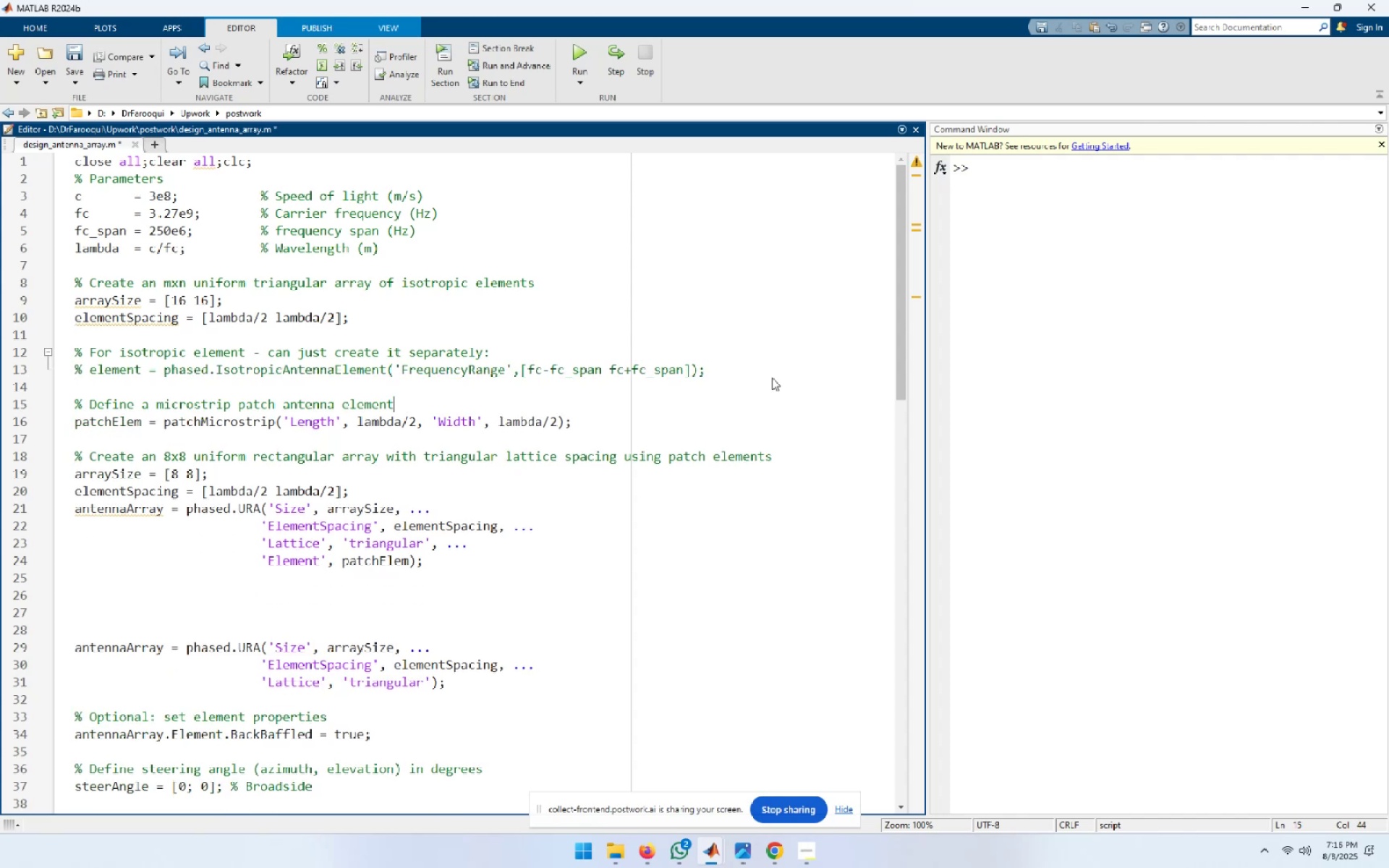 
key(ArrowDown)
 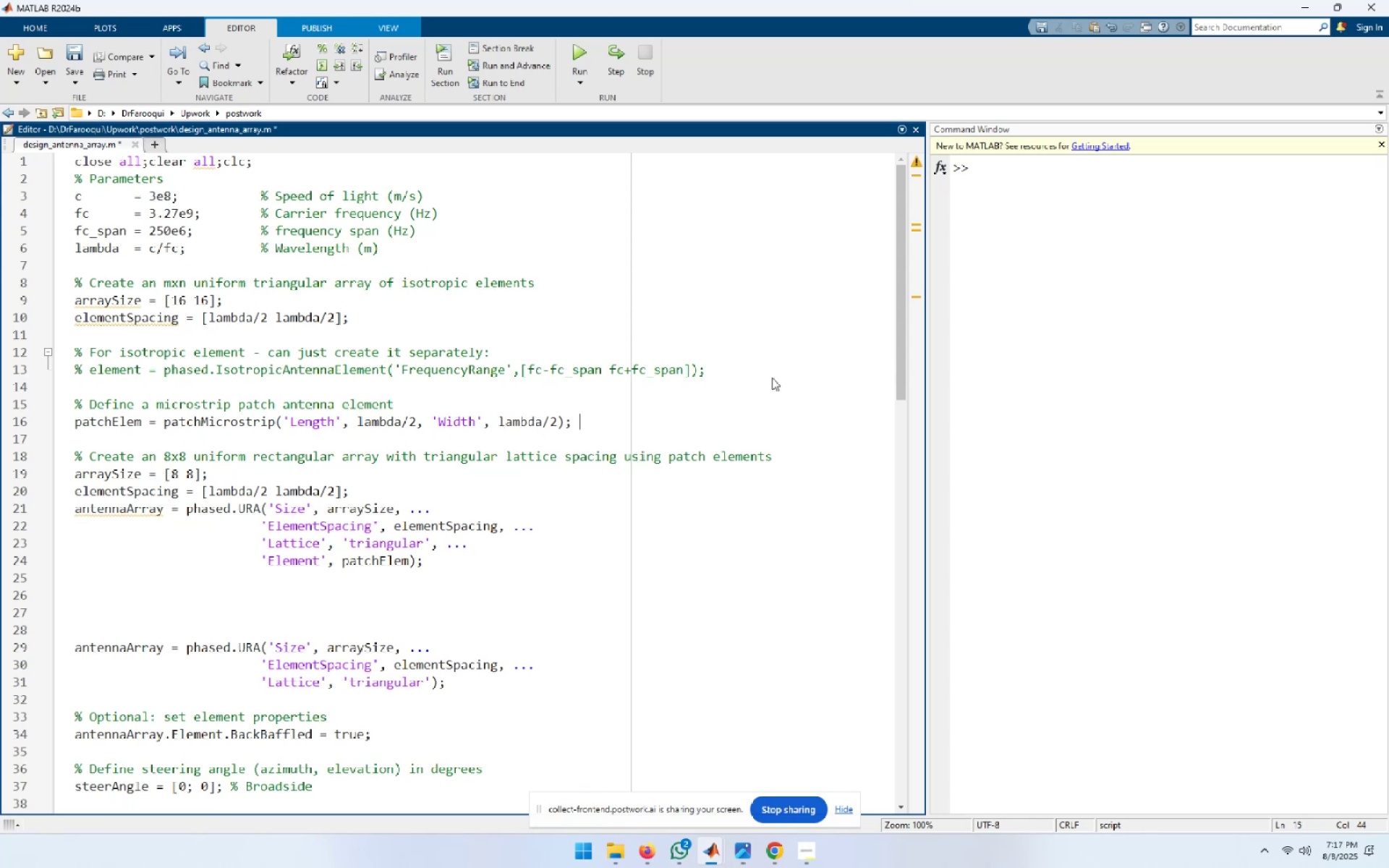 
key(ArrowDown)
 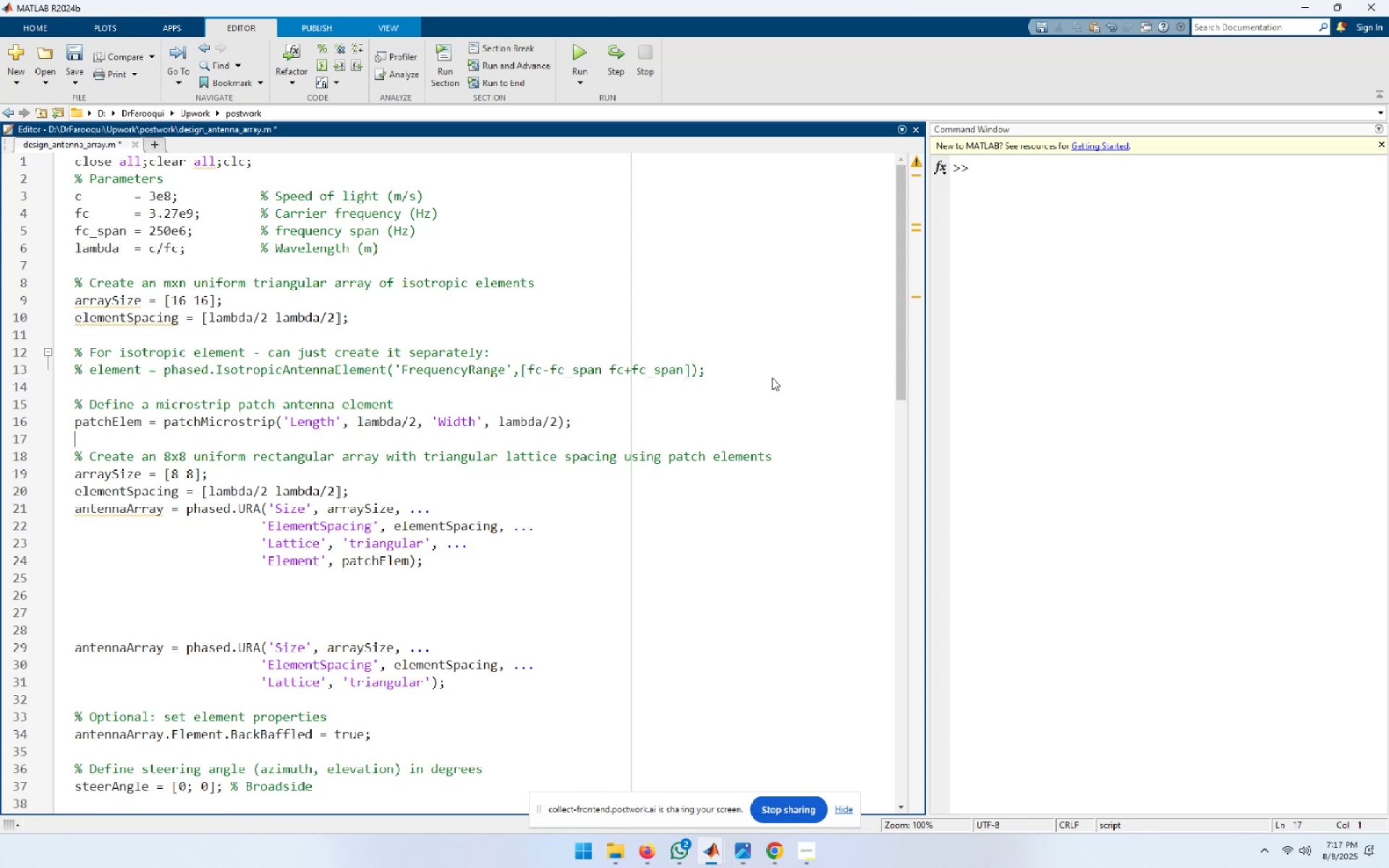 
key(ArrowDown)
 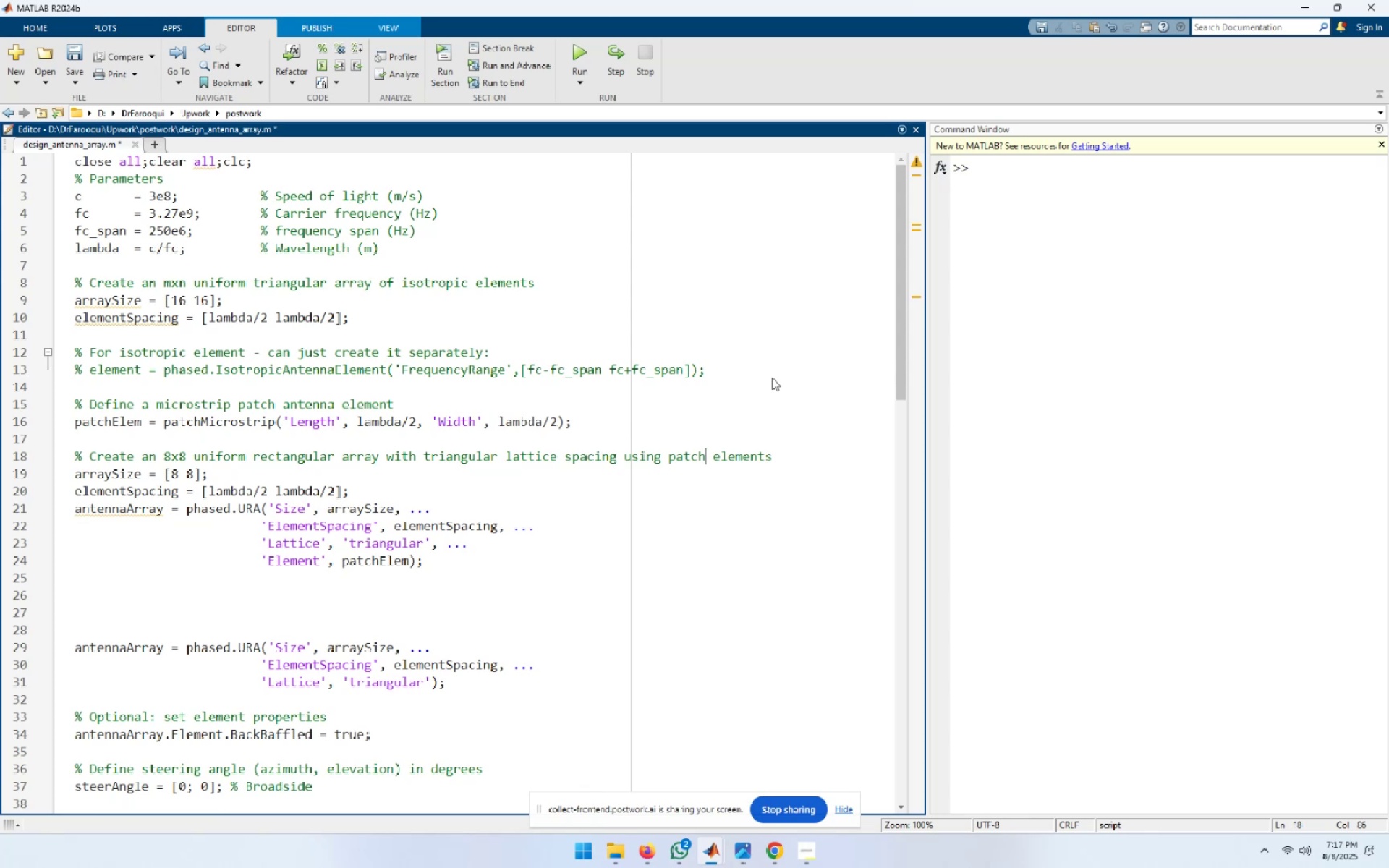 
key(Home)
 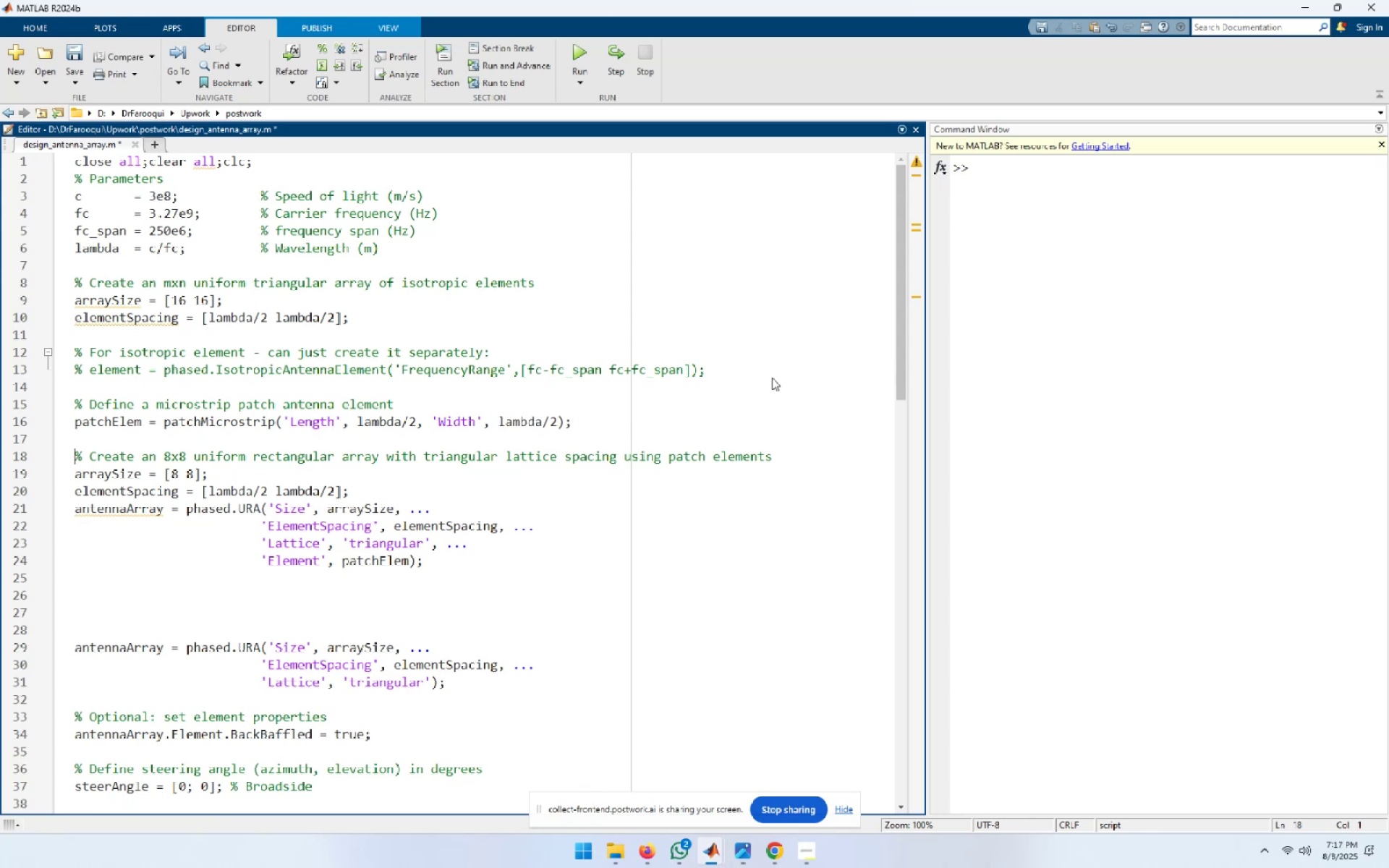 
key(Shift+End)
 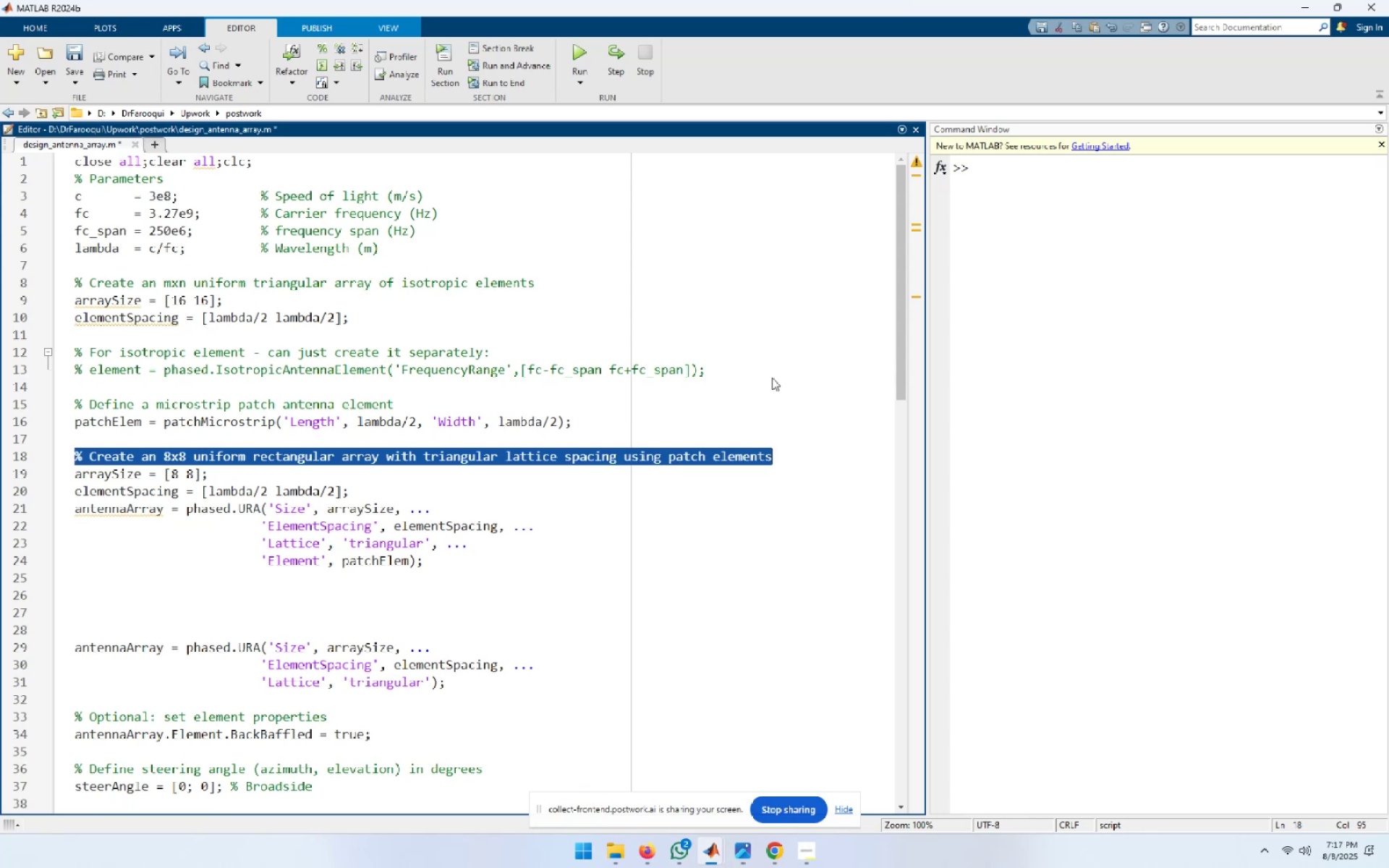 
key(Shift+ArrowDown)
 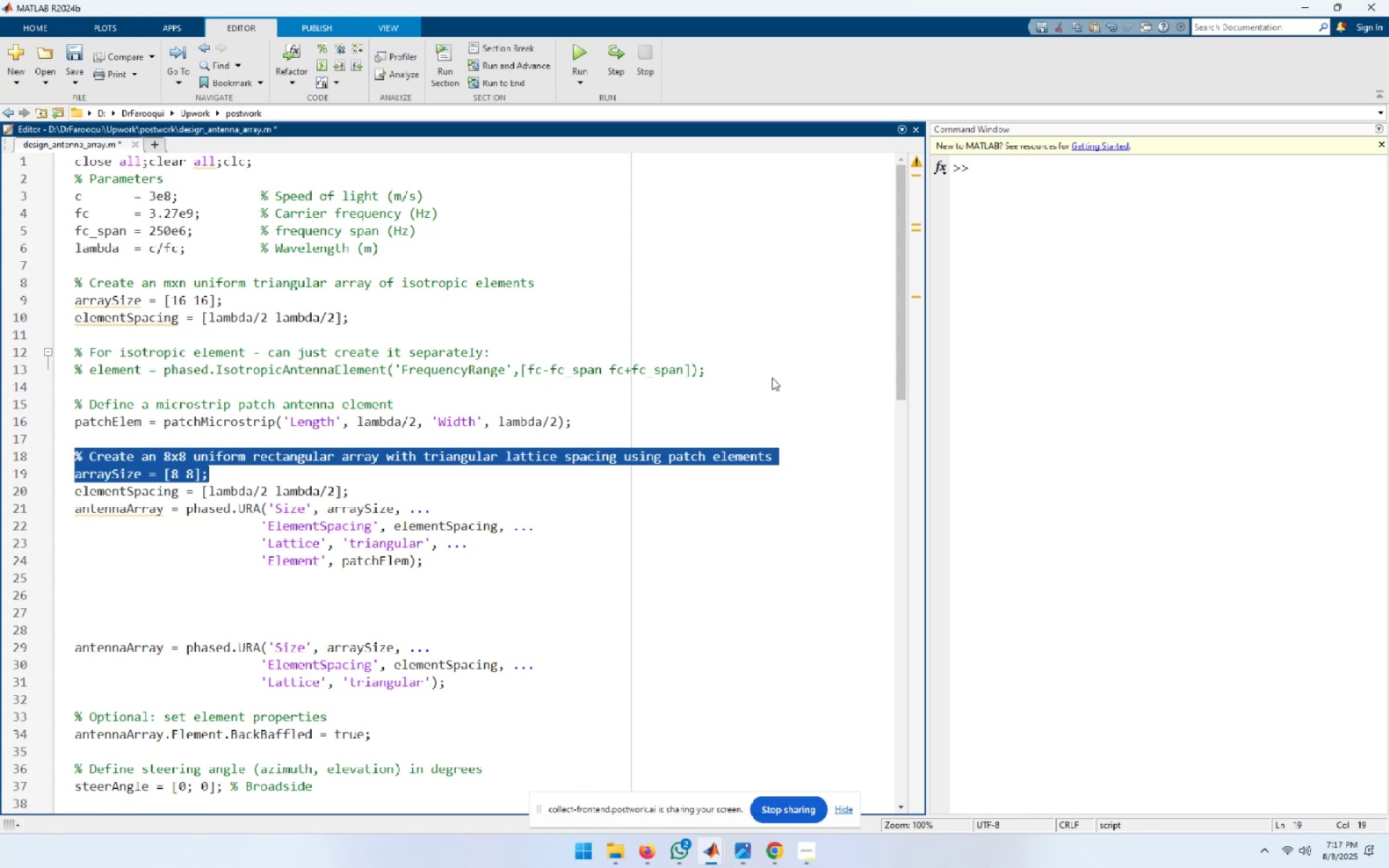 
key(Shift+ArrowDown)
 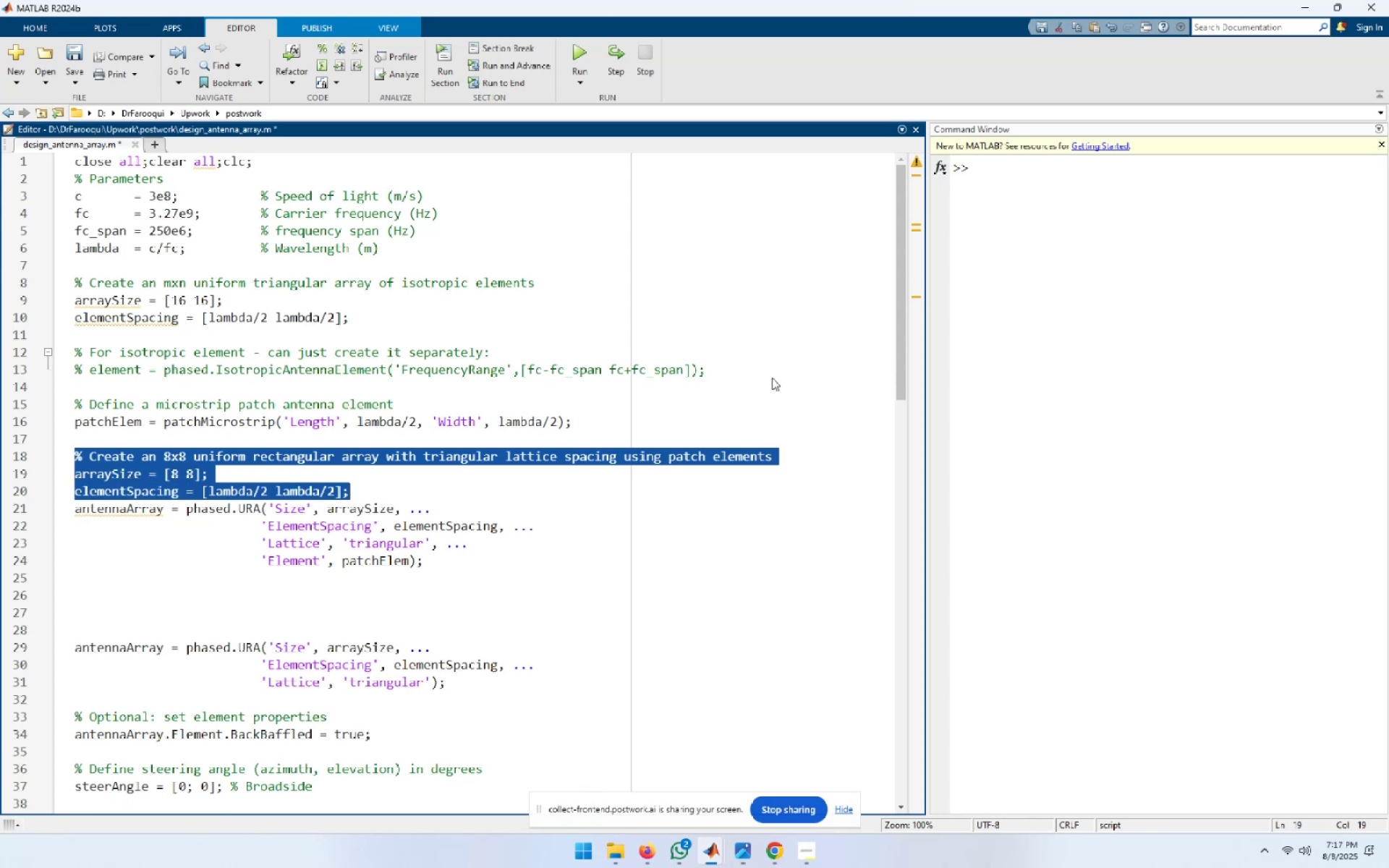 
key(Shift+End)
 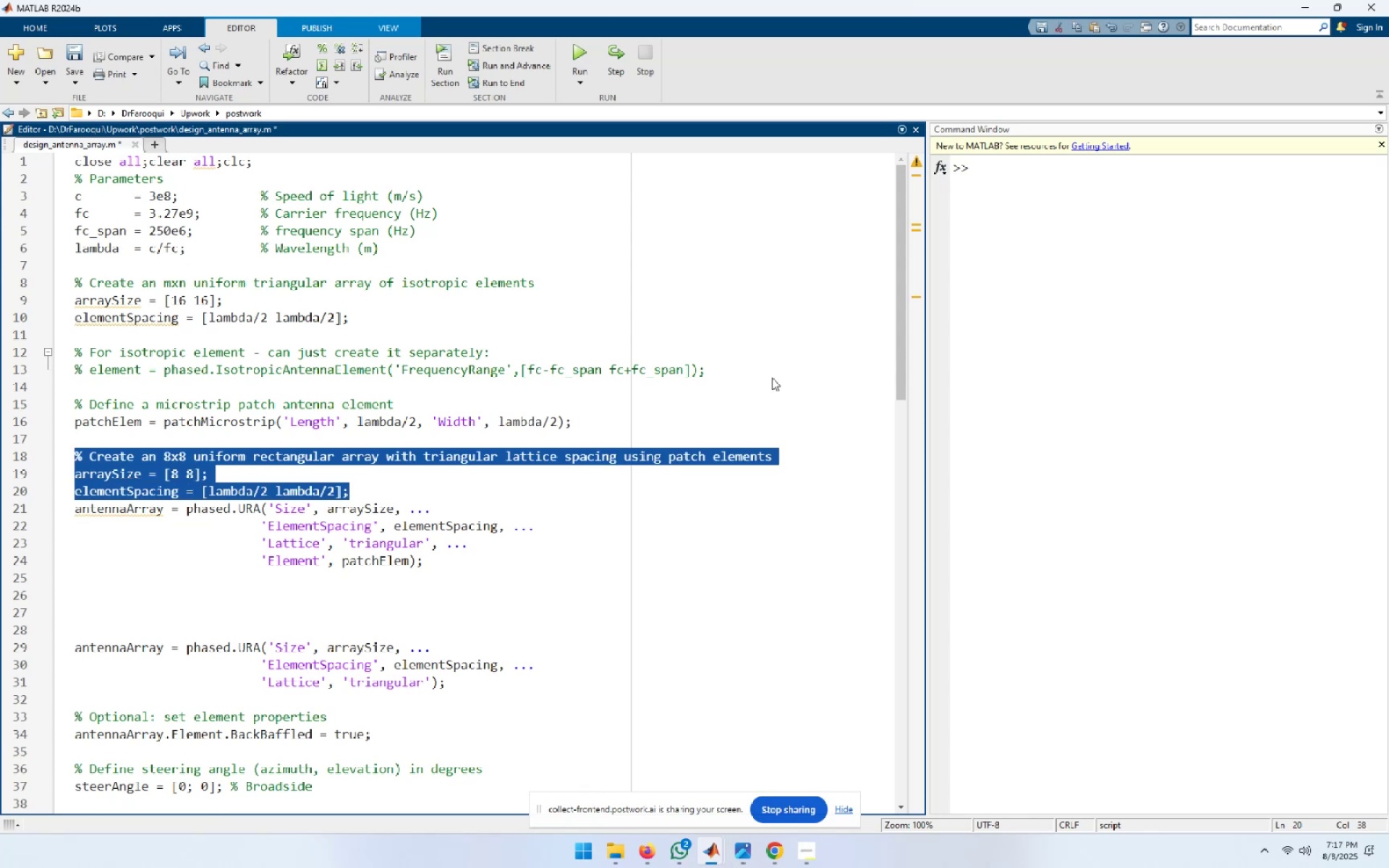 
hold_key(key=ShiftLeft, duration=1.06)
 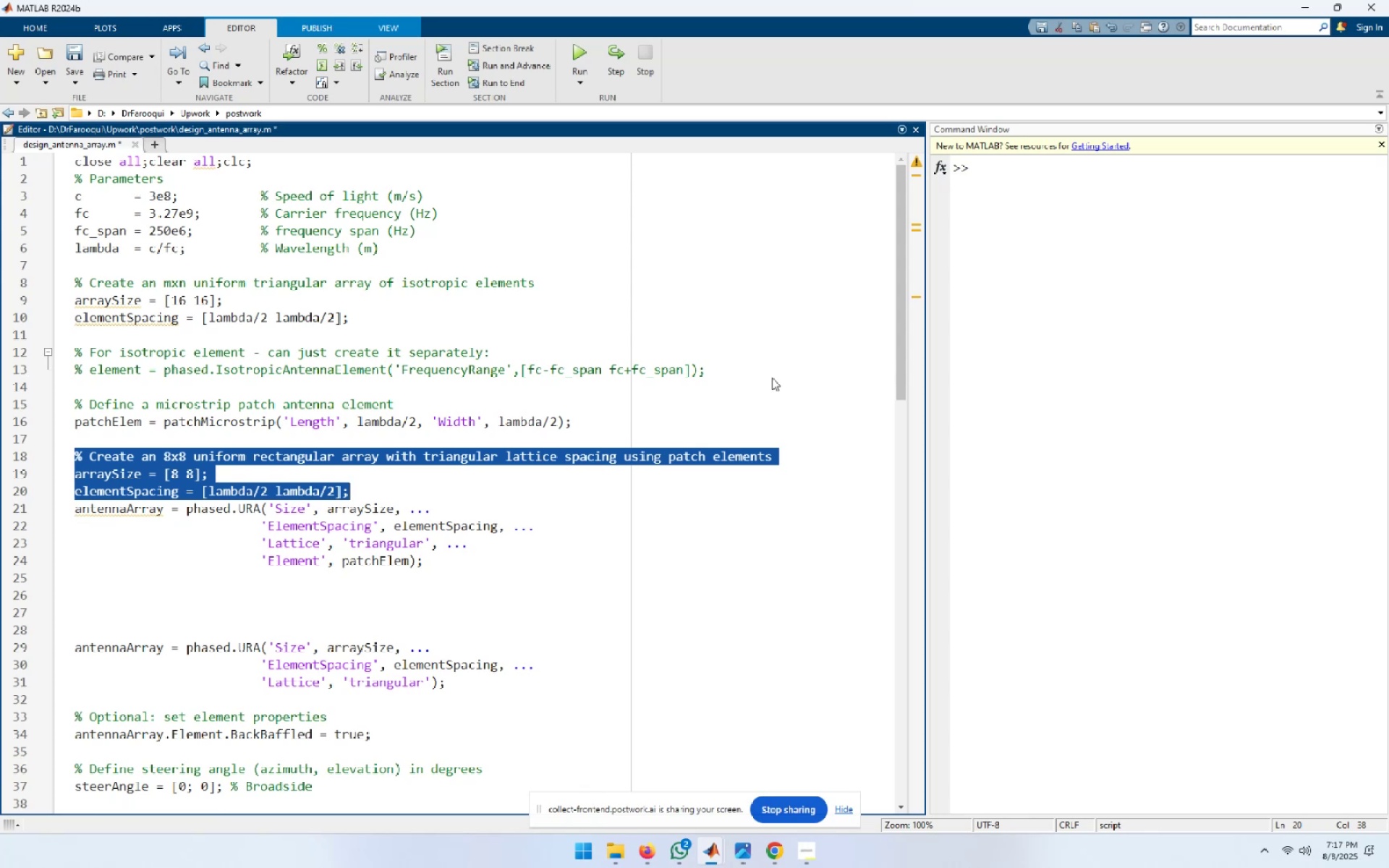 
key(Delete)
 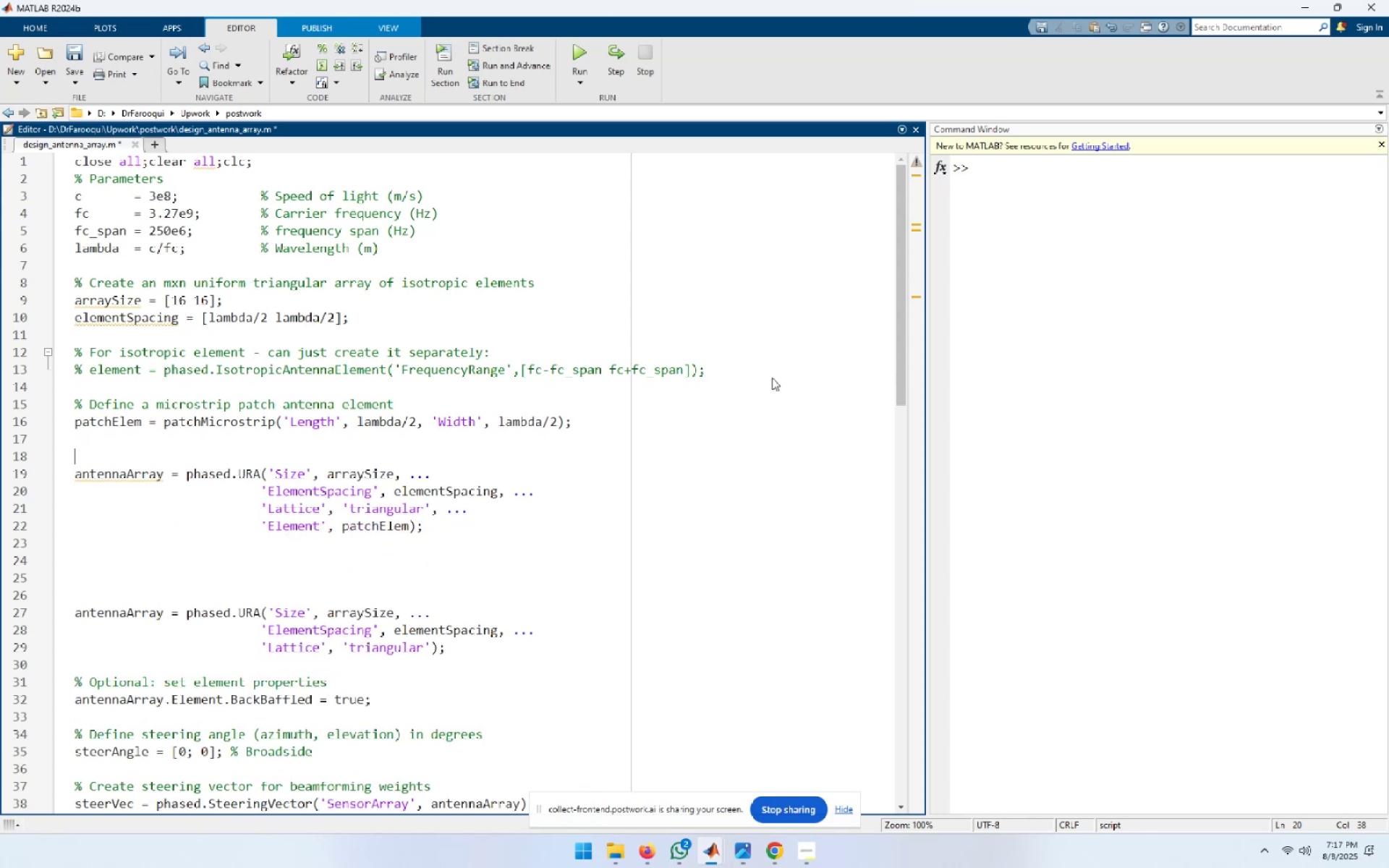 
key(ArrowUp)
 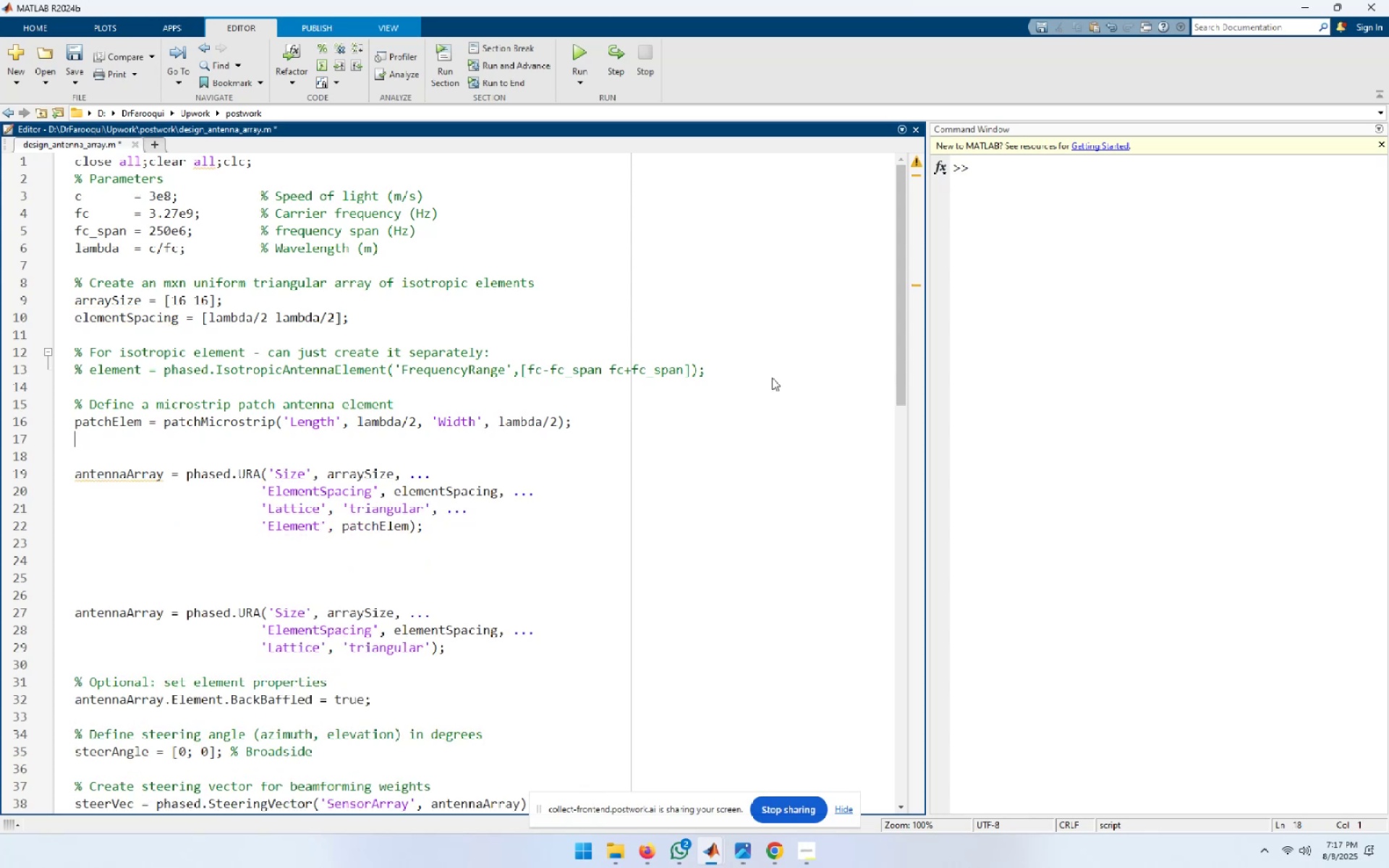 
key(ArrowUp)
 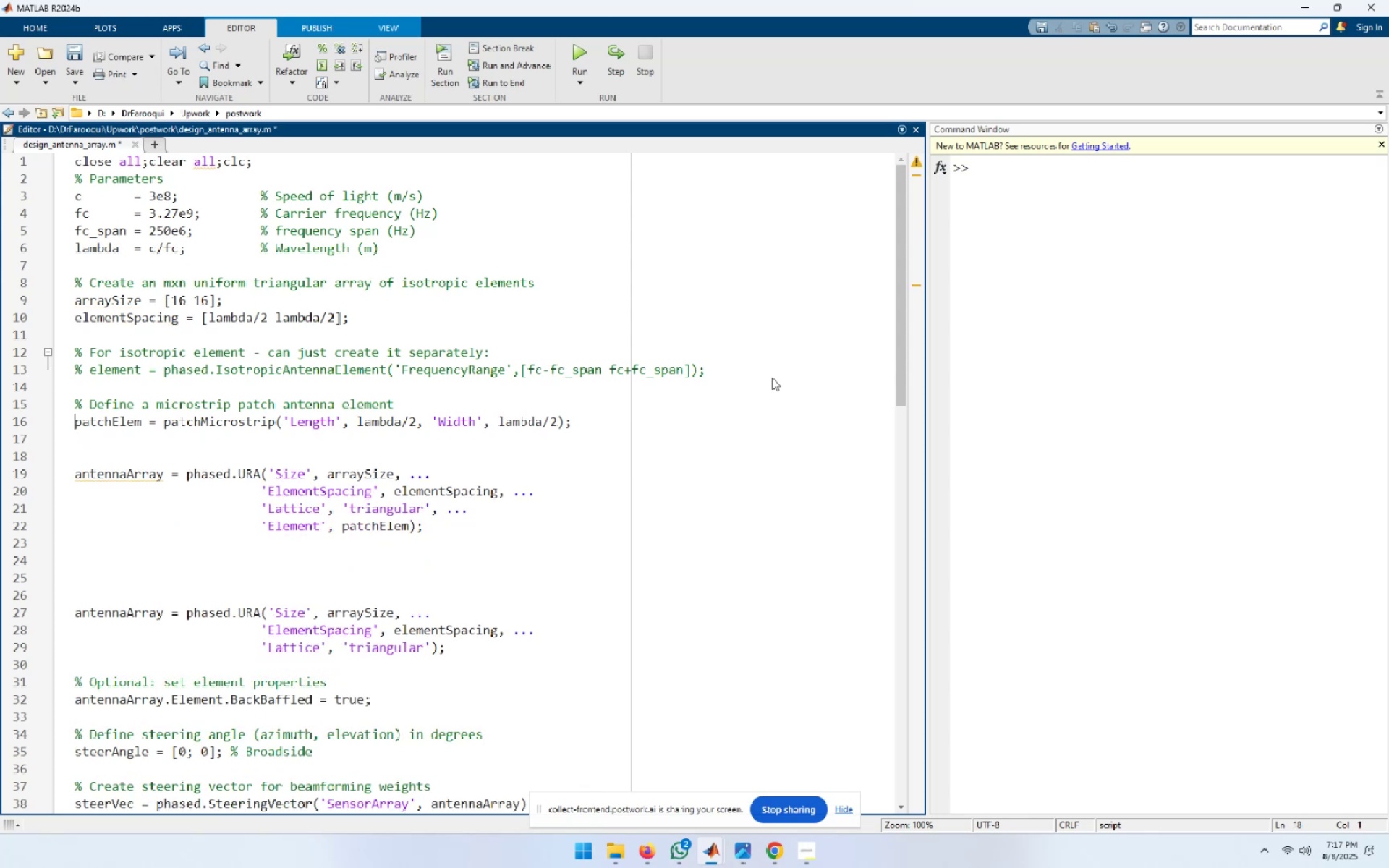 
key(End)
 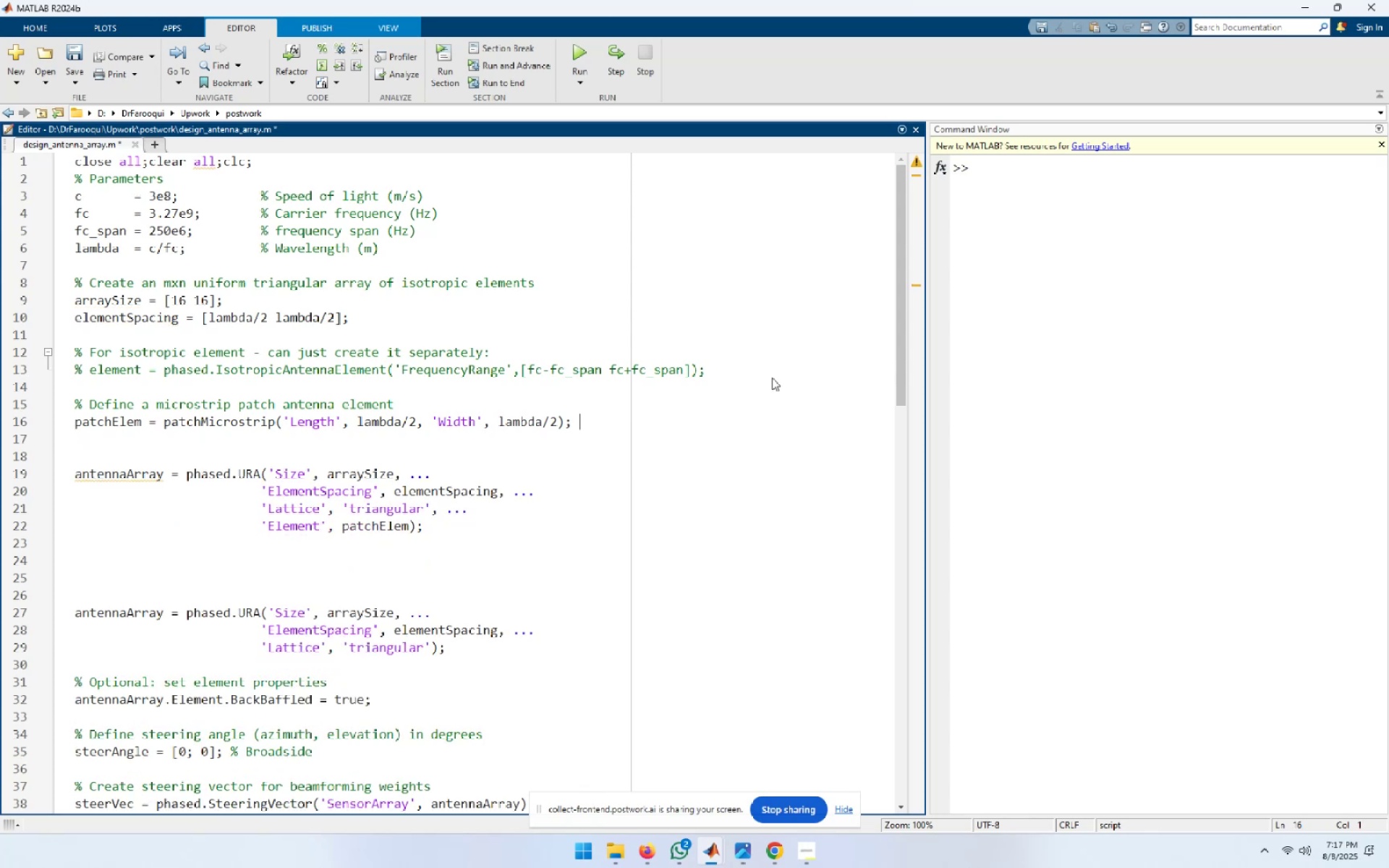 
key(Delete)
 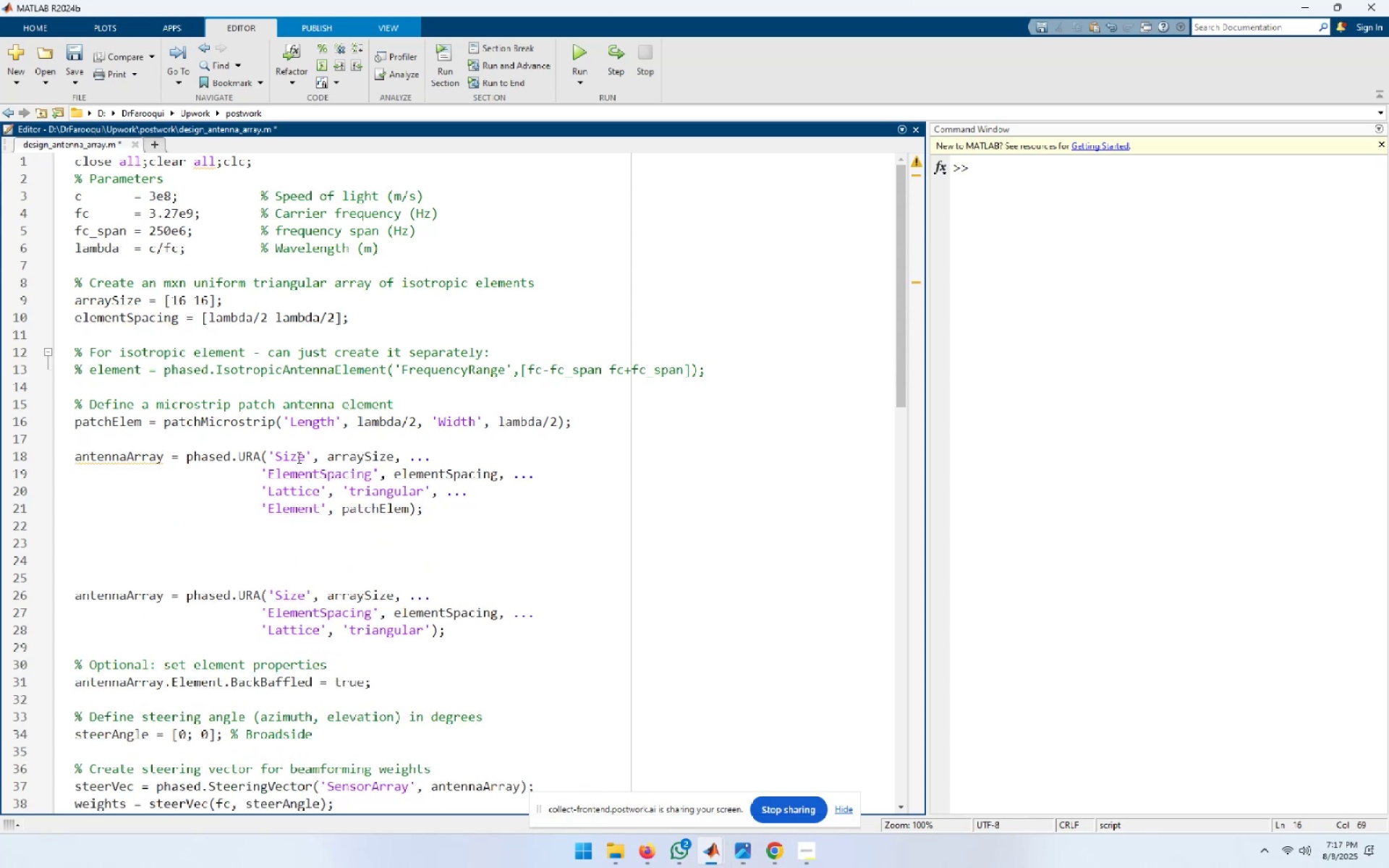 
left_click([297, 457])
 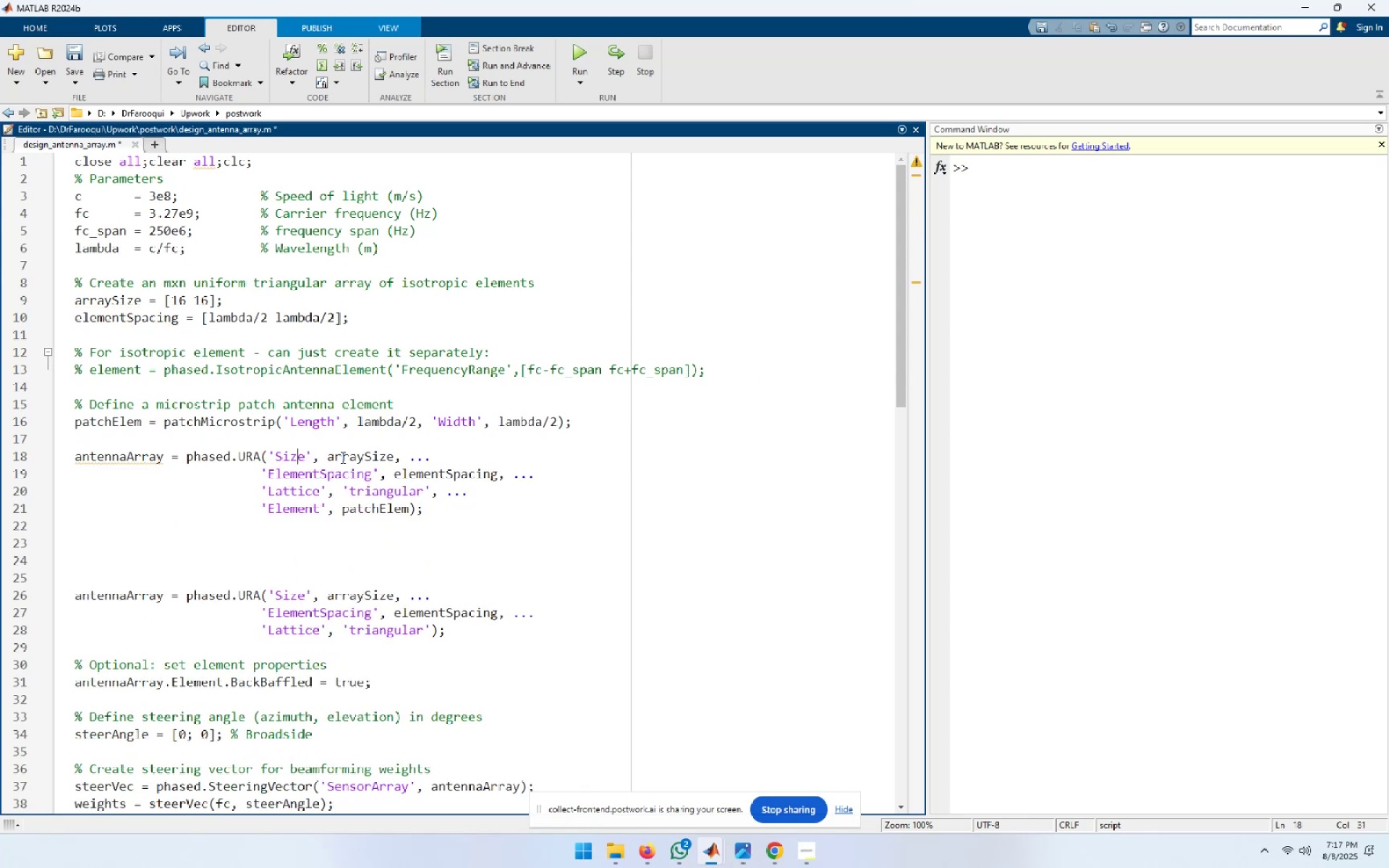 
left_click([341, 457])
 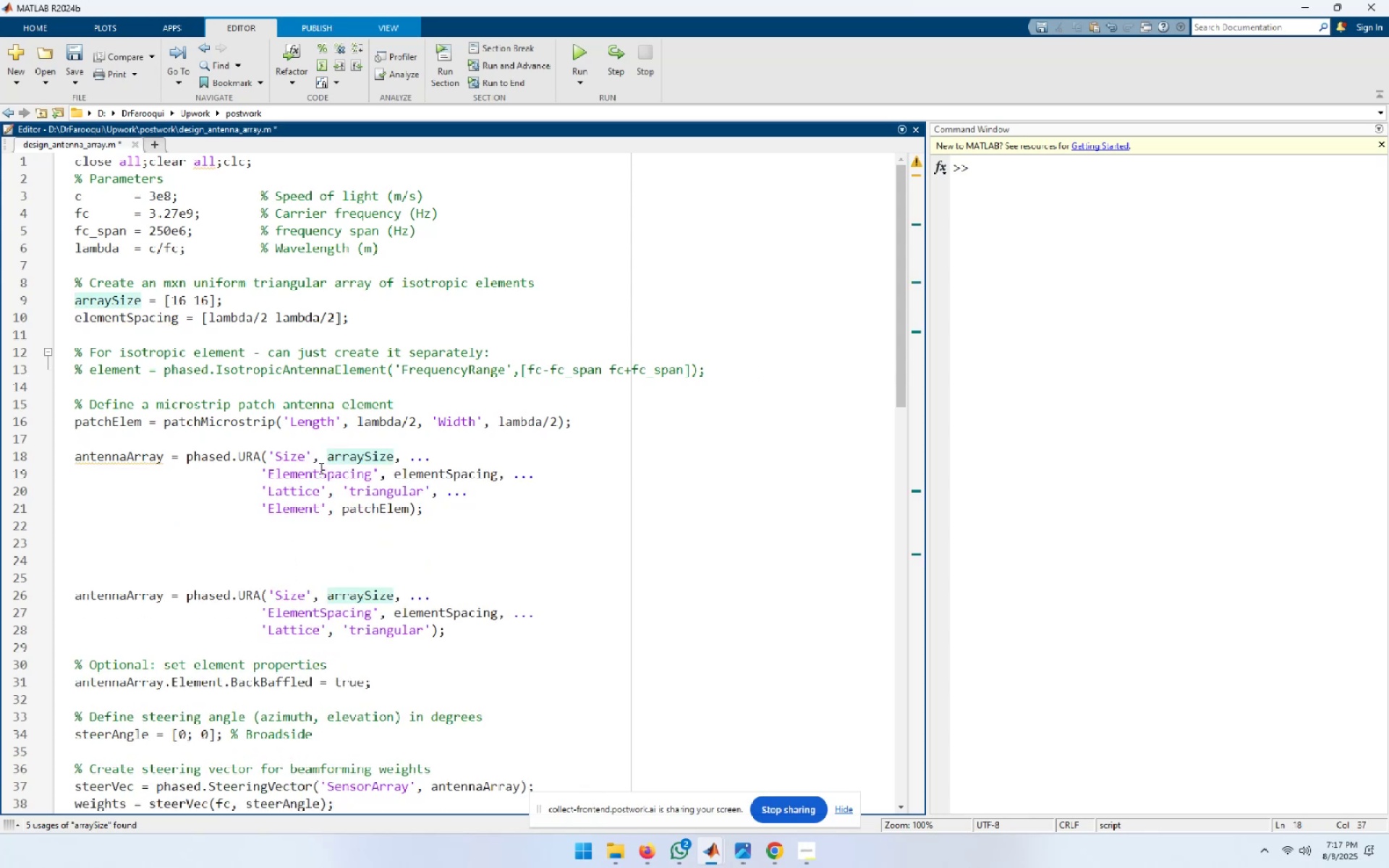 
left_click([305, 471])
 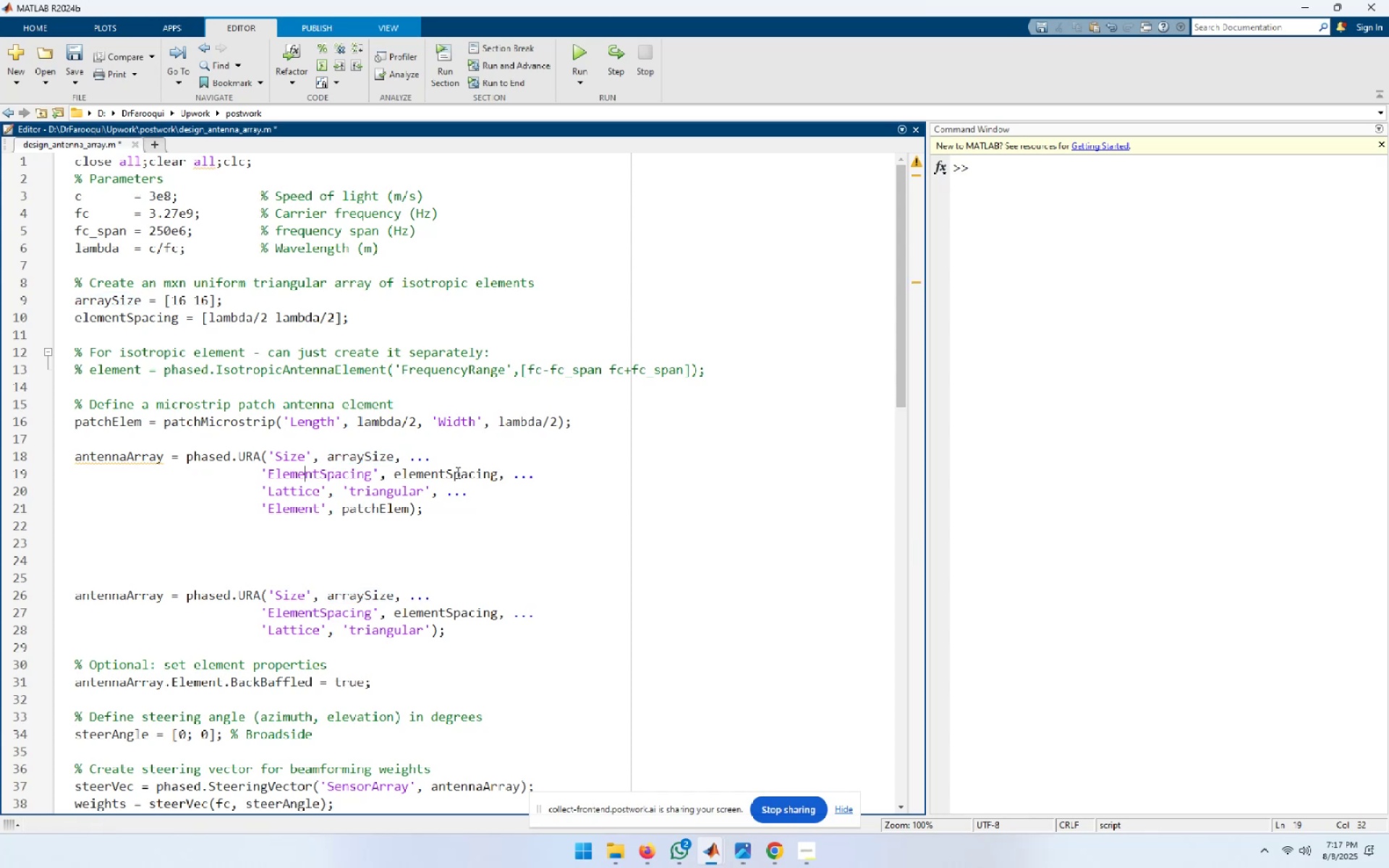 
double_click([456, 474])
 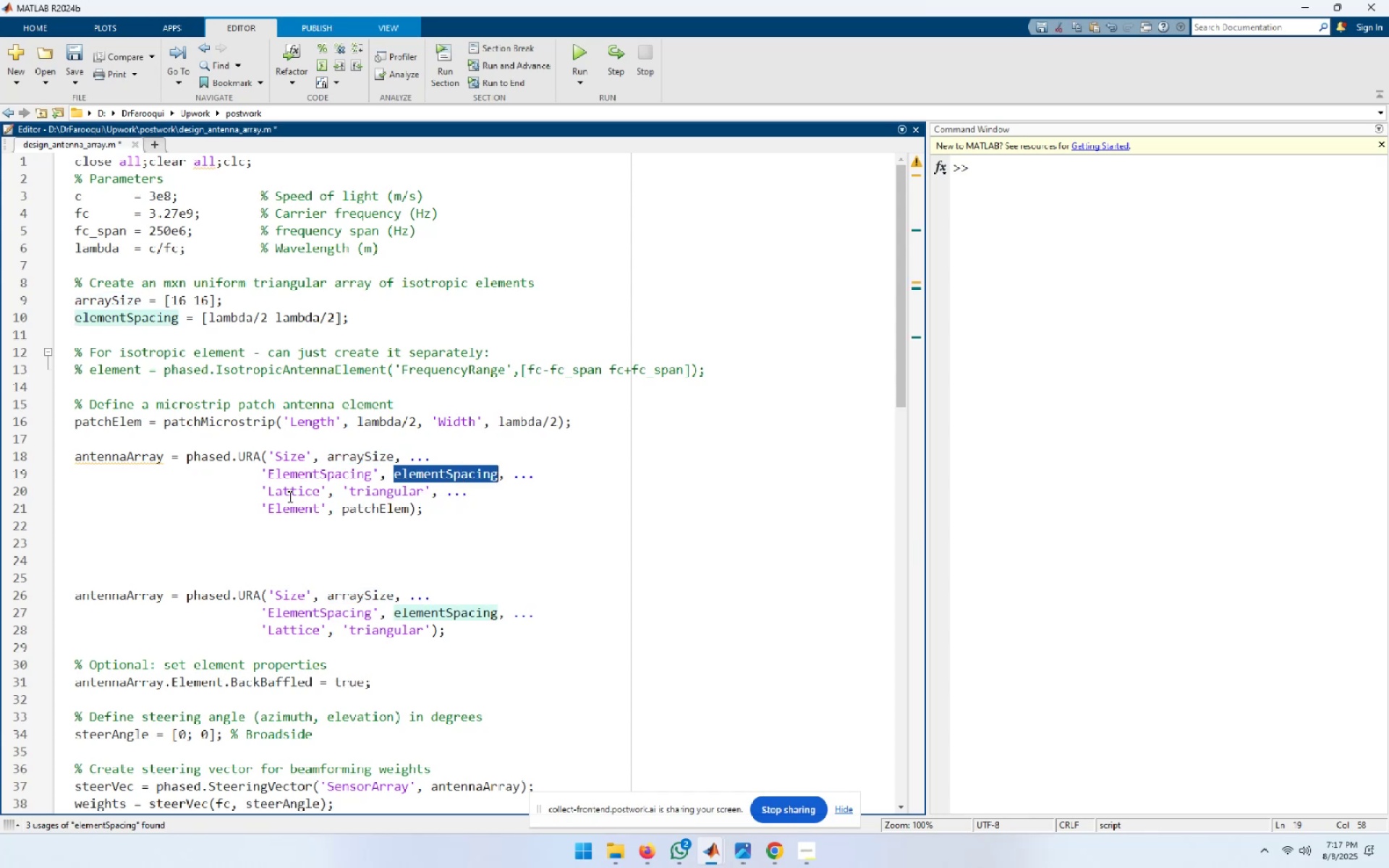 
double_click([289, 496])
 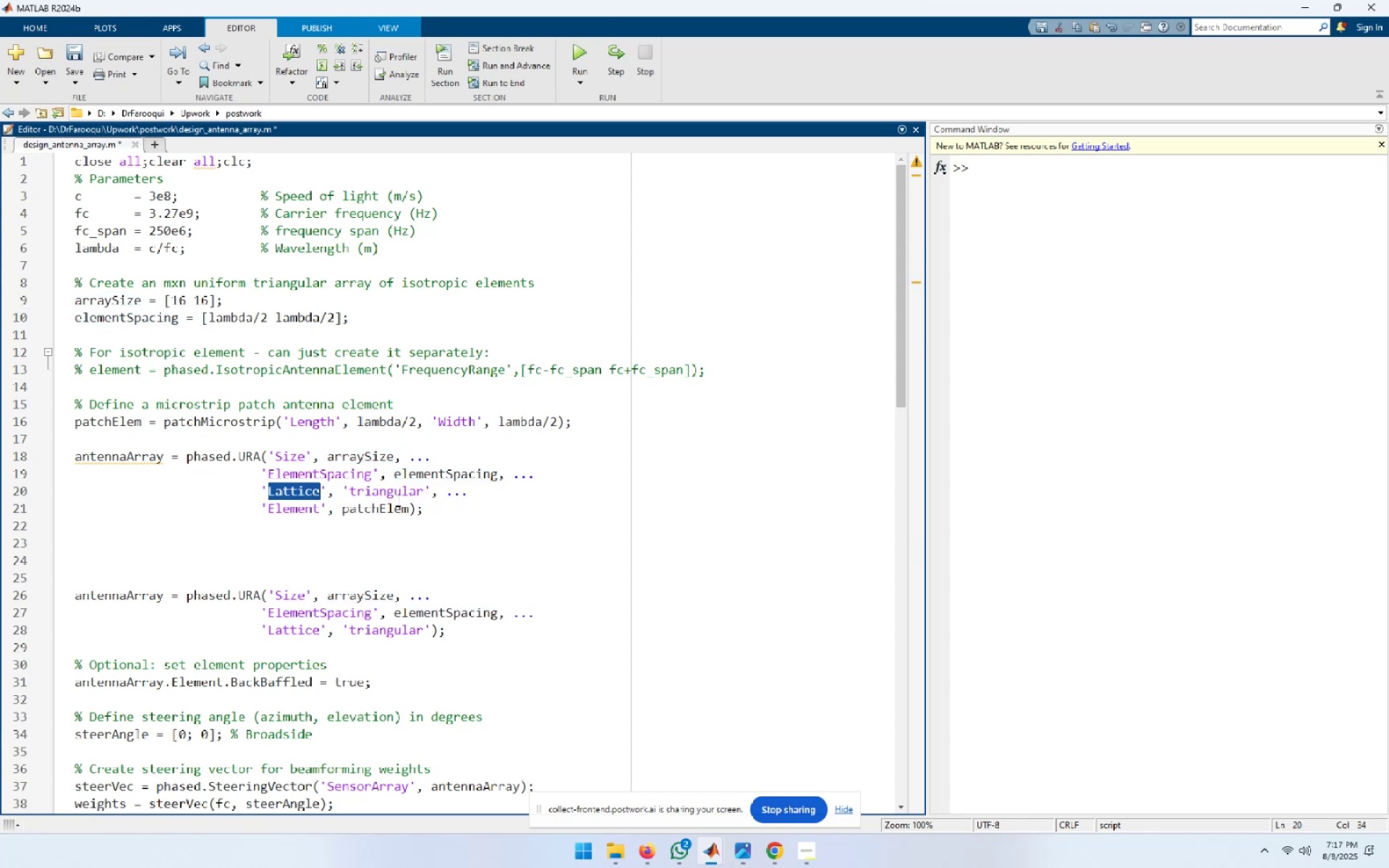 
triple_click([410, 500])
 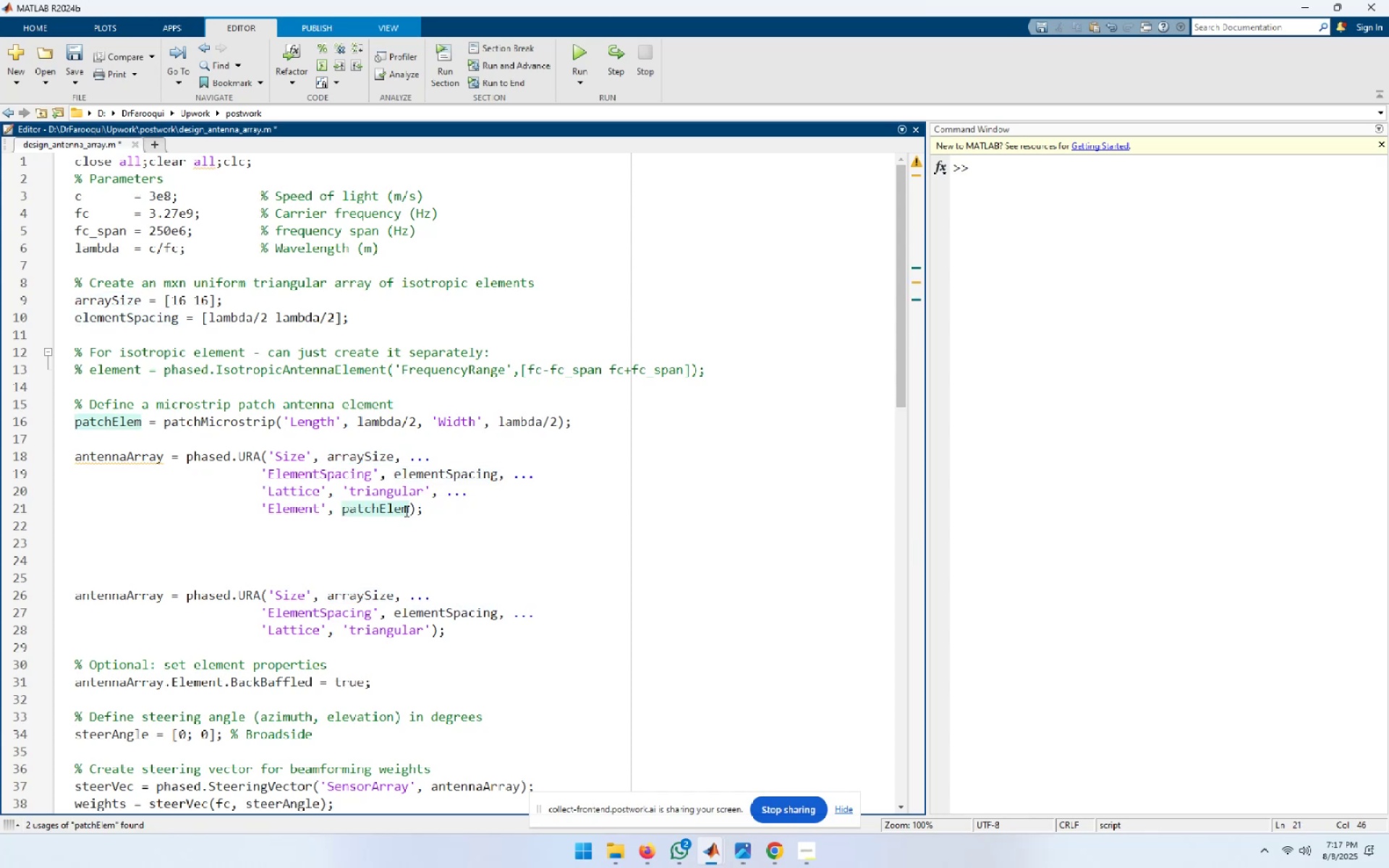 
left_click_drag(start_coordinate=[409, 509], to_coordinate=[402, 509])
 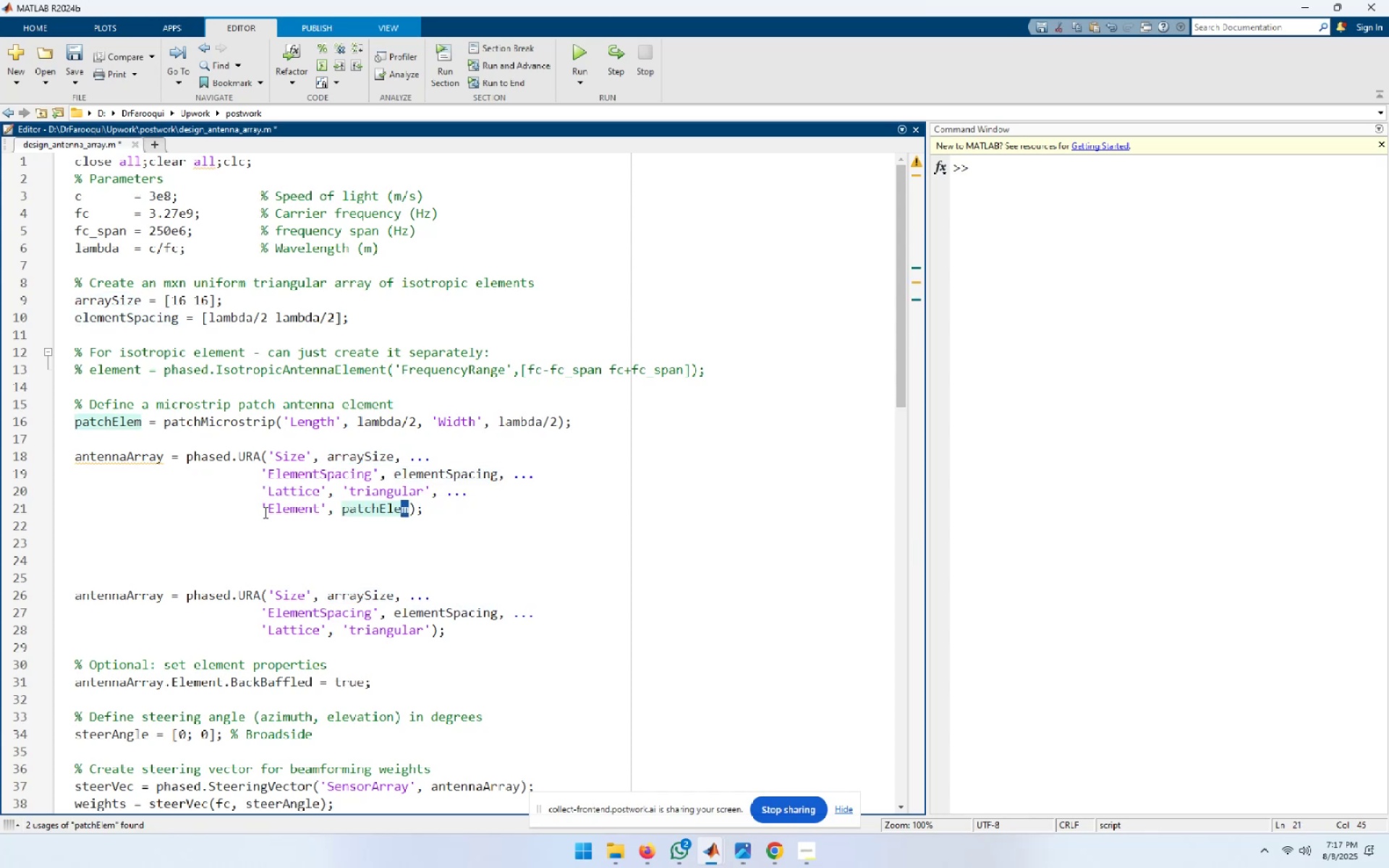 
left_click_drag(start_coordinate=[262, 507], to_coordinate=[464, 507])
 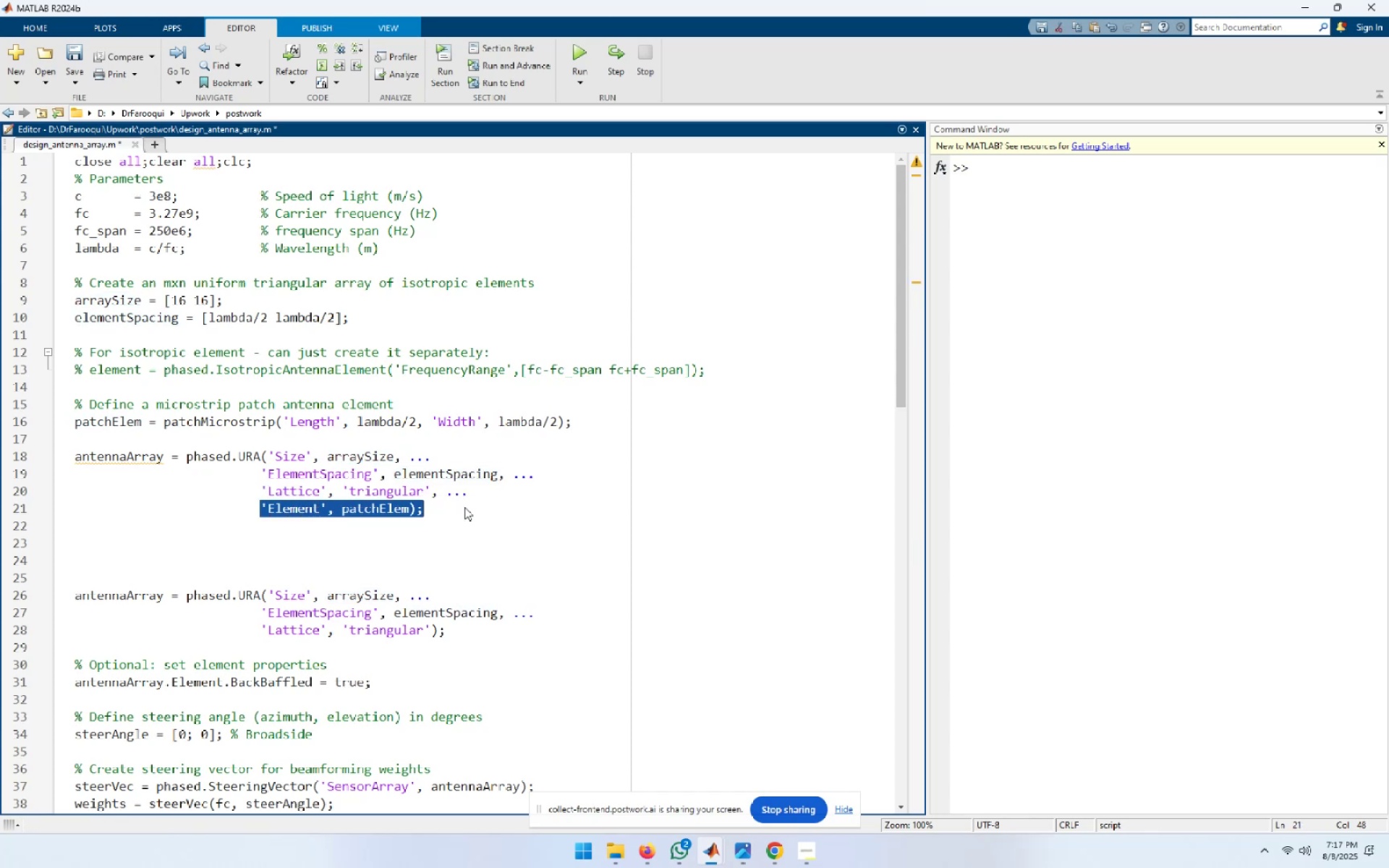 
hold_key(key=ControlLeft, duration=1.14)
 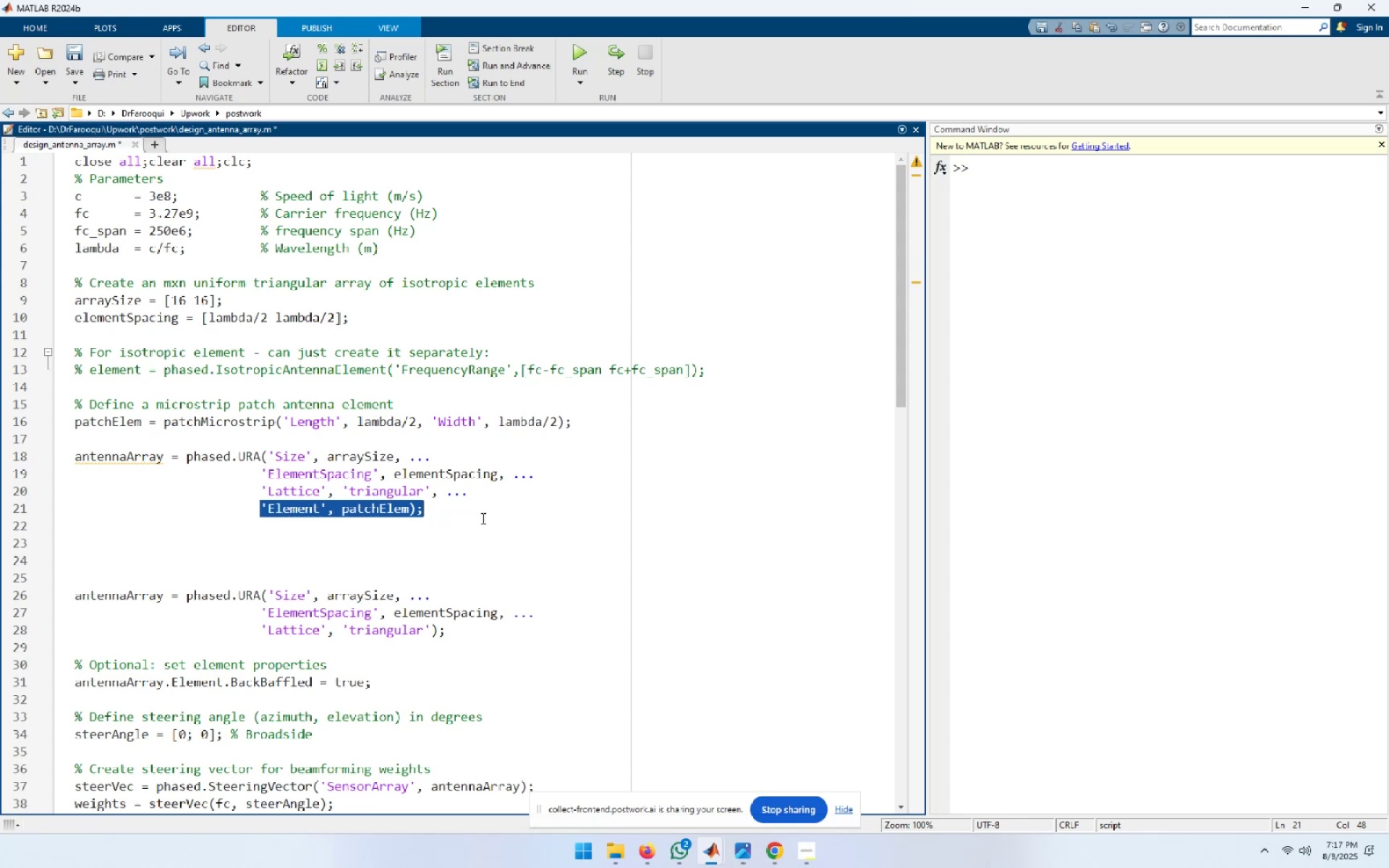 
left_click([494, 523])
 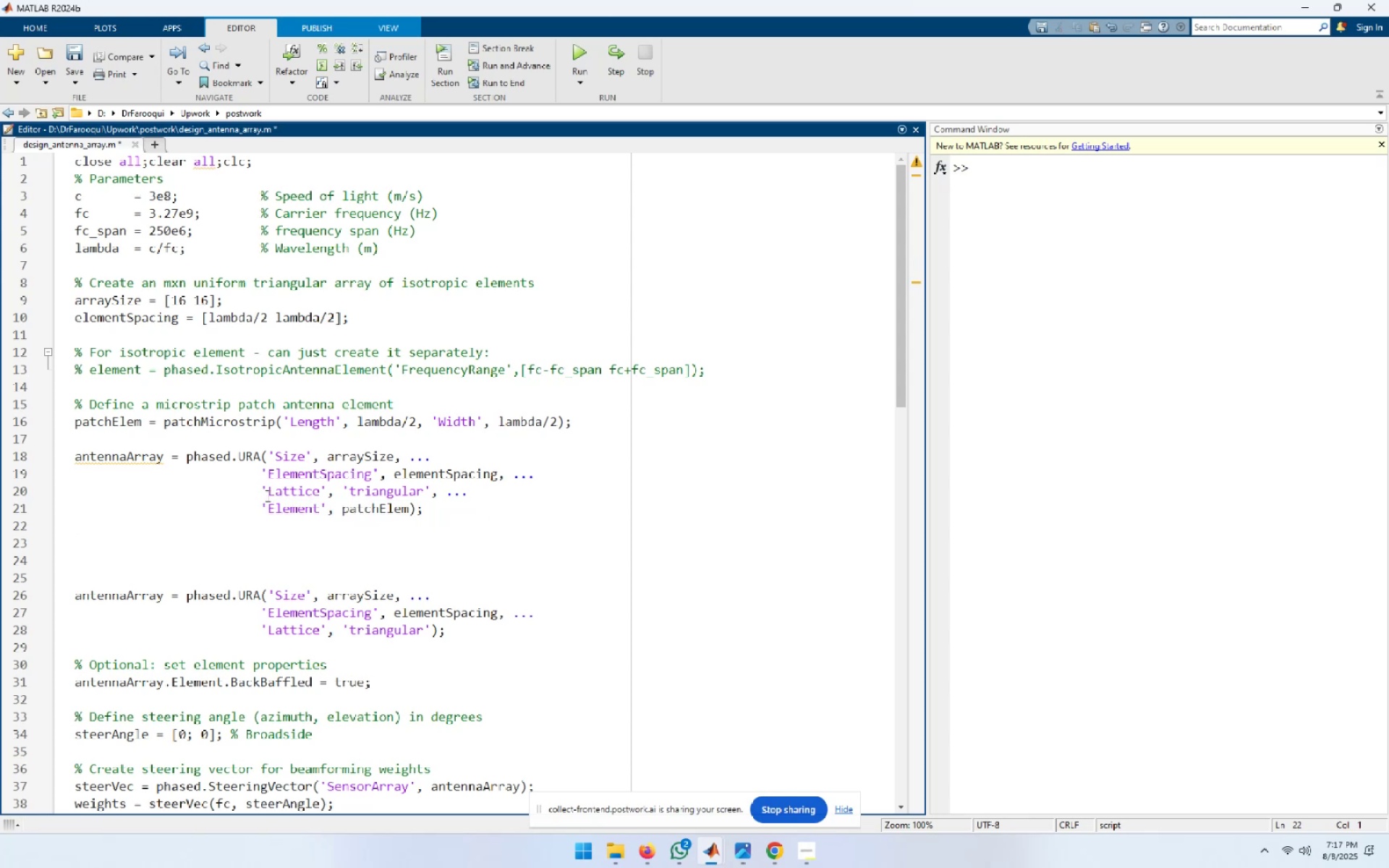 
left_click_drag(start_coordinate=[257, 489], to_coordinate=[489, 511])
 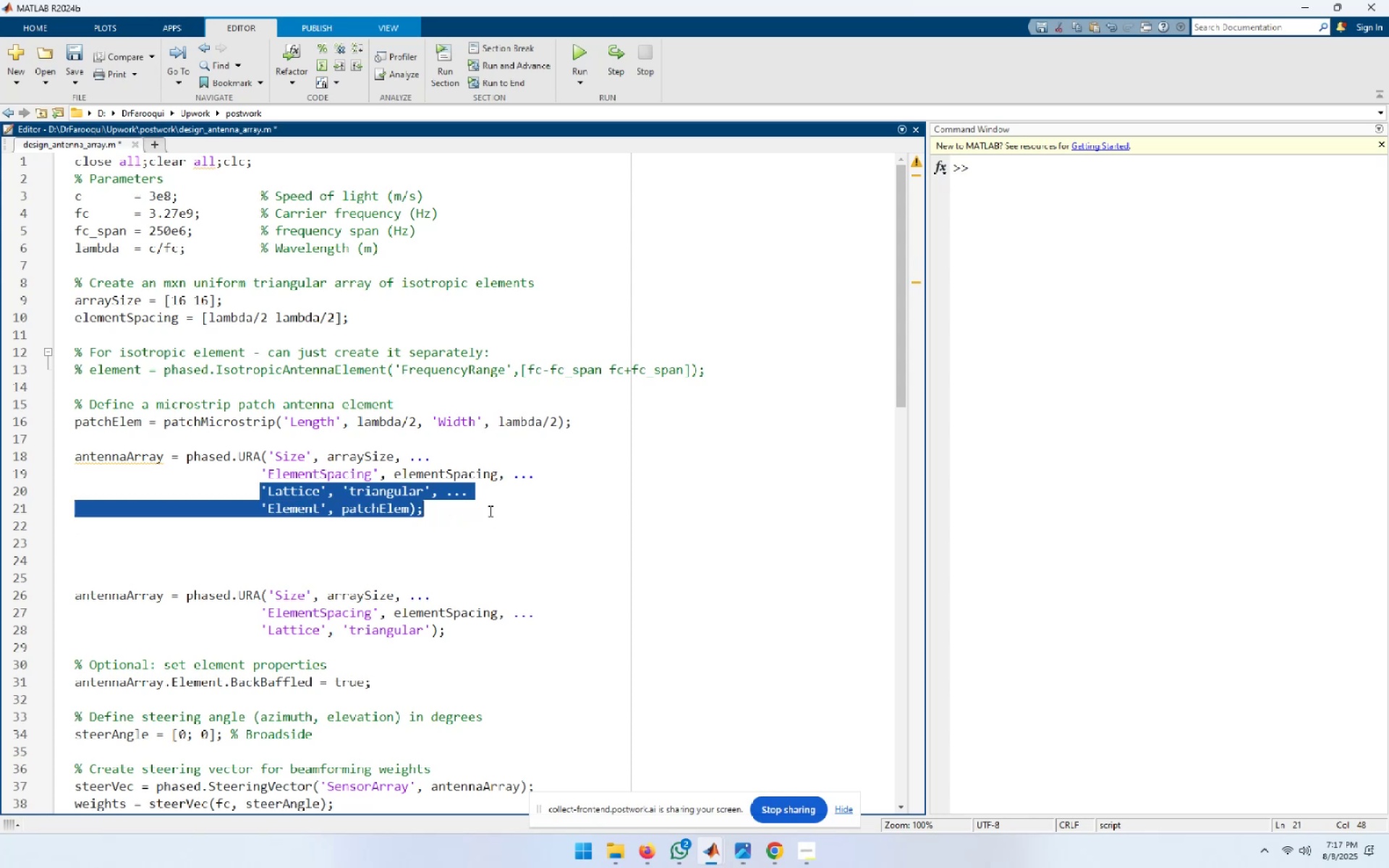 
key(Control+C)
 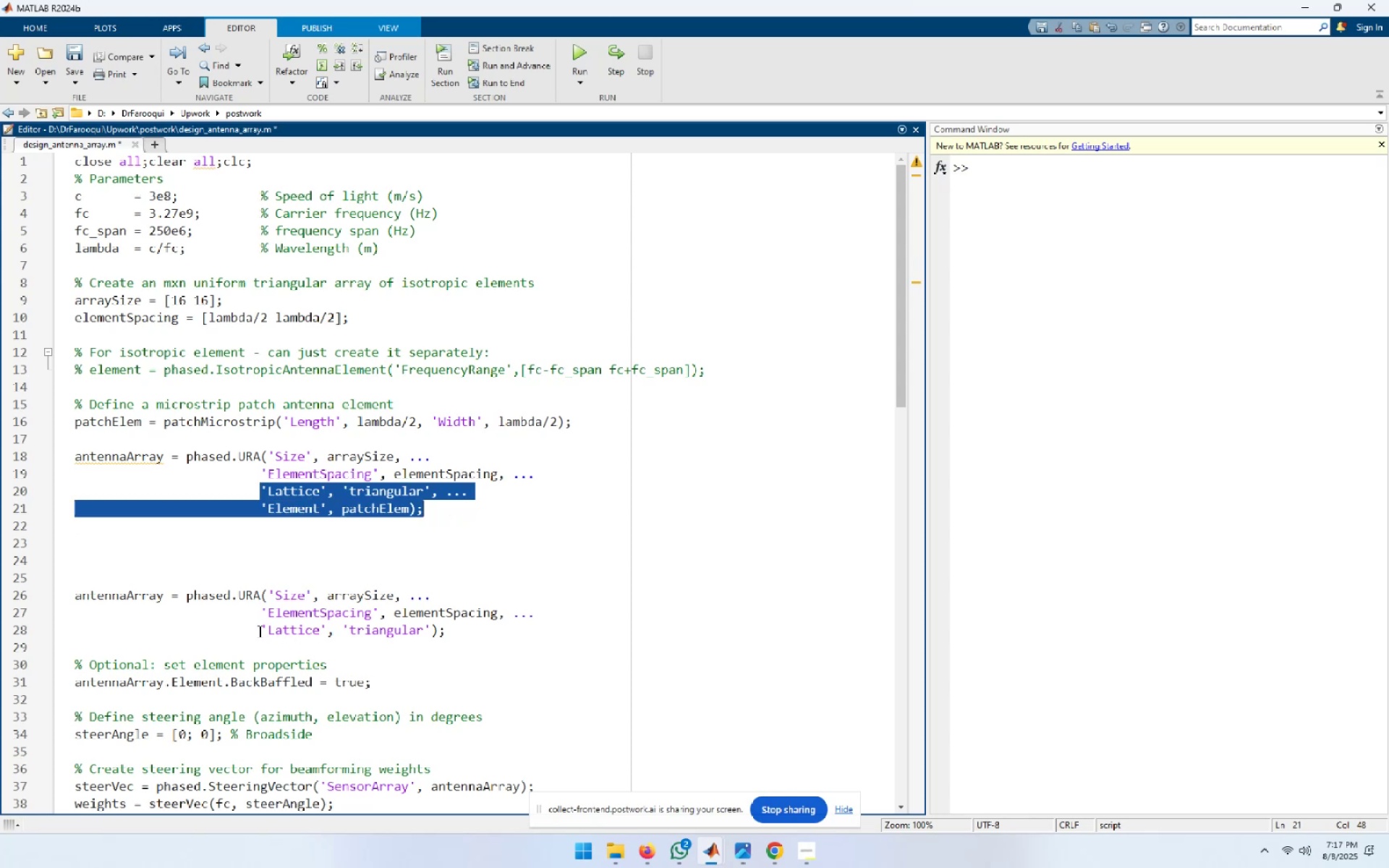 
left_click_drag(start_coordinate=[260, 629], to_coordinate=[482, 625])
 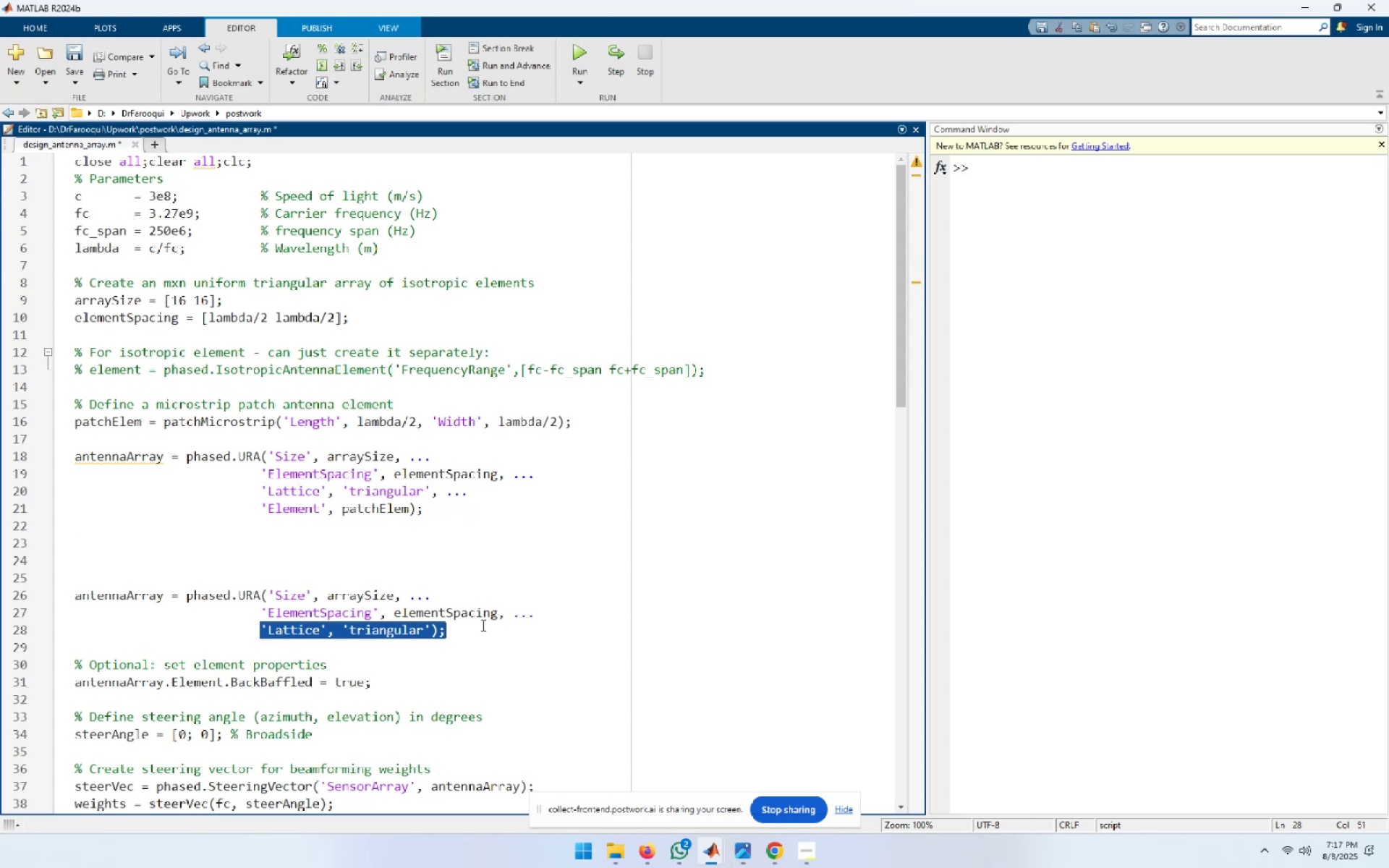 
key(Control+V)
 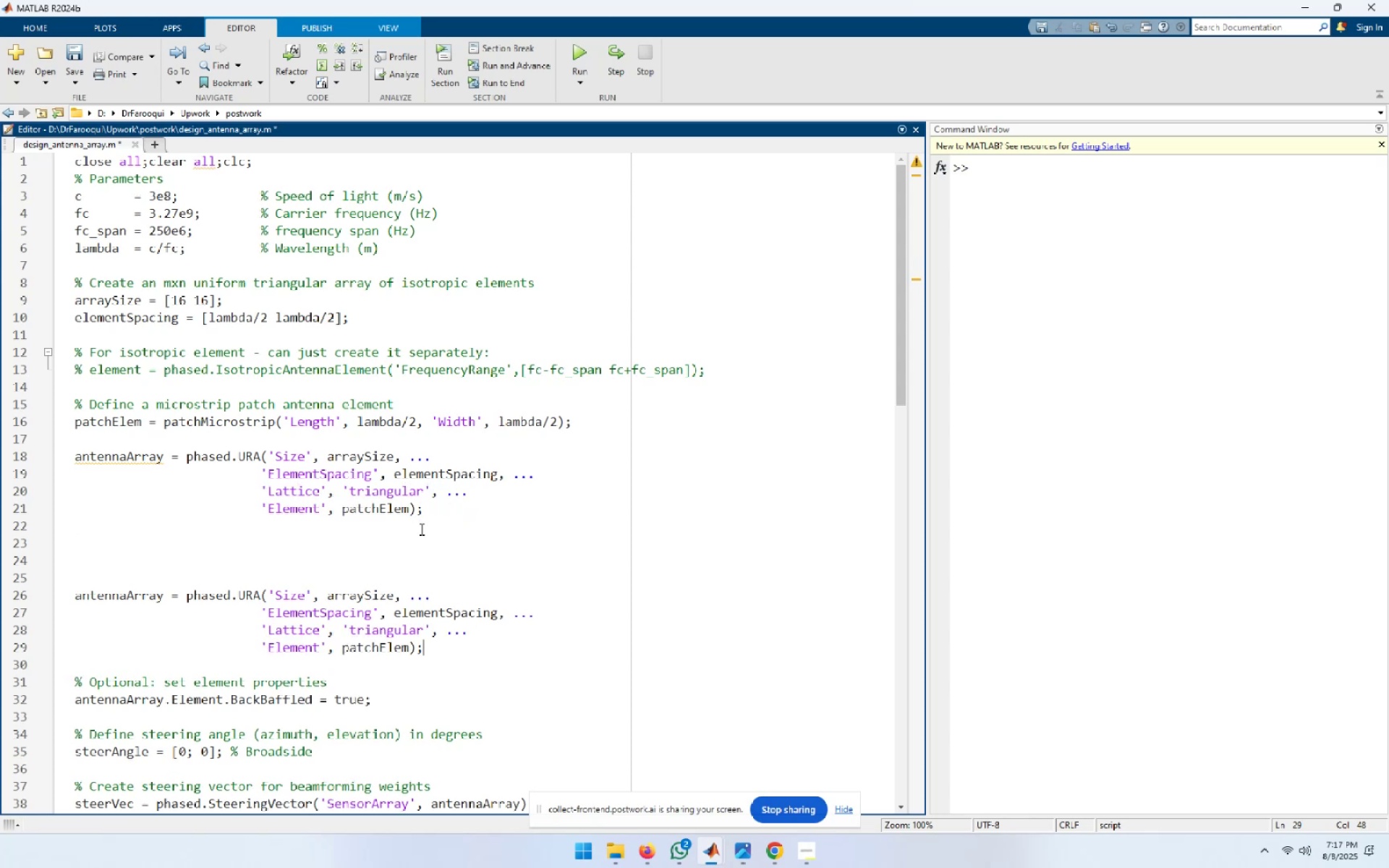 
left_click_drag(start_coordinate=[426, 511], to_coordinate=[10, 453])
 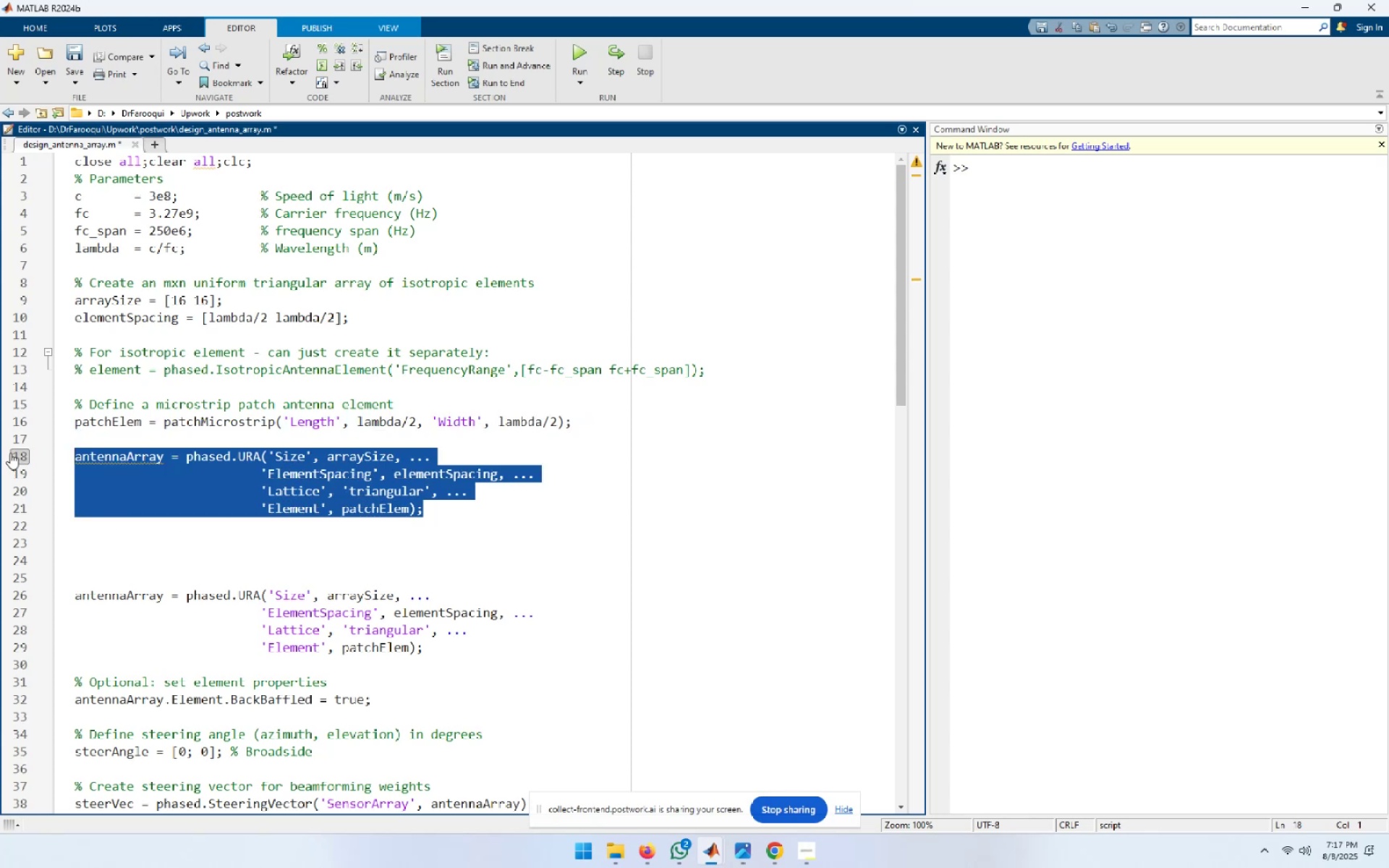 
key(Delete)
 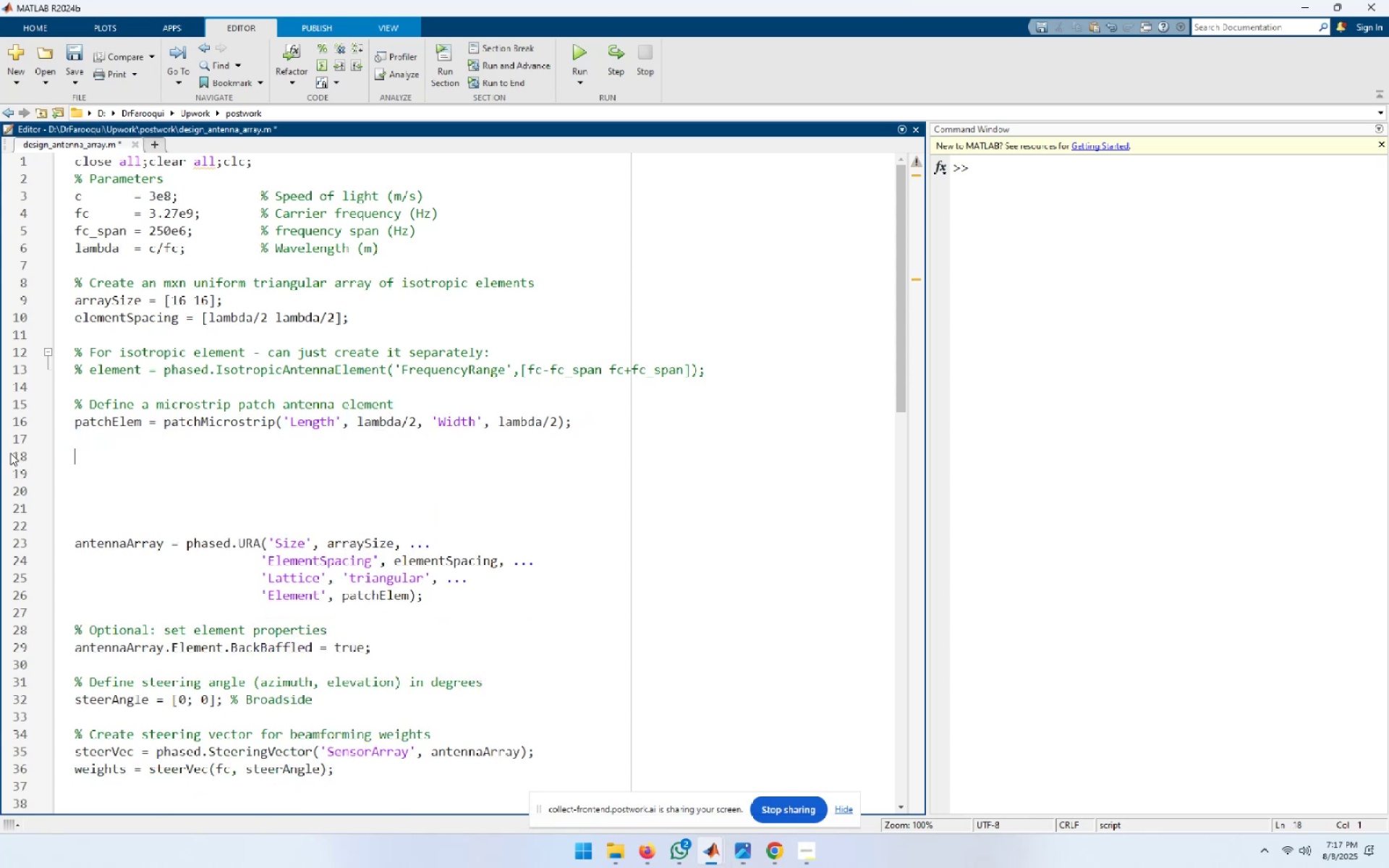 
key(ArrowUp)
 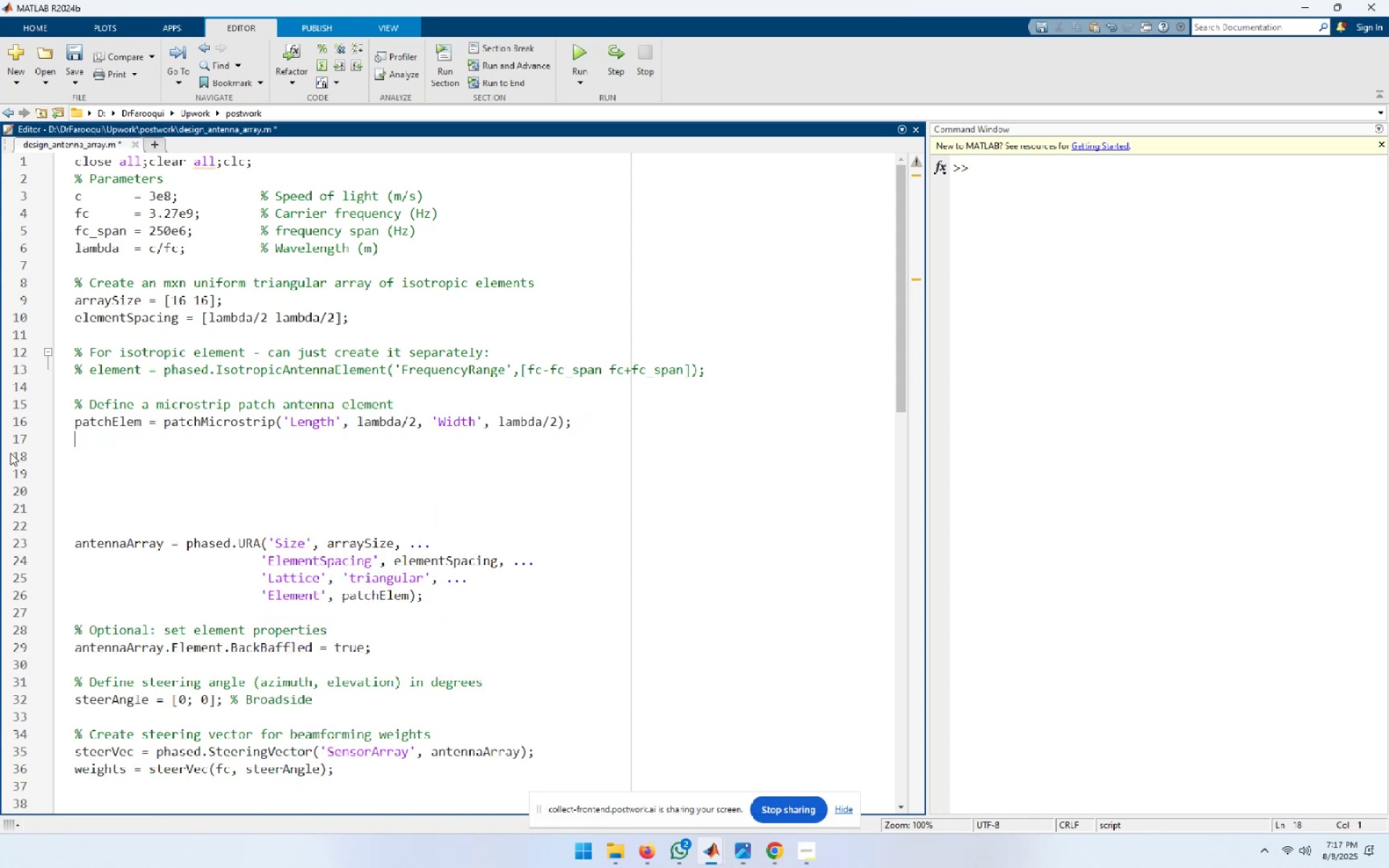 
key(ArrowUp)
 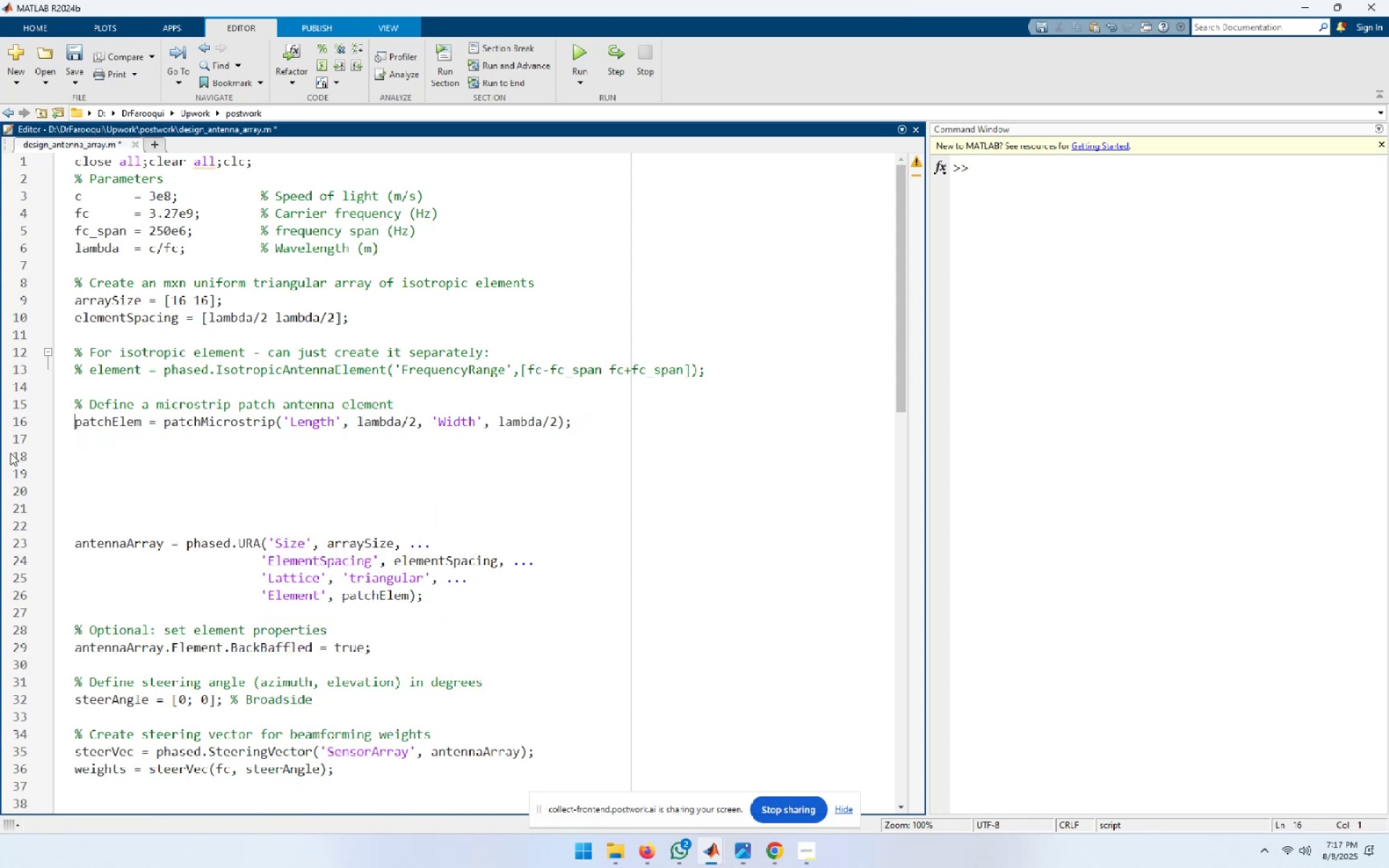 
key(End)
 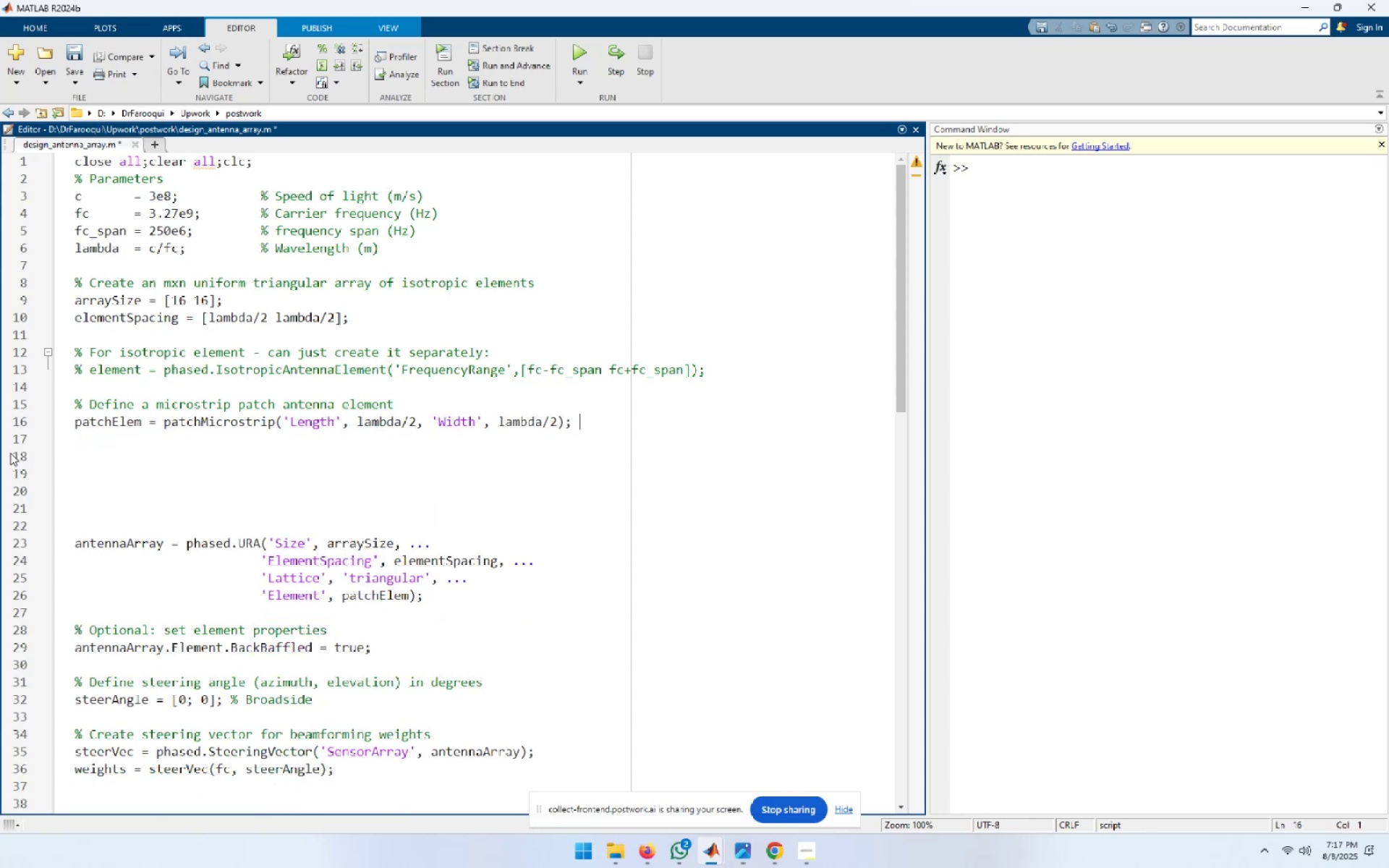 
key(Delete)
 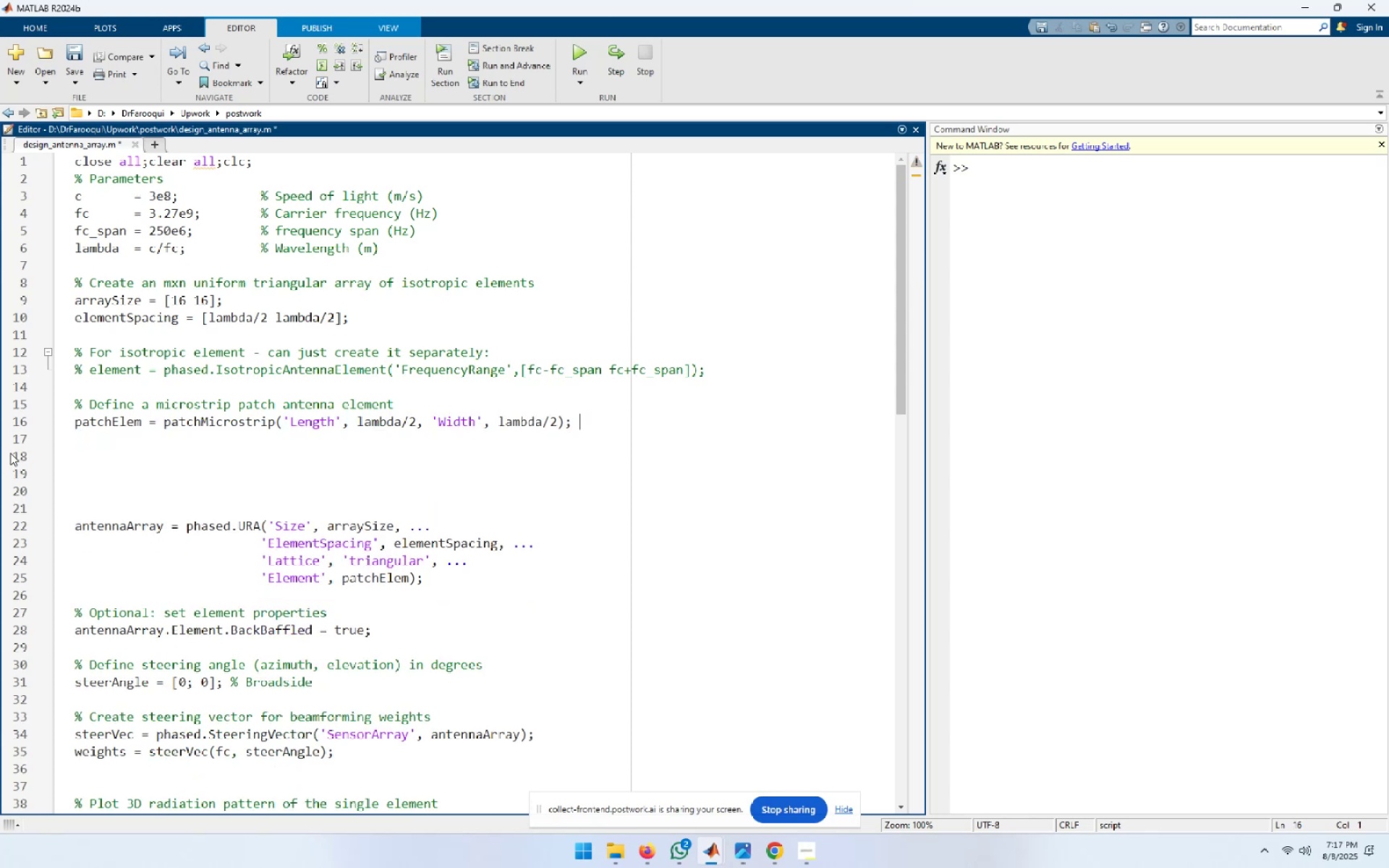 
key(End)
 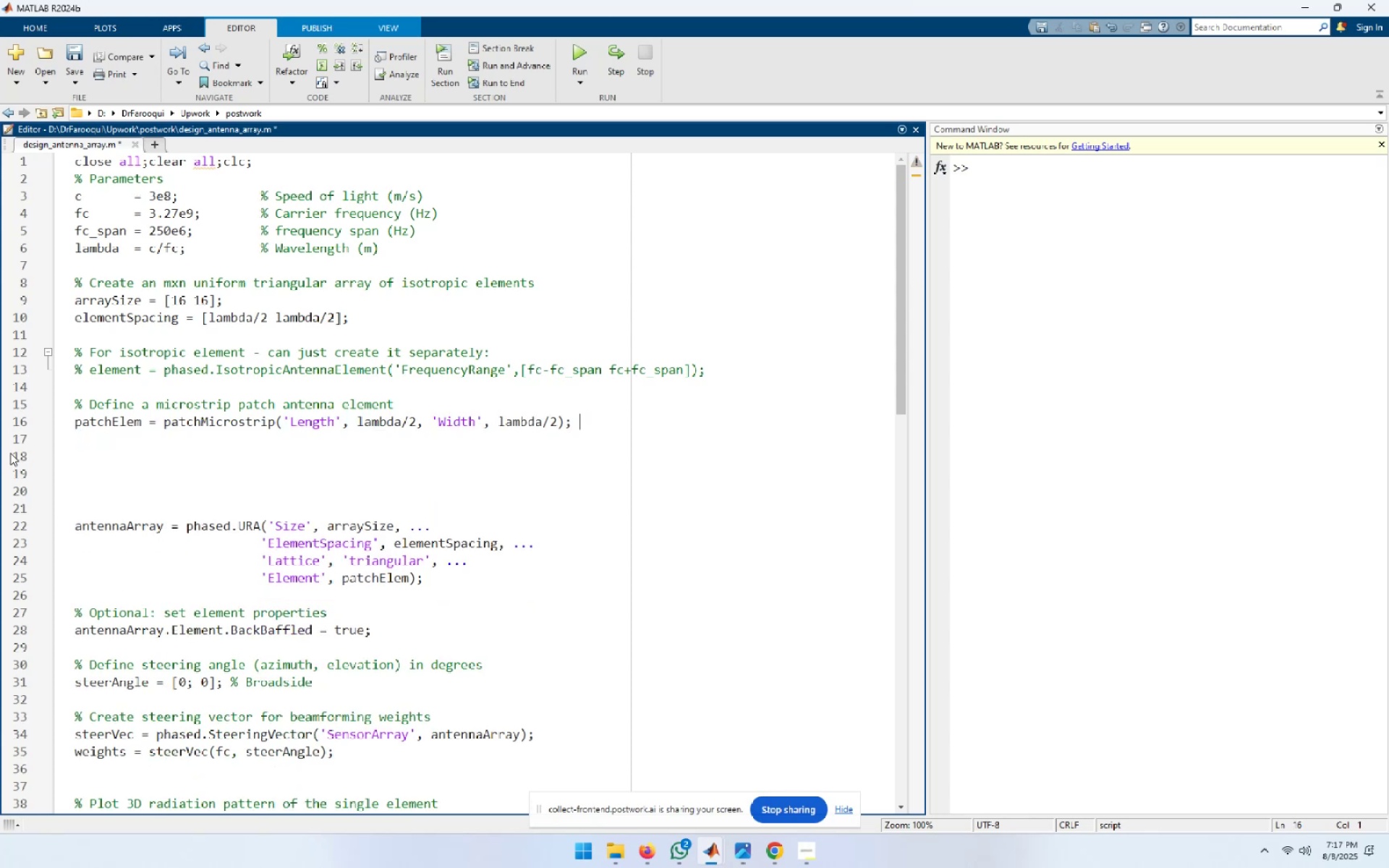 
key(Delete)
 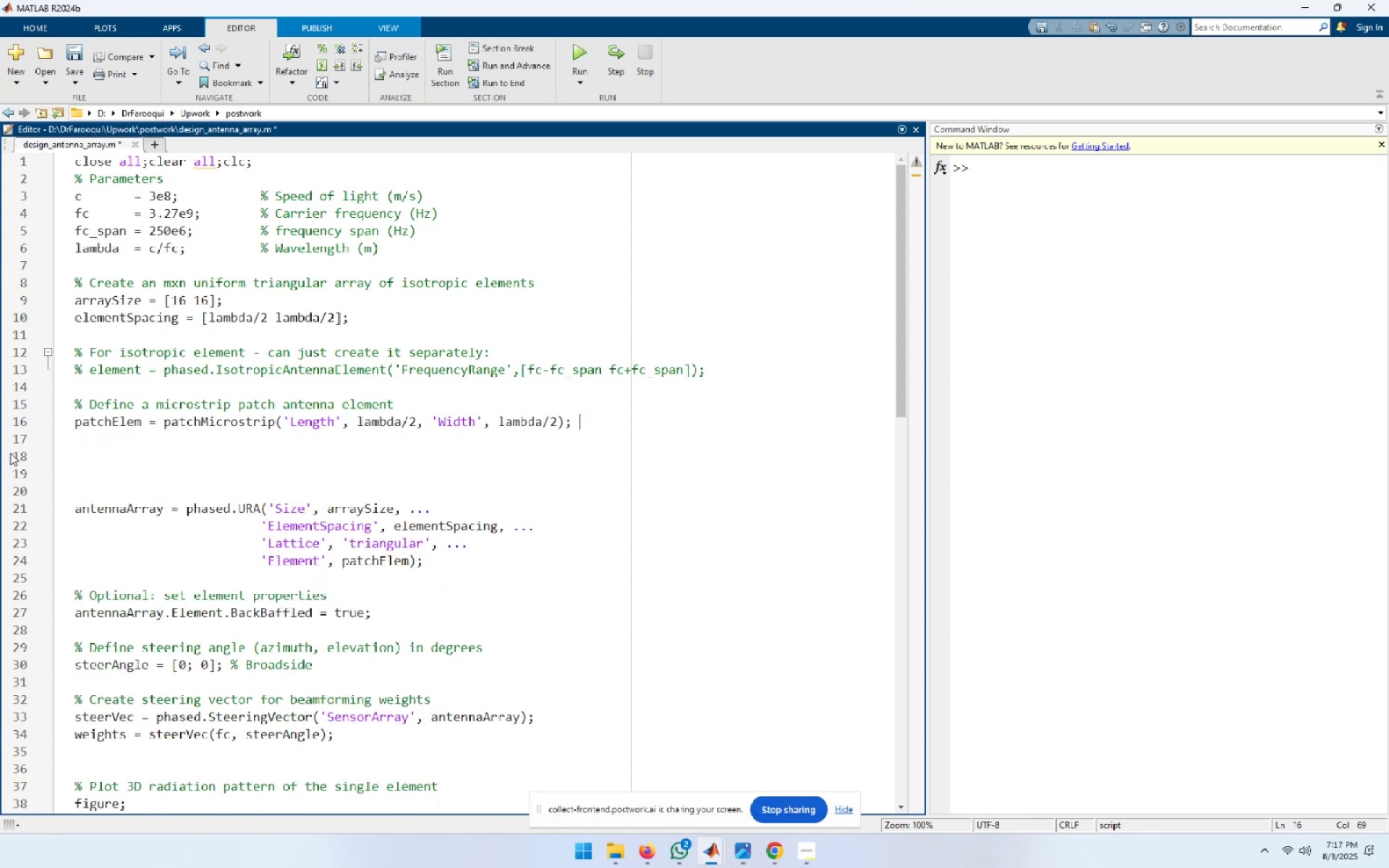 
key(End)
 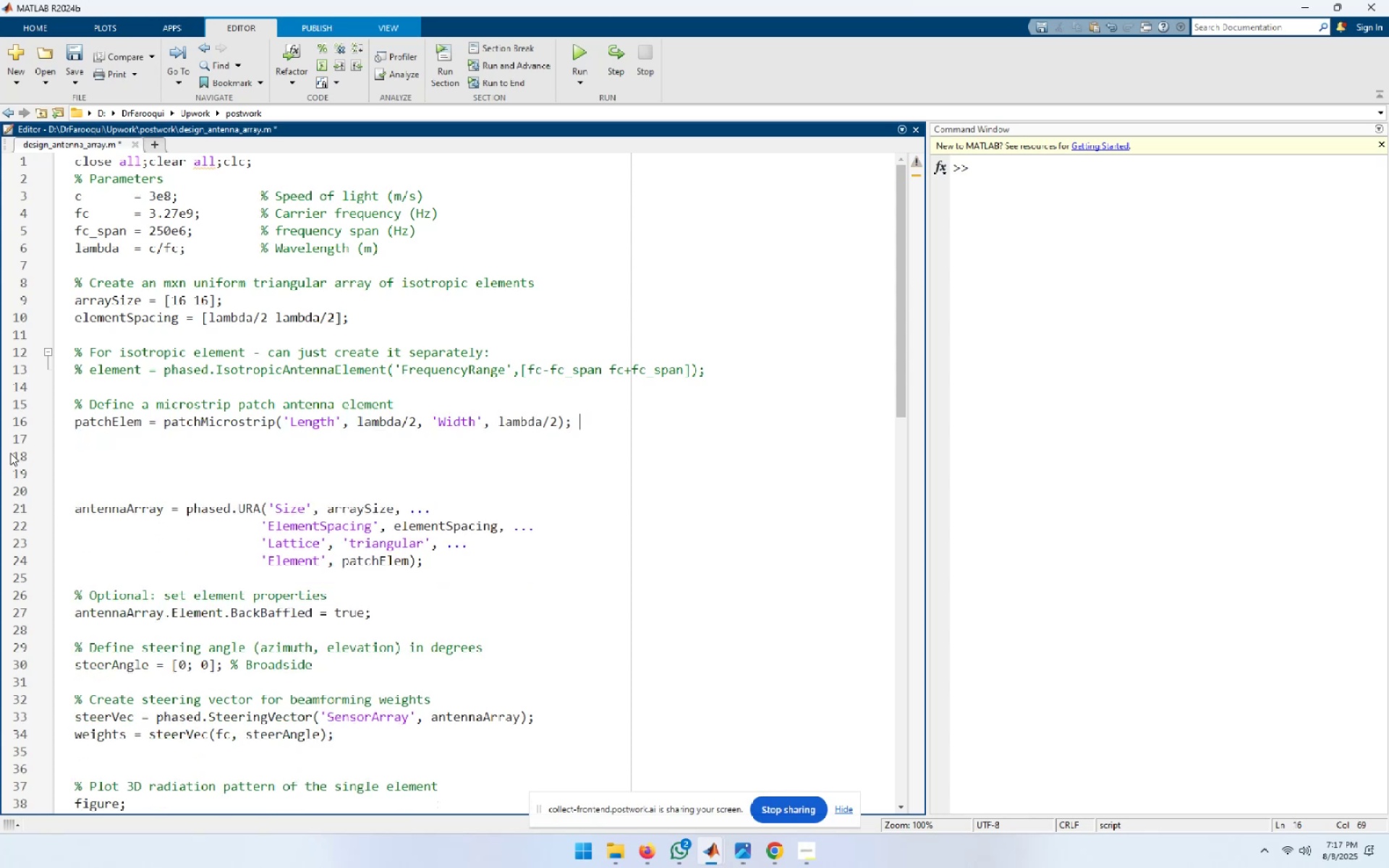 
key(Delete)
 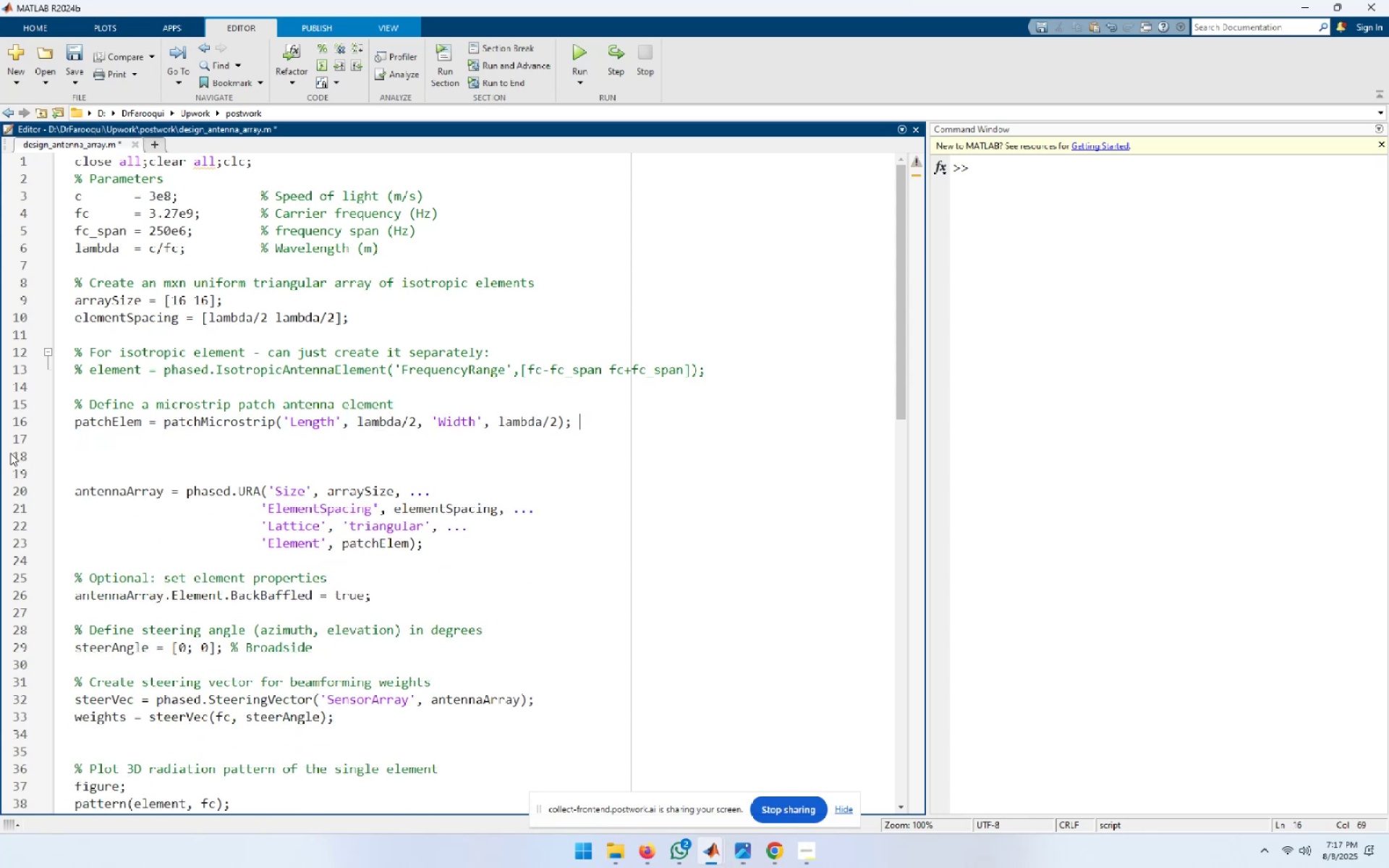 
key(End)
 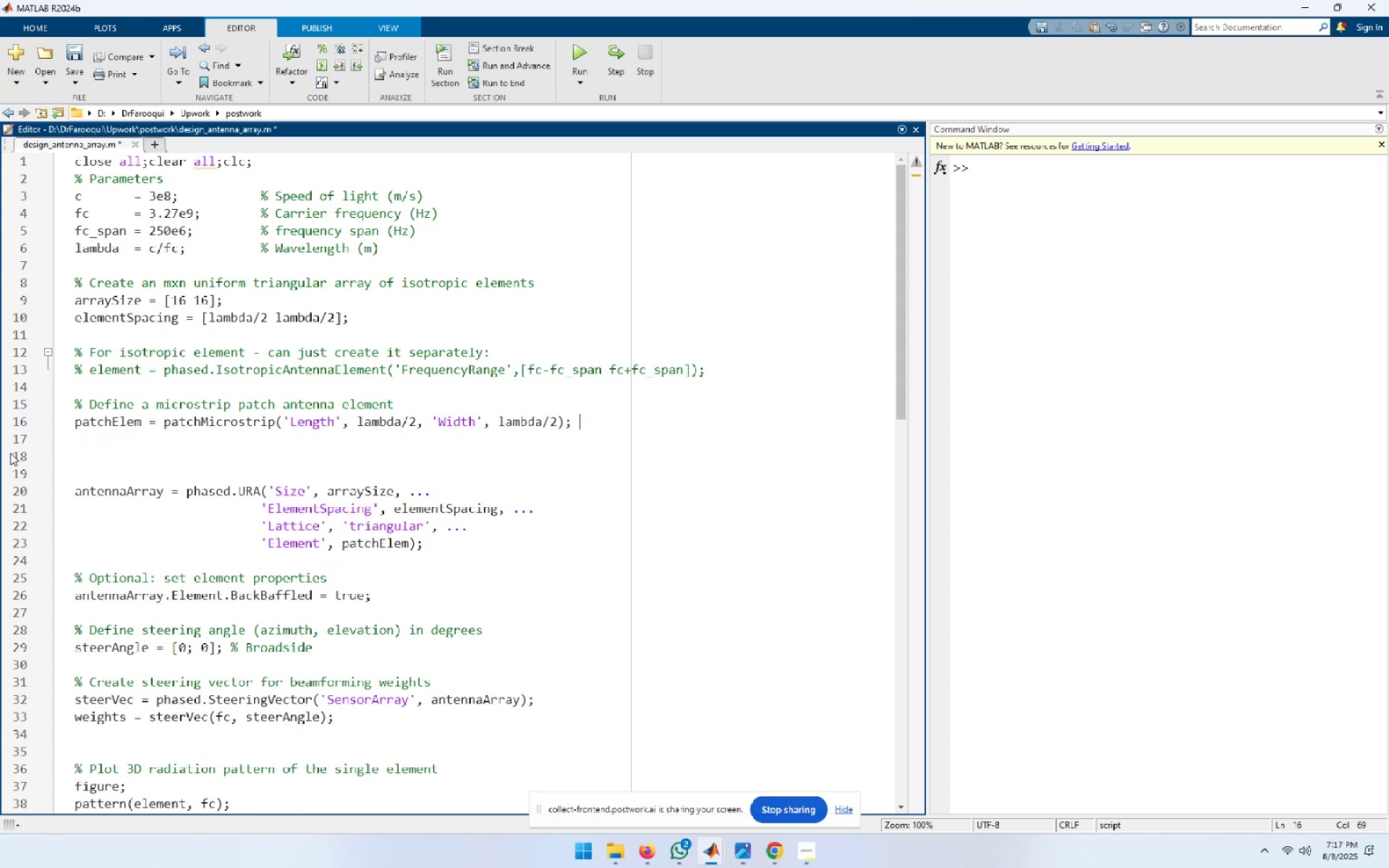 
key(Delete)
 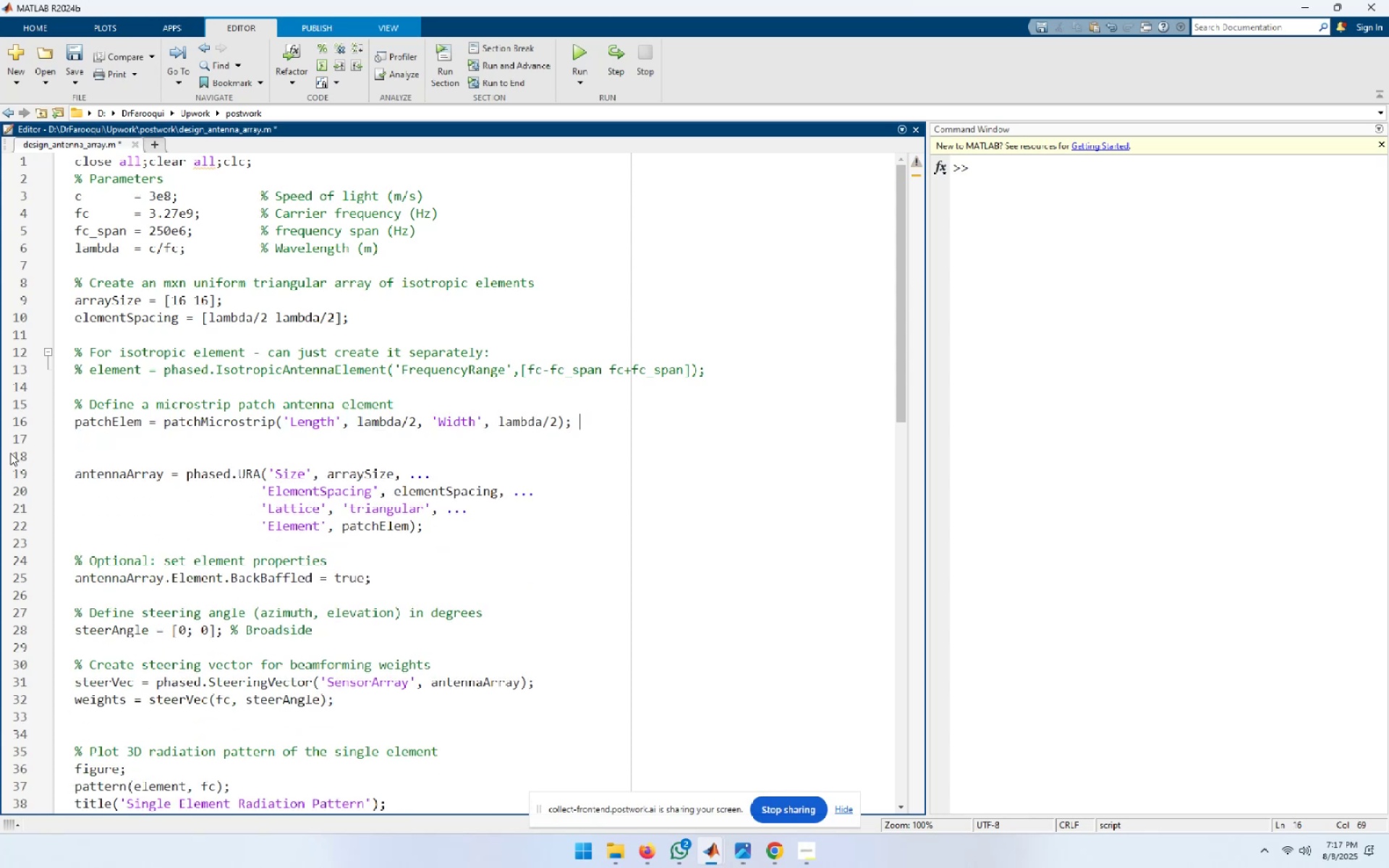 
key(End)
 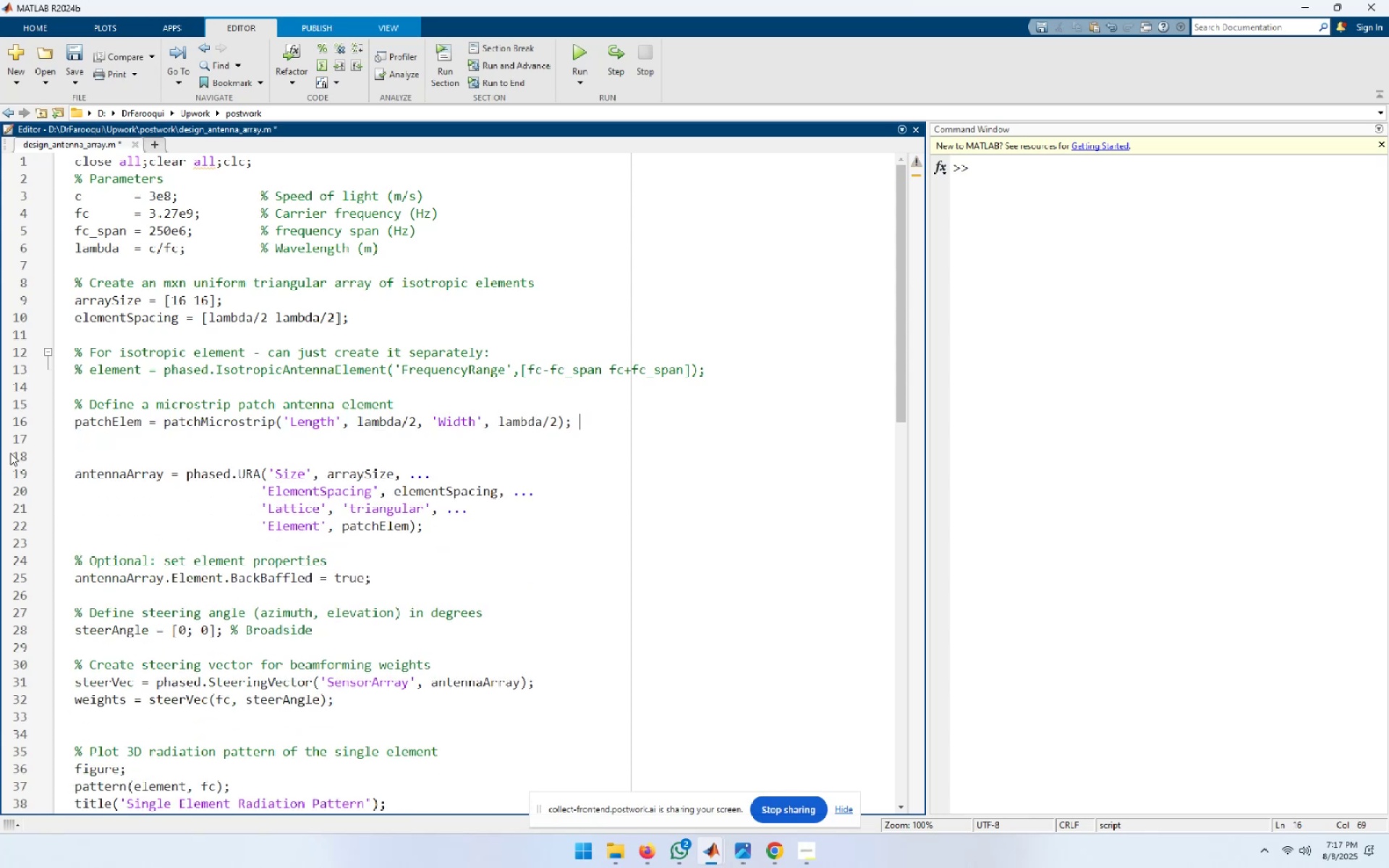 
key(Delete)
 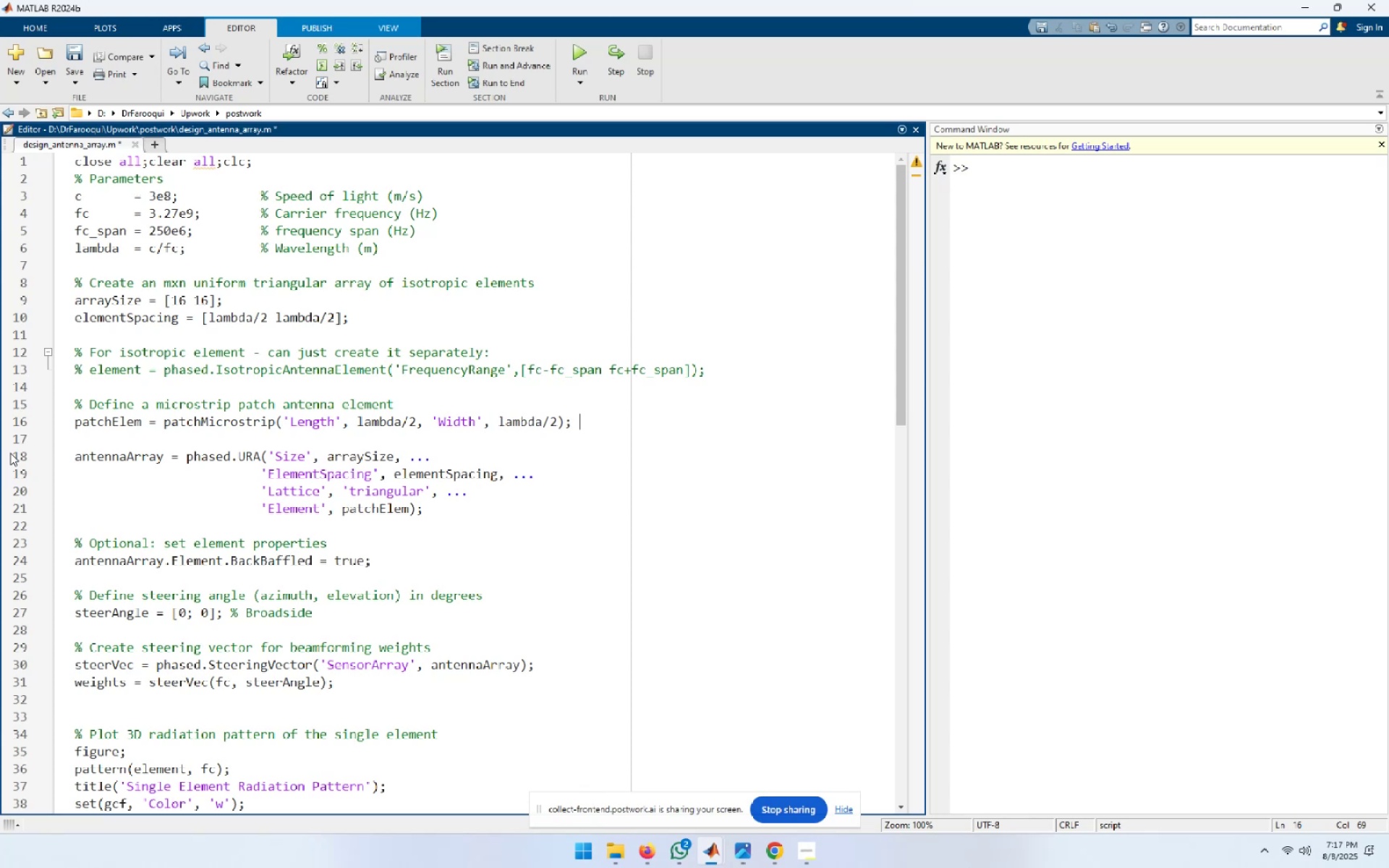 
wait(5.76)
 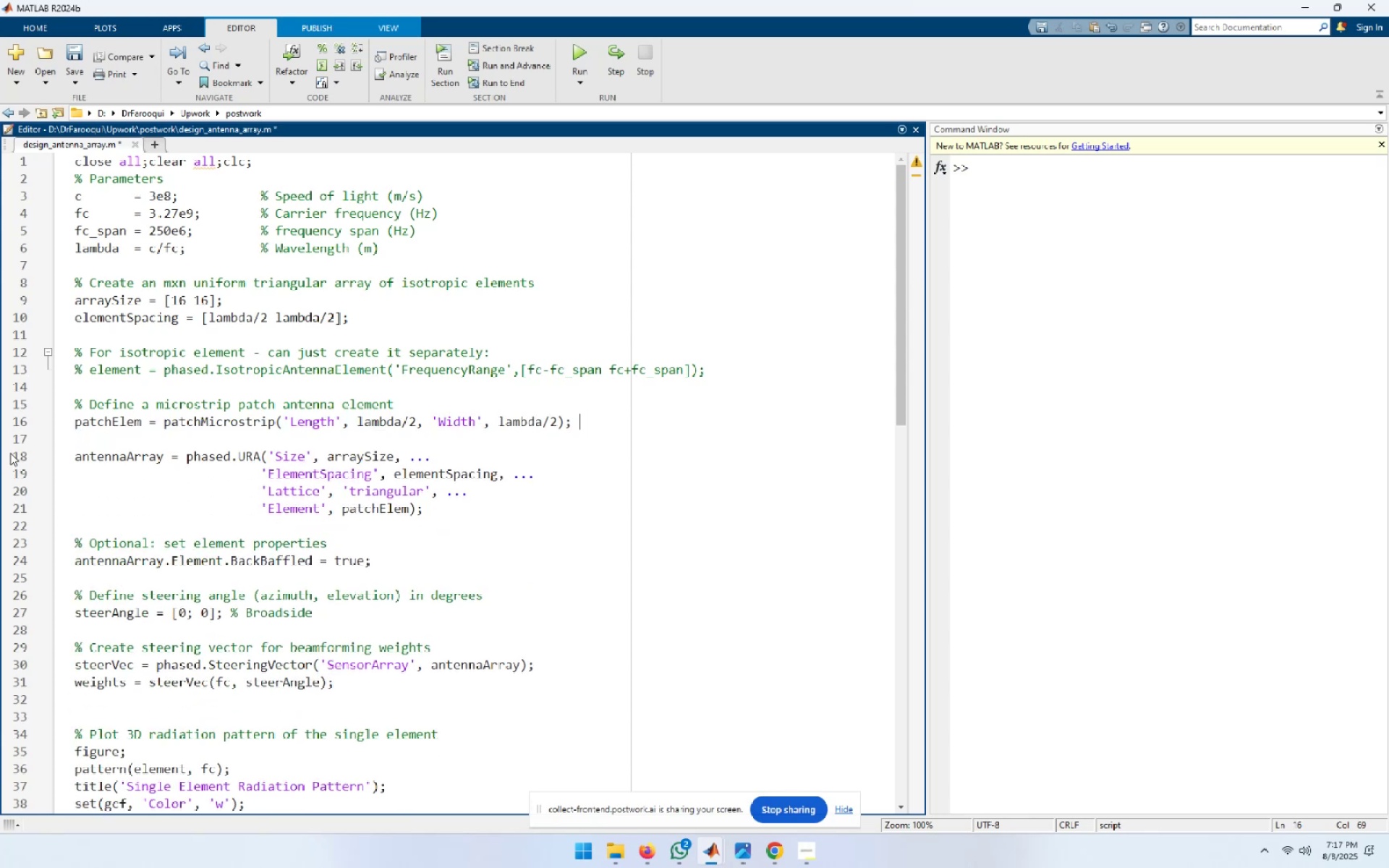 
key(ArrowUp)
 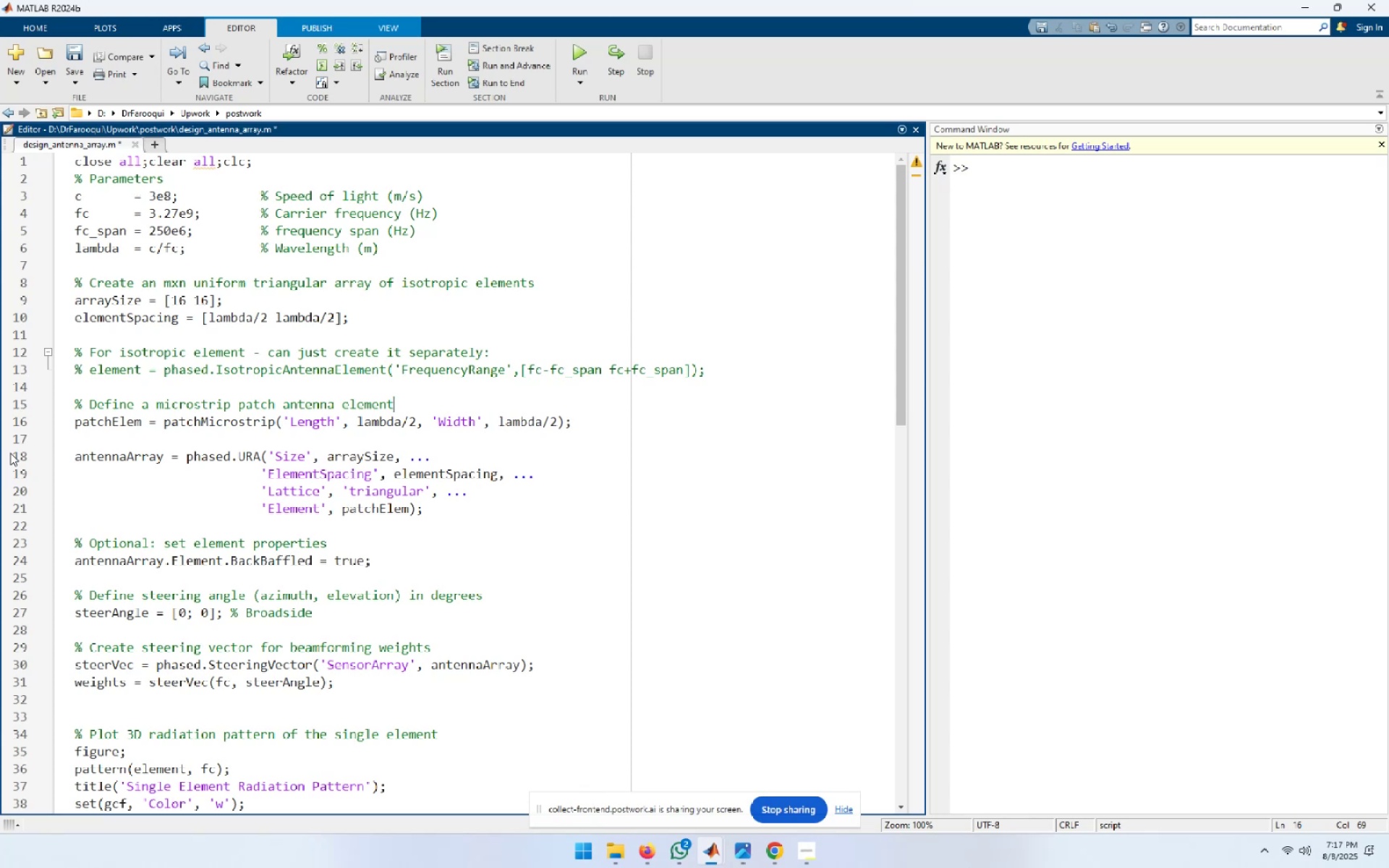 
key(ArrowUp)
 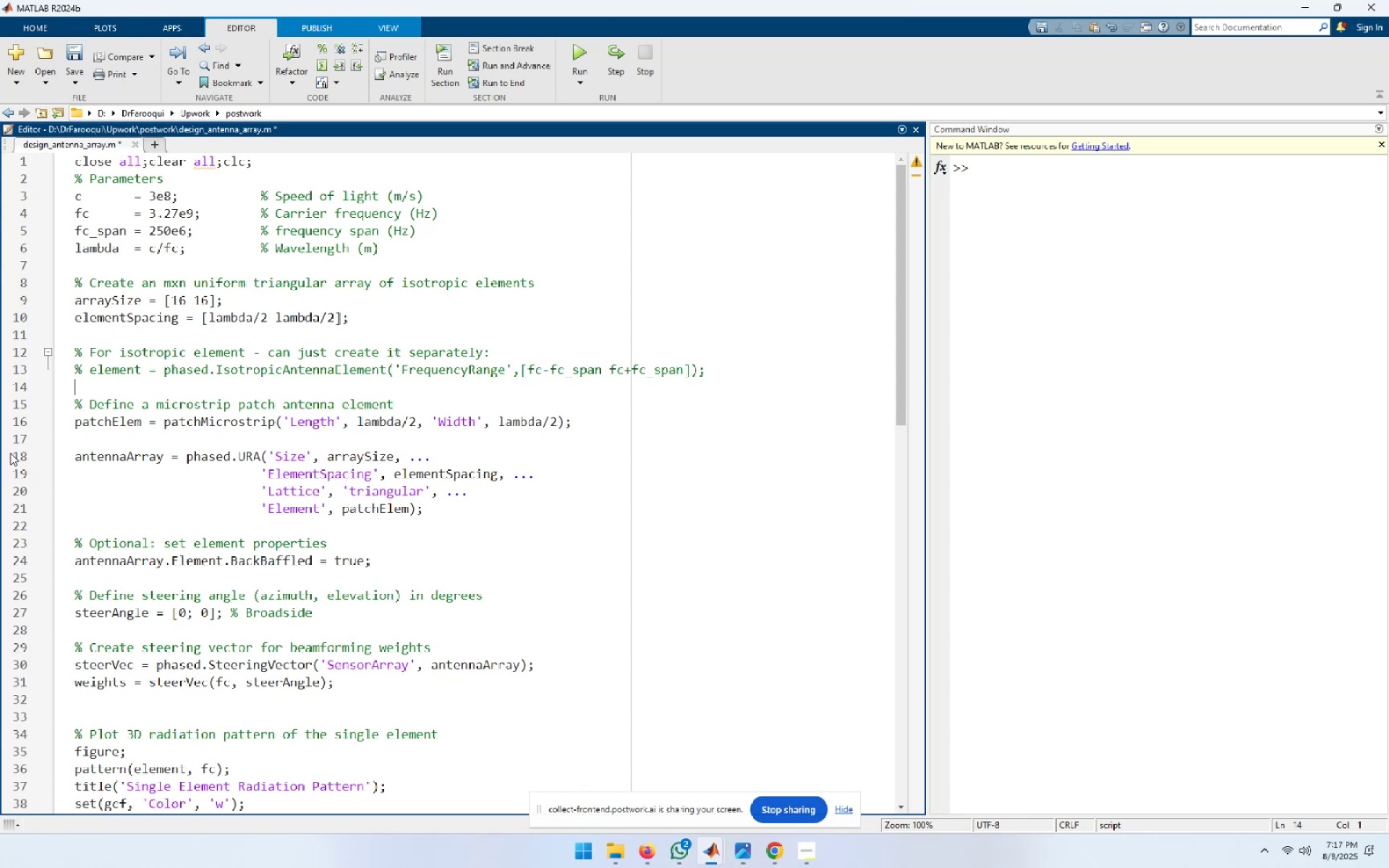 
key(F5)
 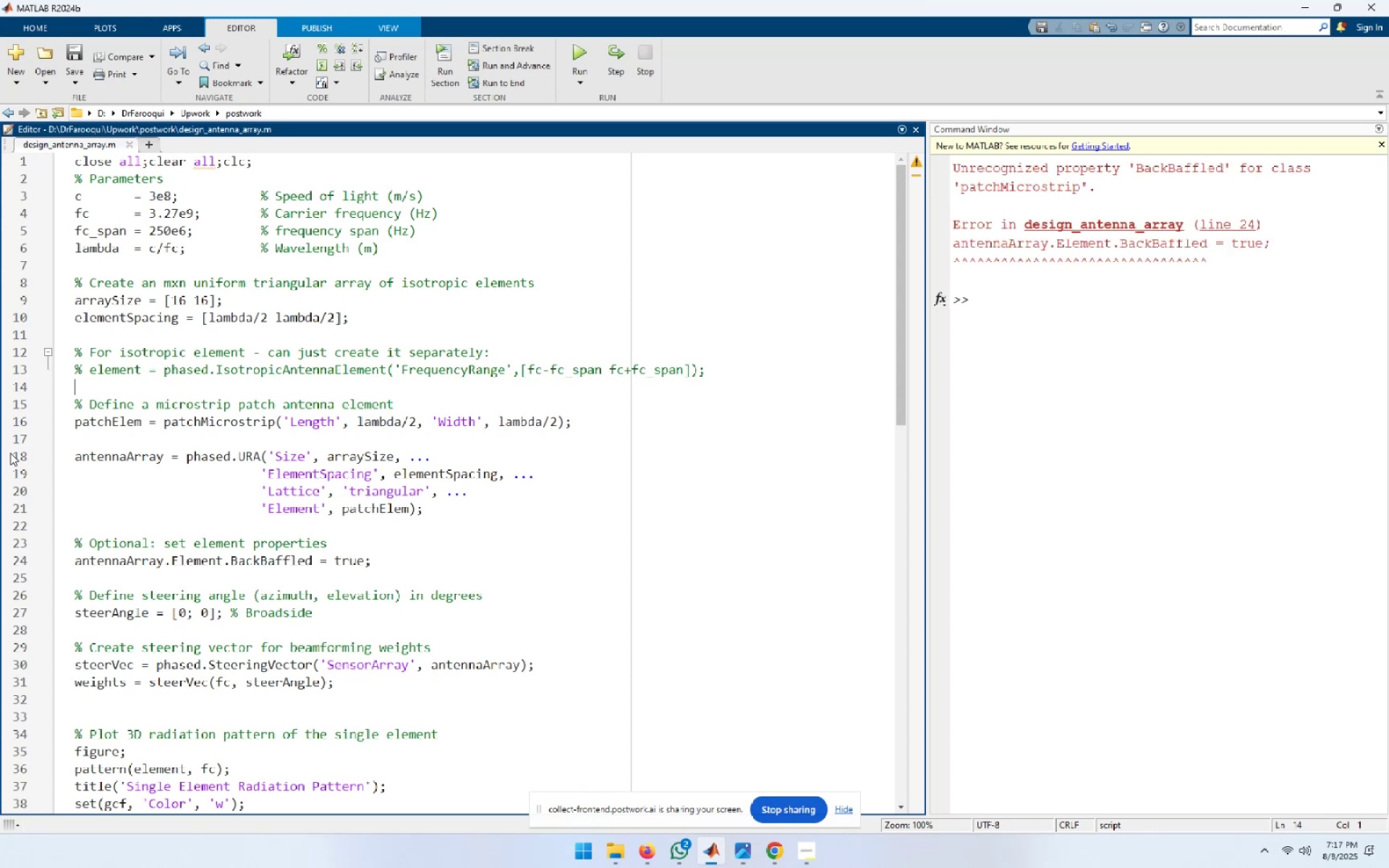 
wait(9.54)
 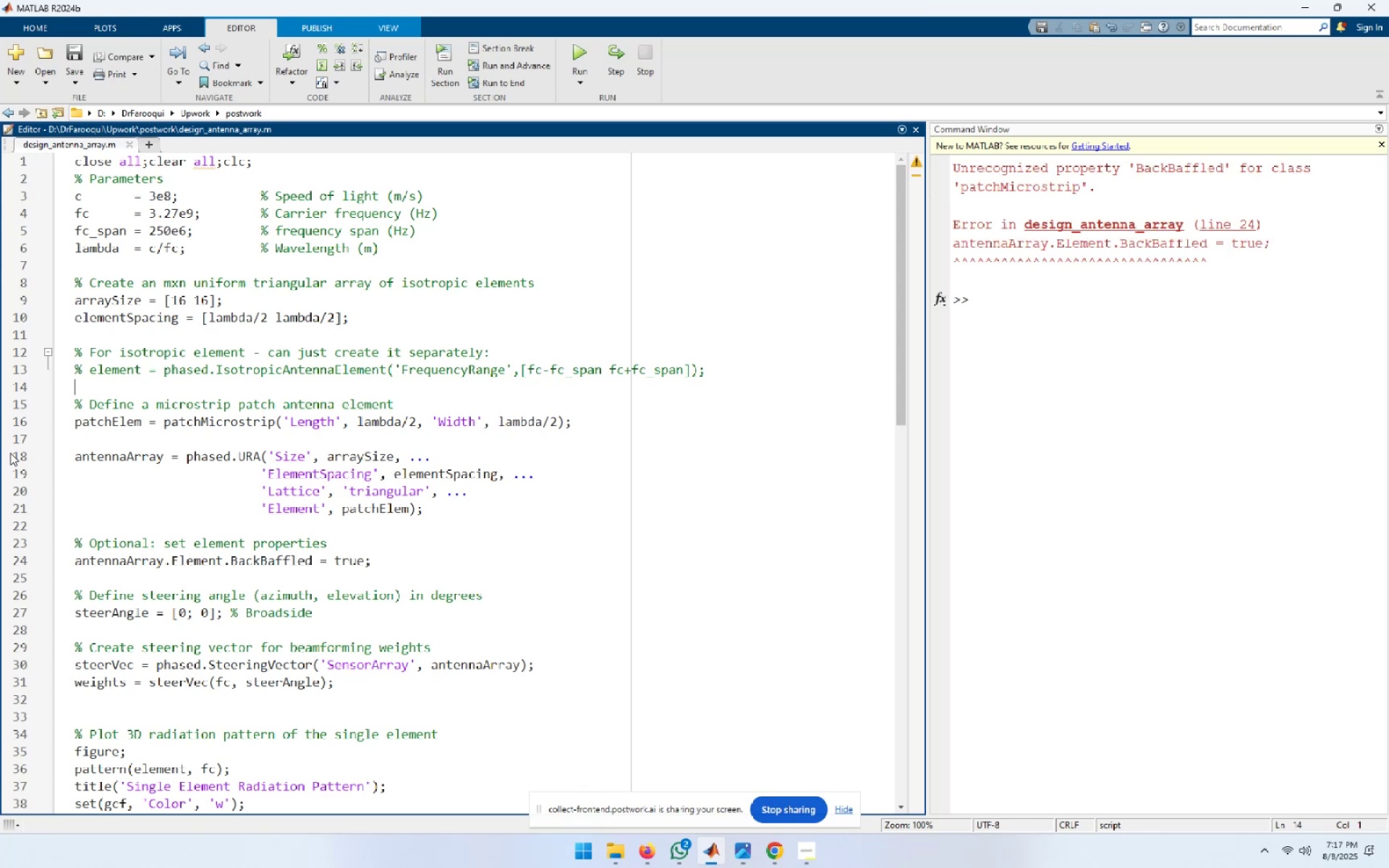 
hold_key(key=ArrowDown, duration=0.75)
 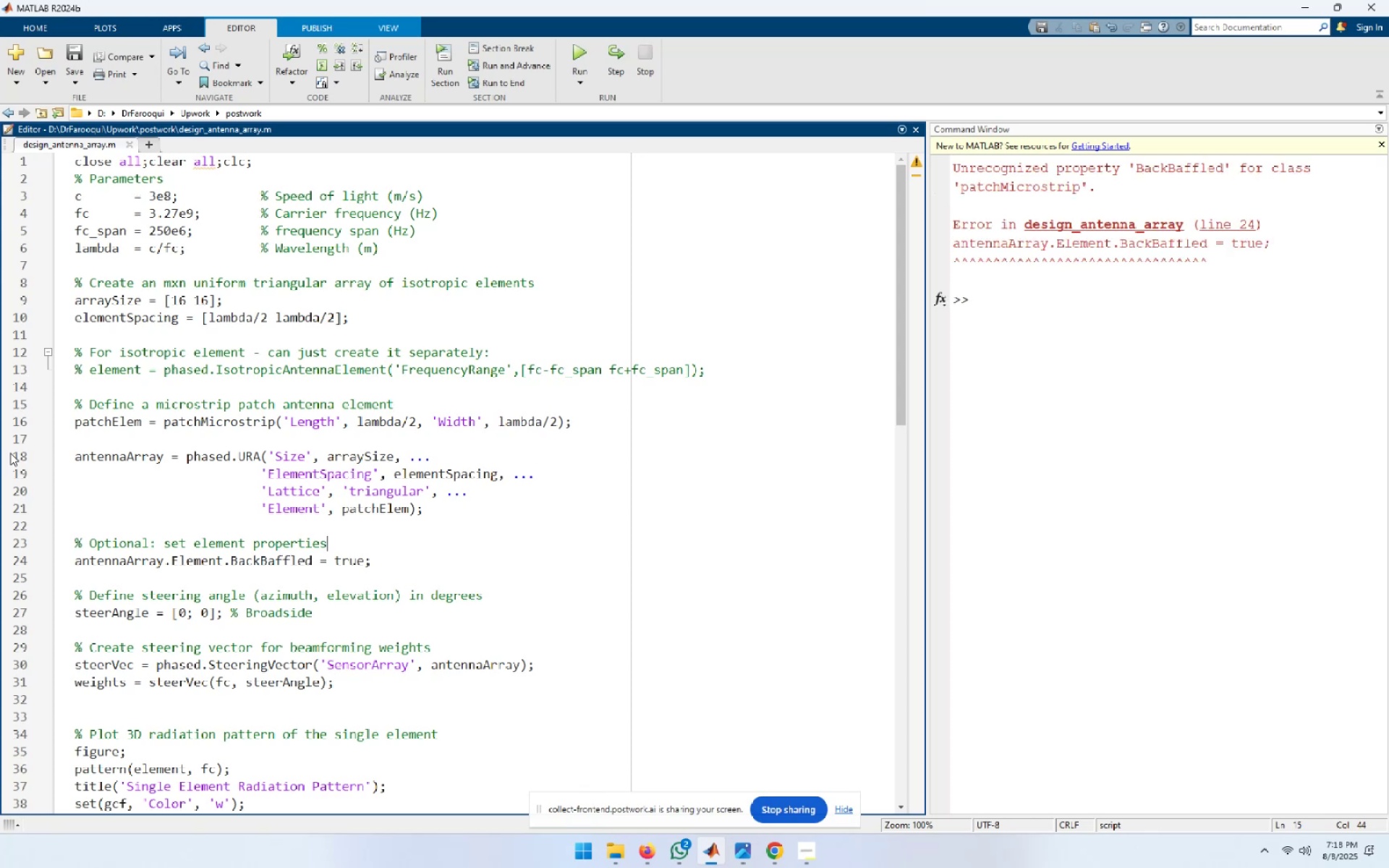 
key(ArrowDown)
 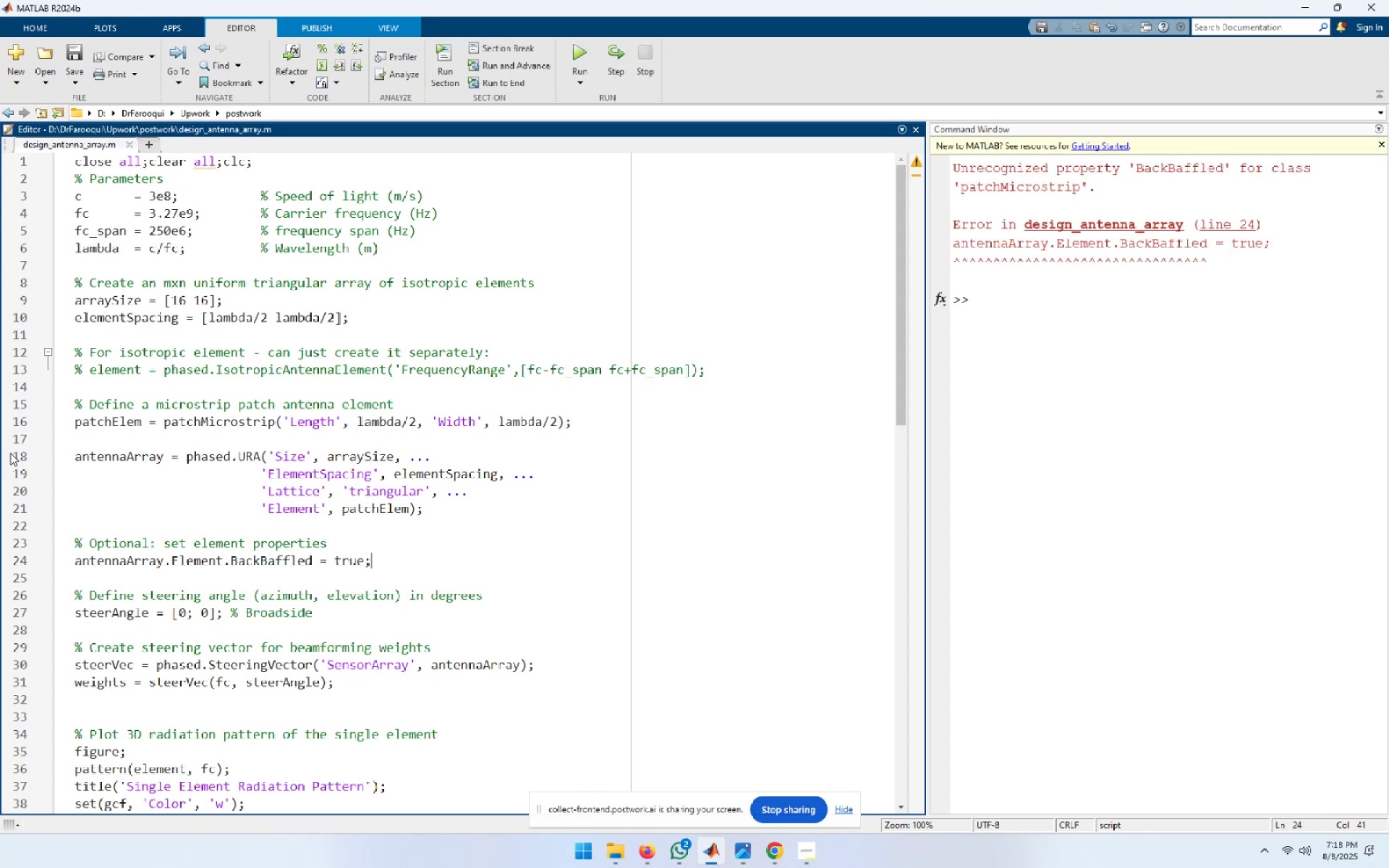 
key(Control+R)
 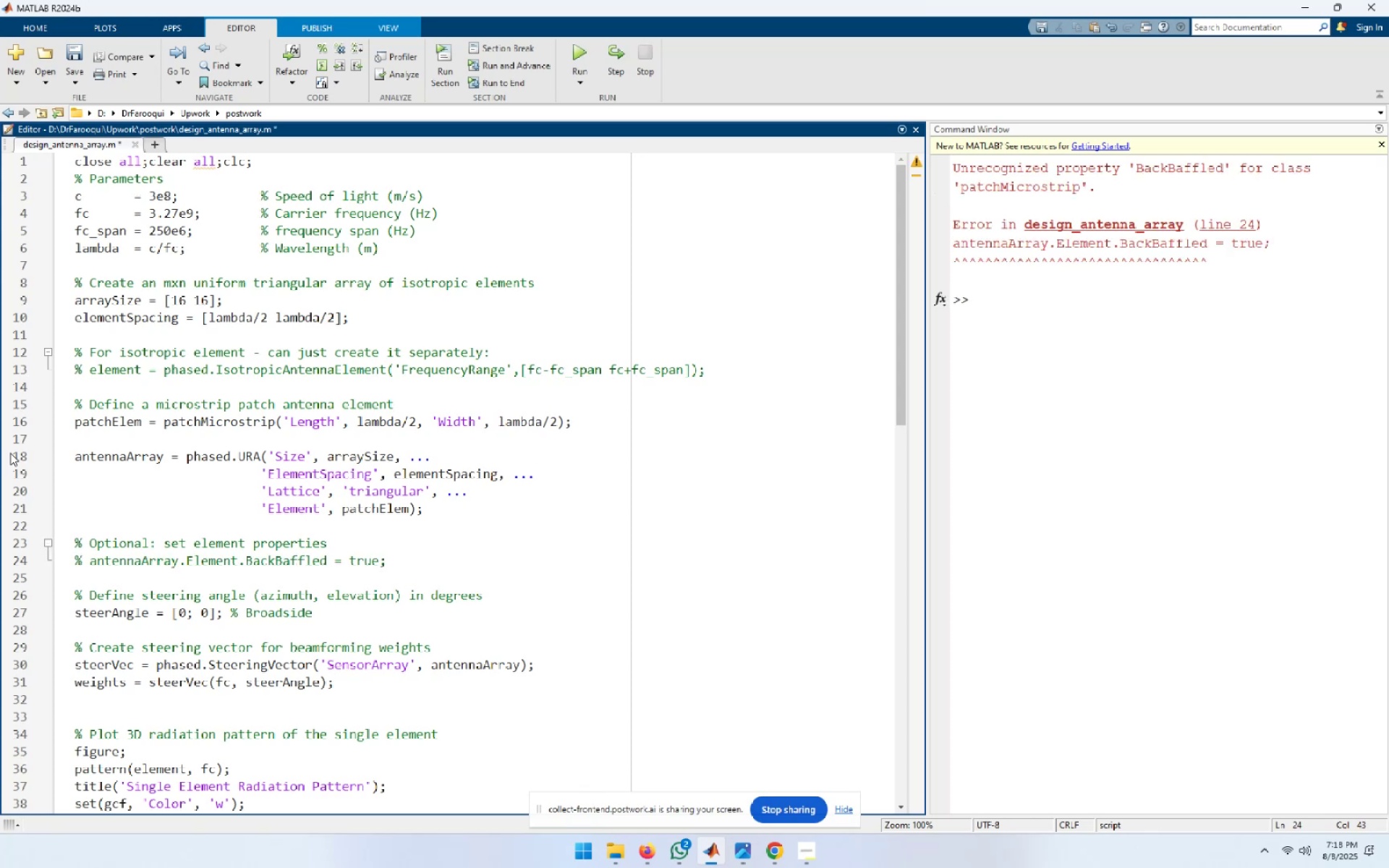 
key(F5)
 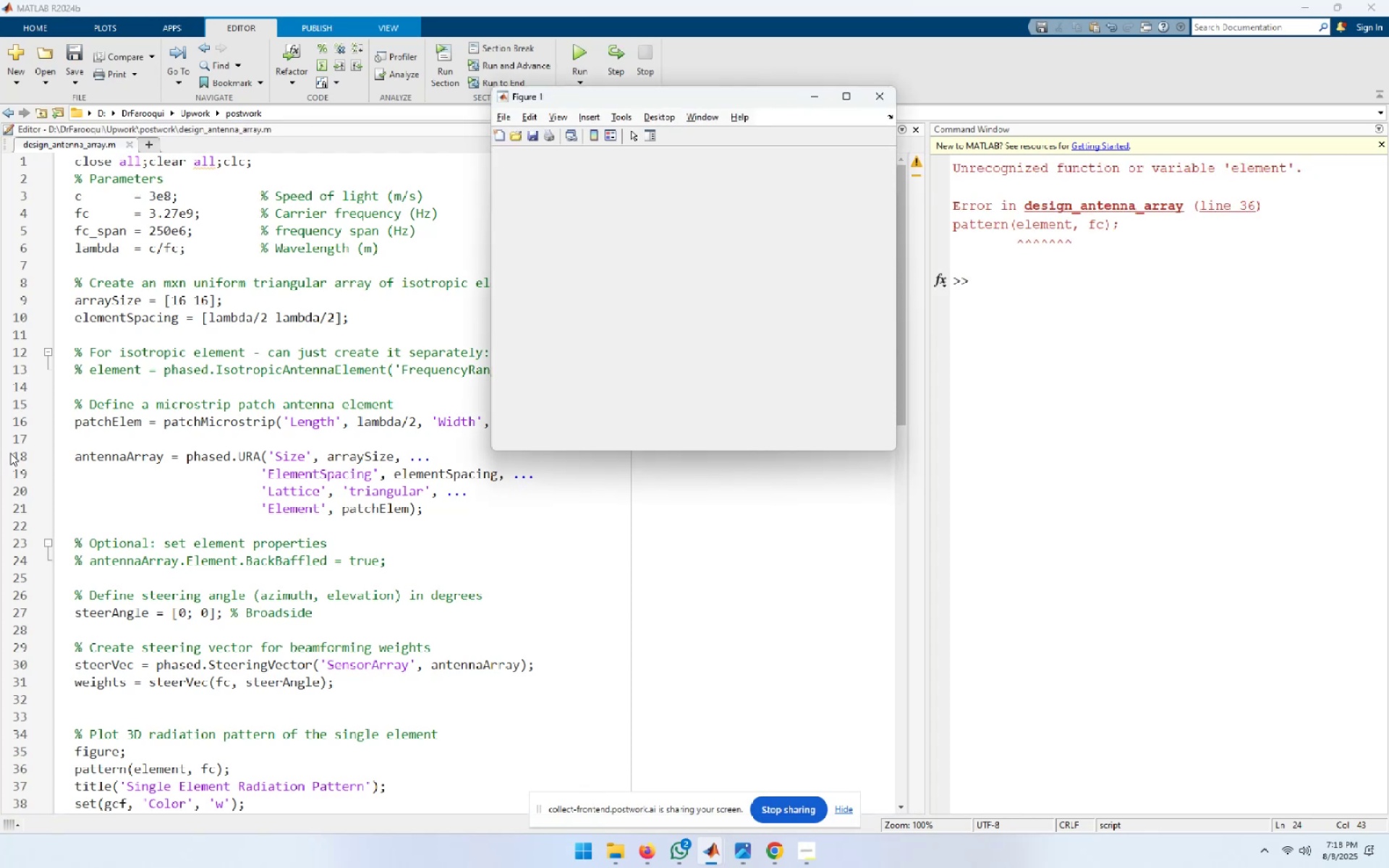 
wait(14.13)
 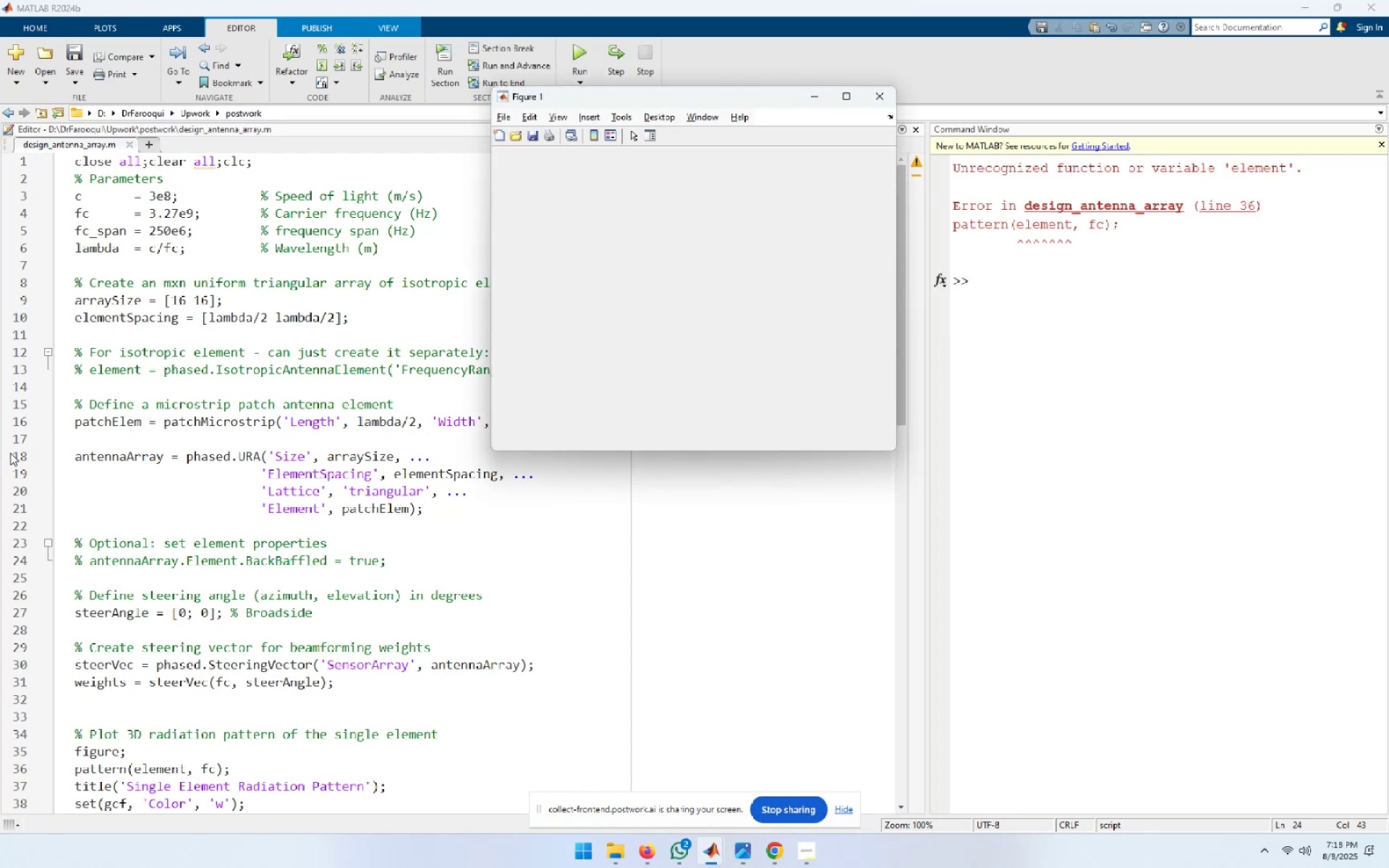 
left_click([208, 686])
 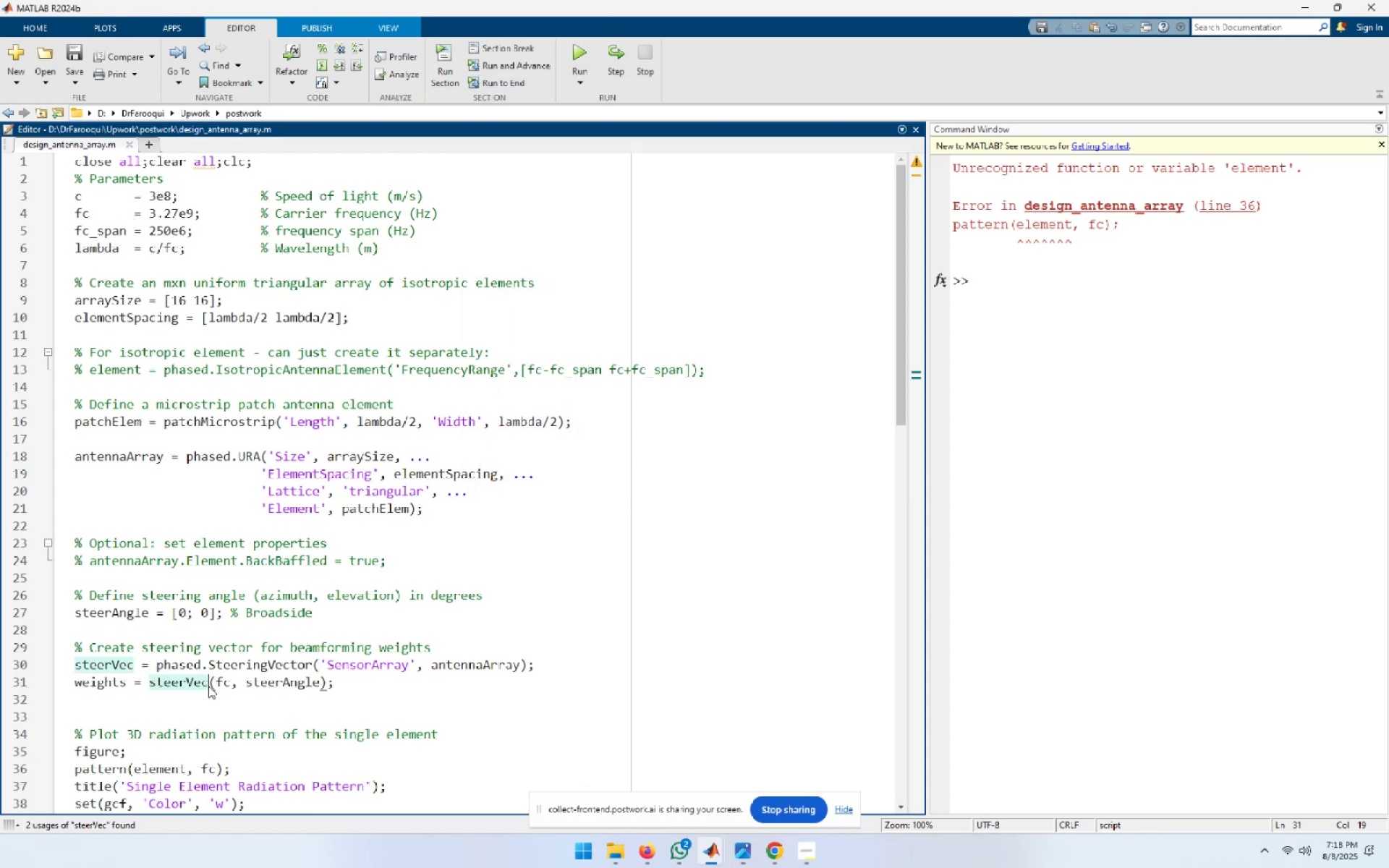 
scroll: coordinate [208, 686], scroll_direction: down, amount: 1.0
 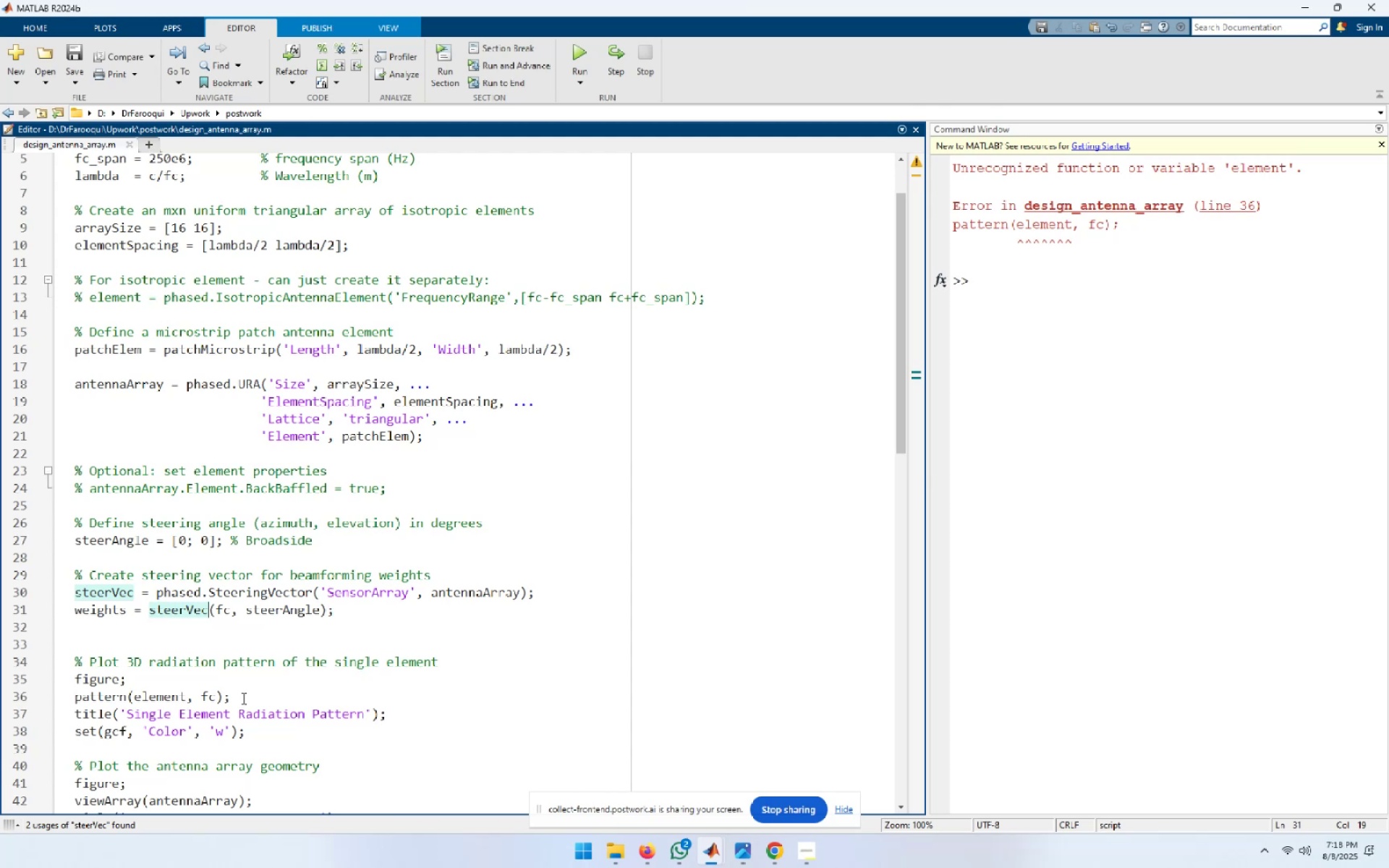 
wait(10.17)
 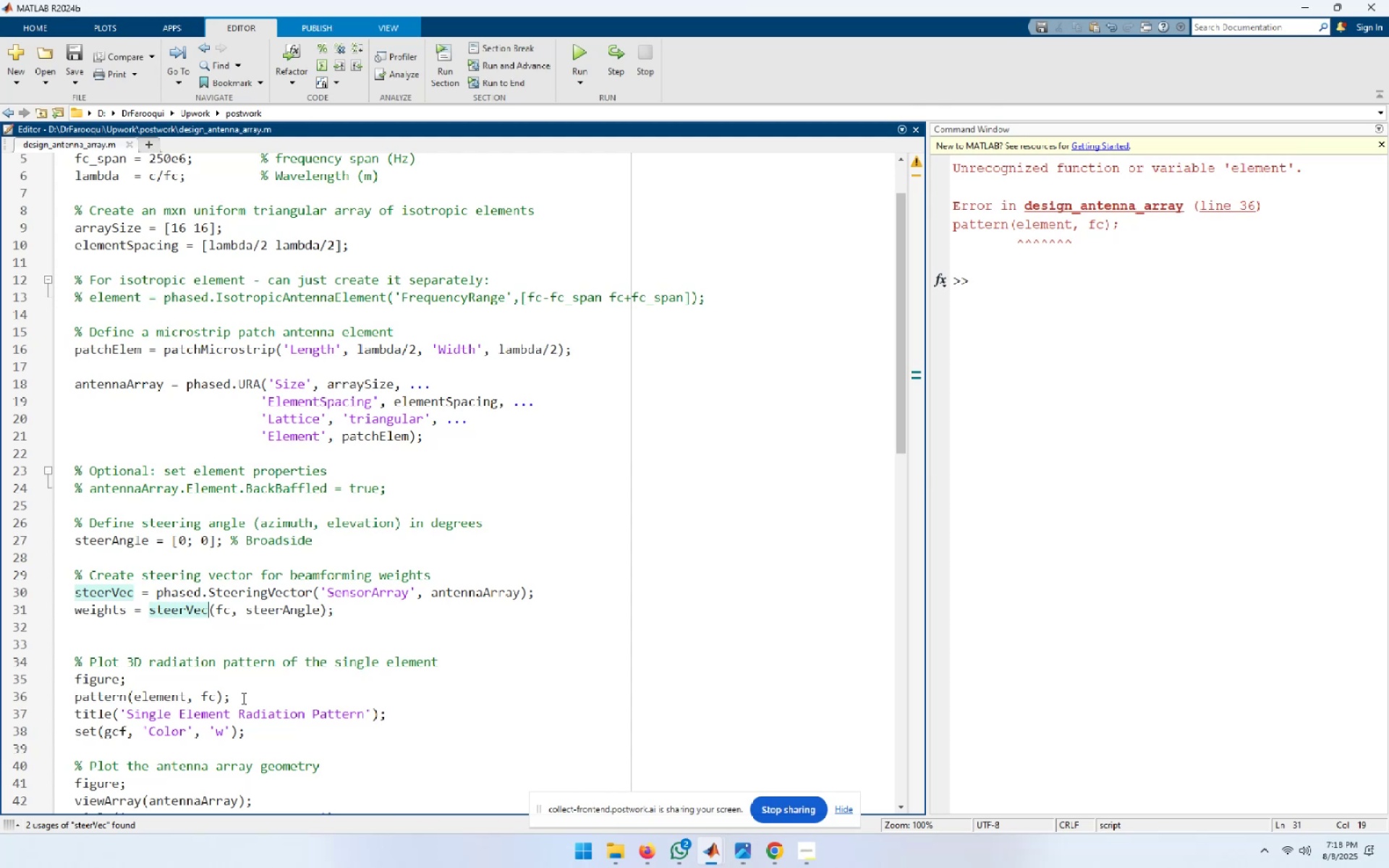 
scroll: coordinate [332, 506], scroll_direction: up, amount: 1.0
 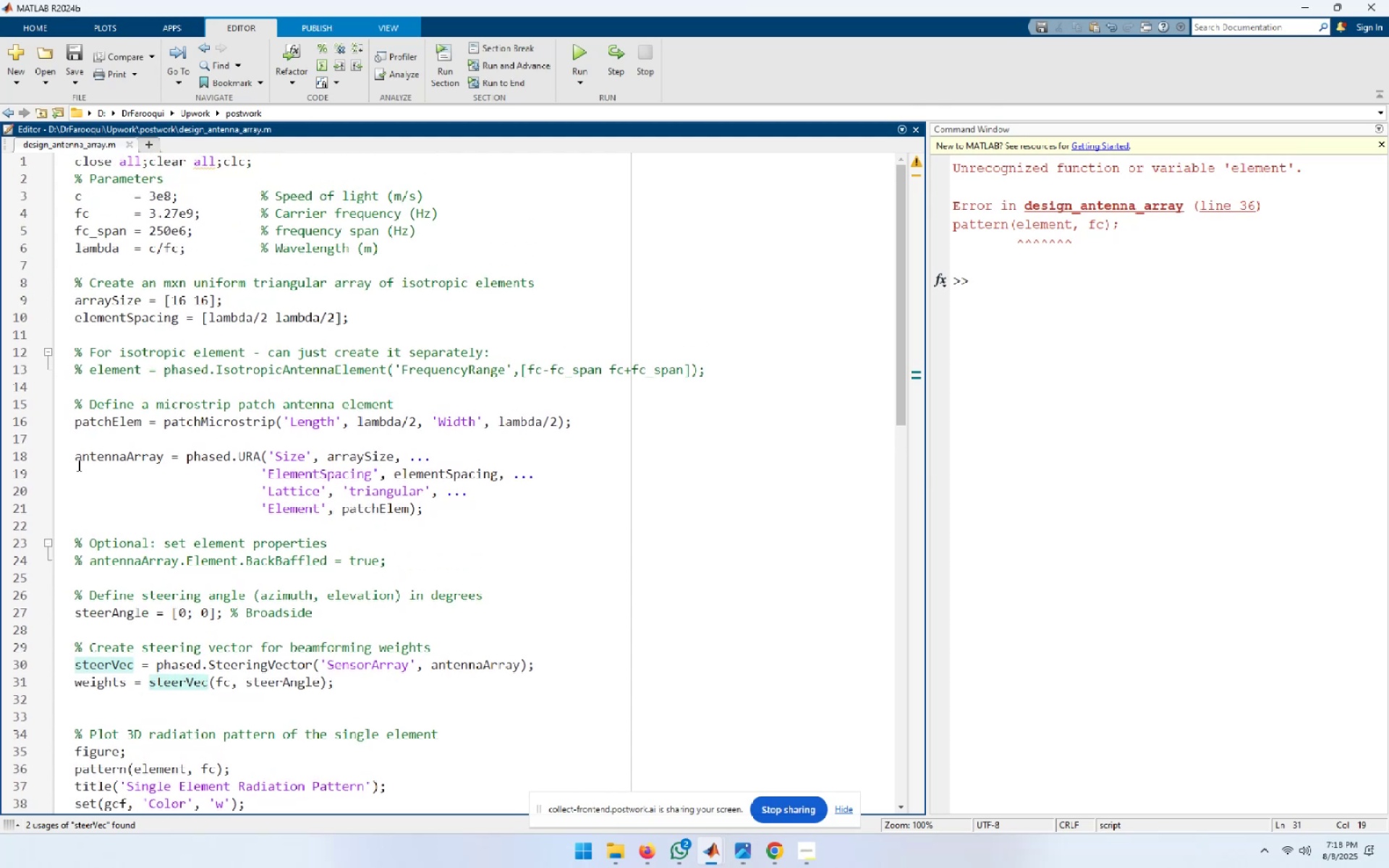 
double_click([98, 426])
 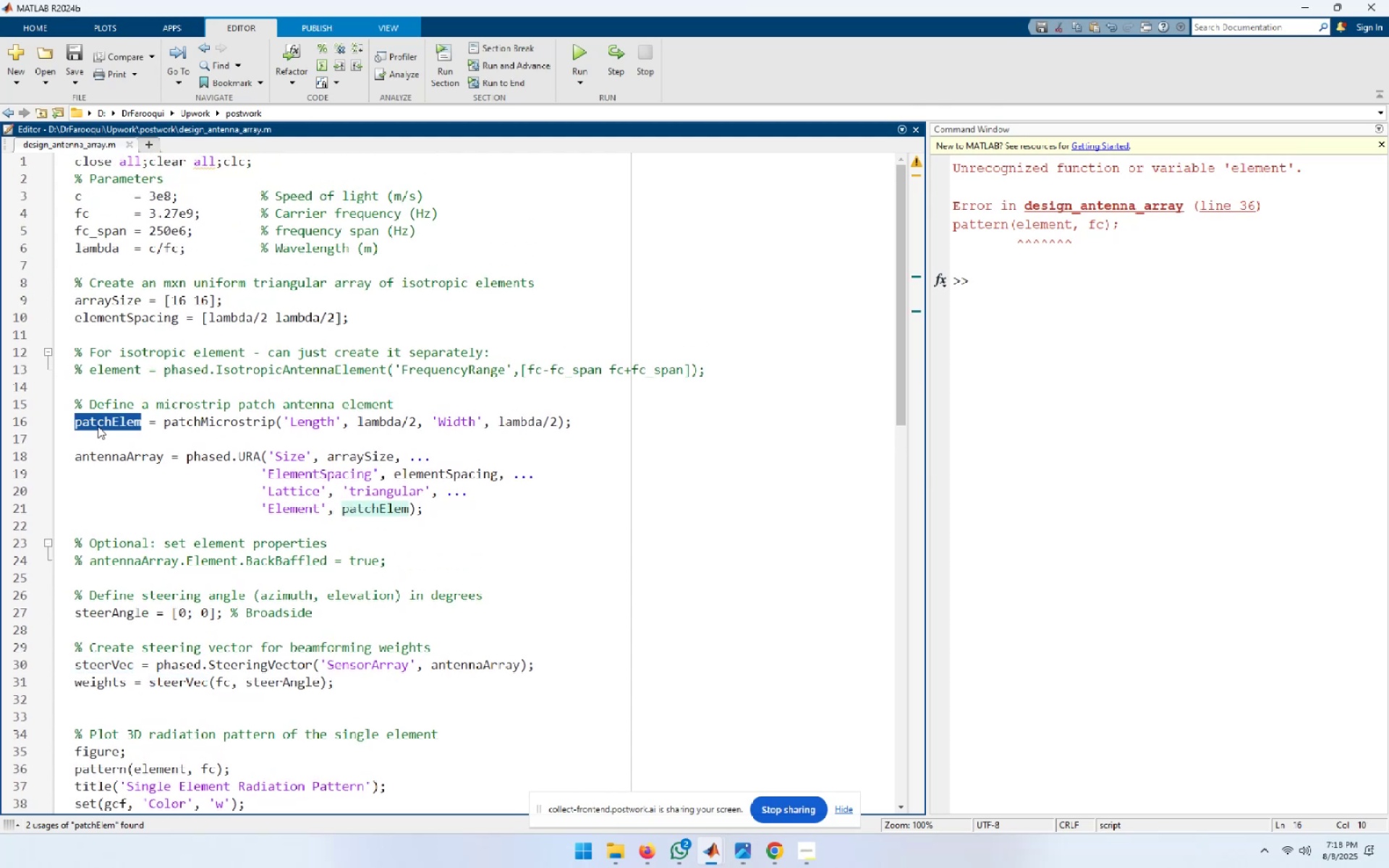 
key(Control+C)
 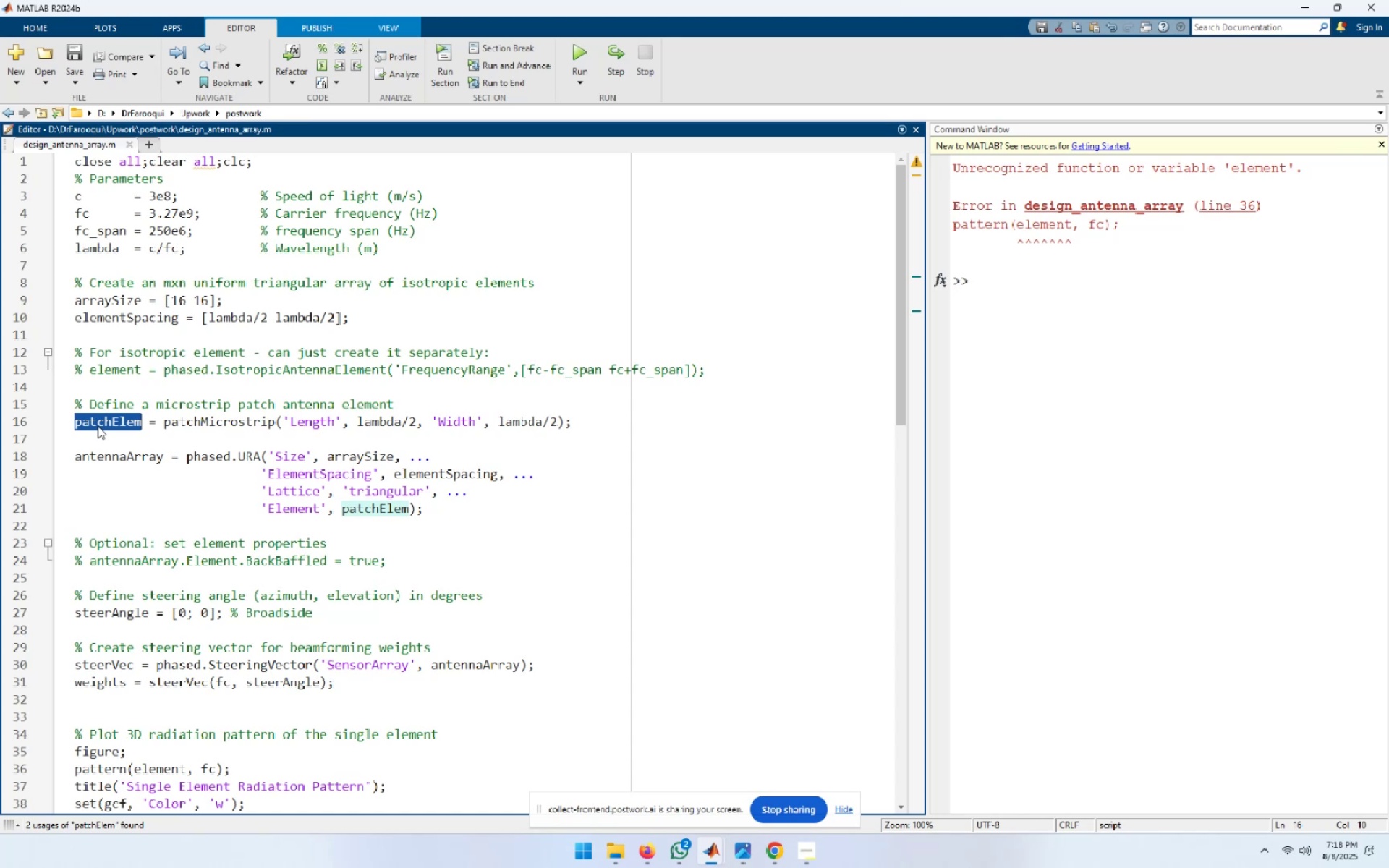 
scroll: coordinate [98, 426], scroll_direction: down, amount: 2.0
 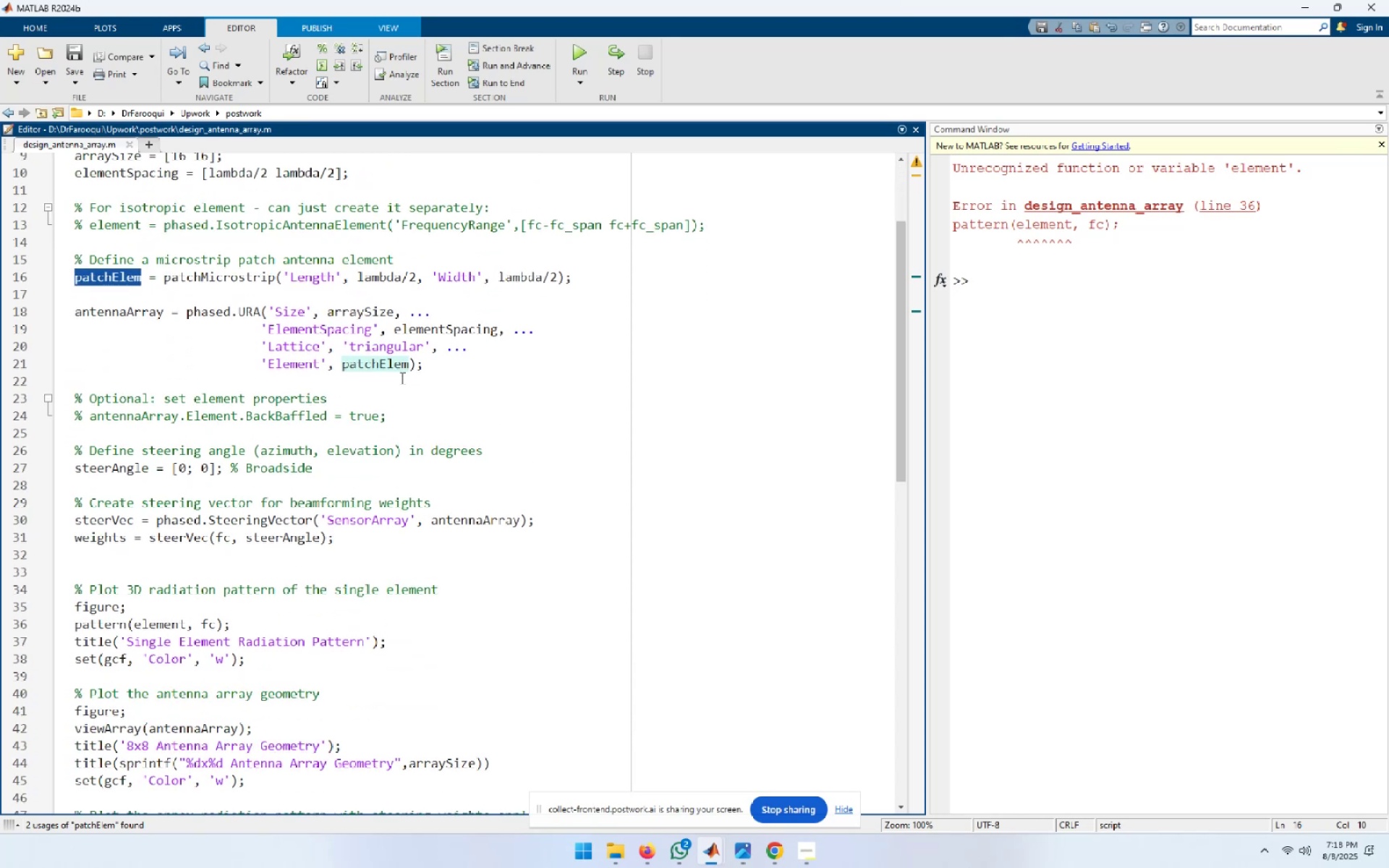 
left_click_drag(start_coordinate=[411, 364], to_coordinate=[263, 364])
 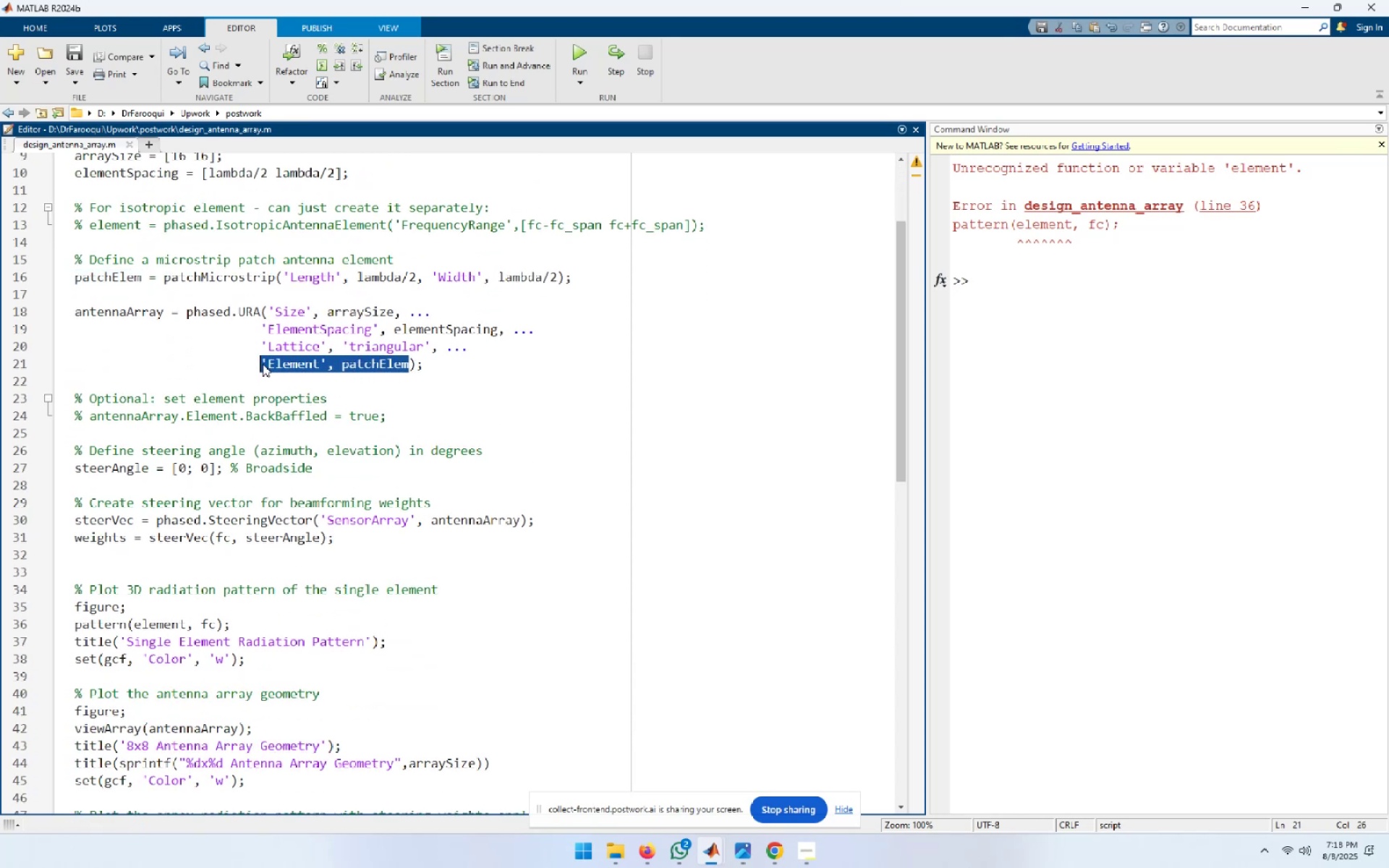 
key(Control+C)
 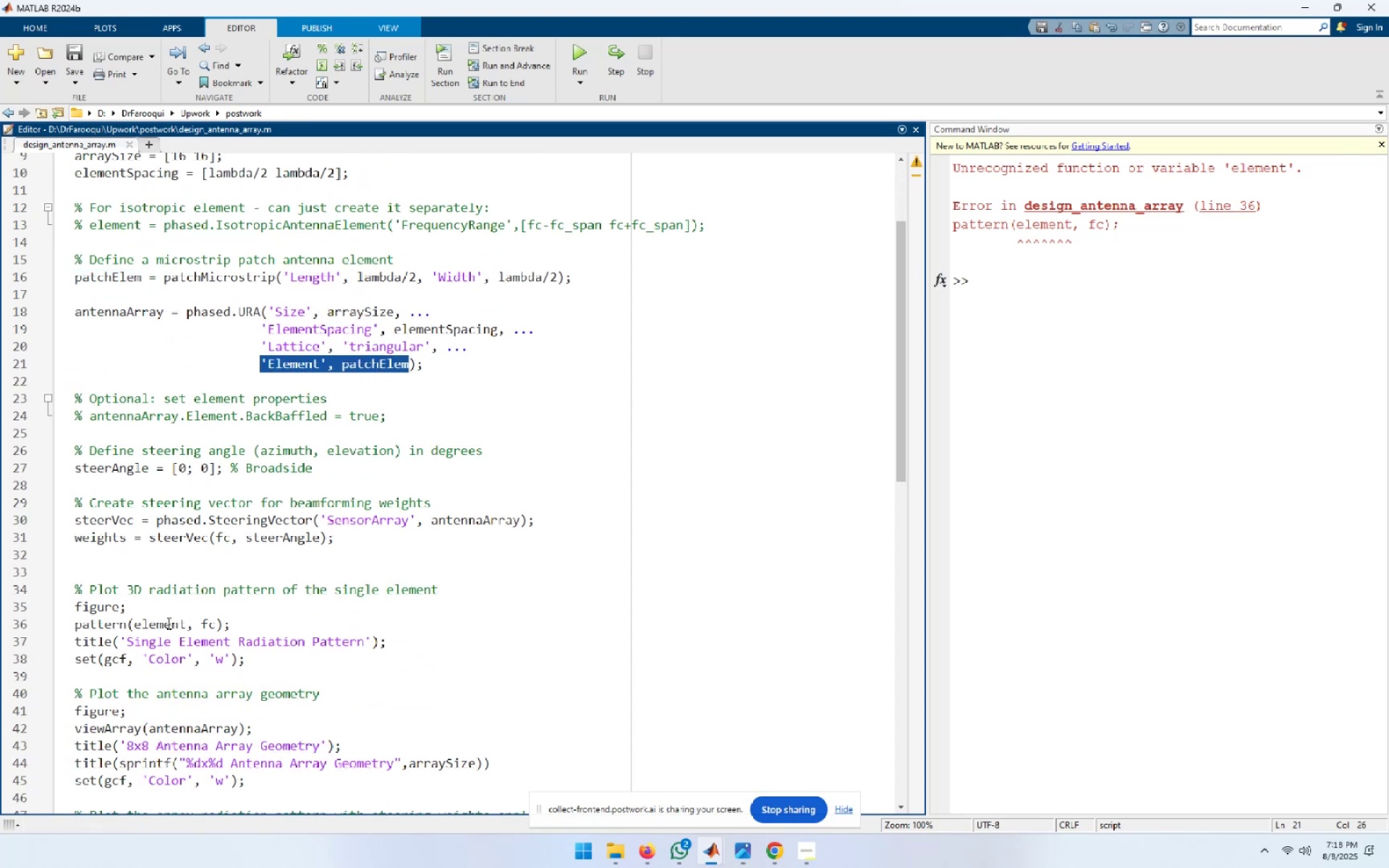 
double_click([167, 623])
 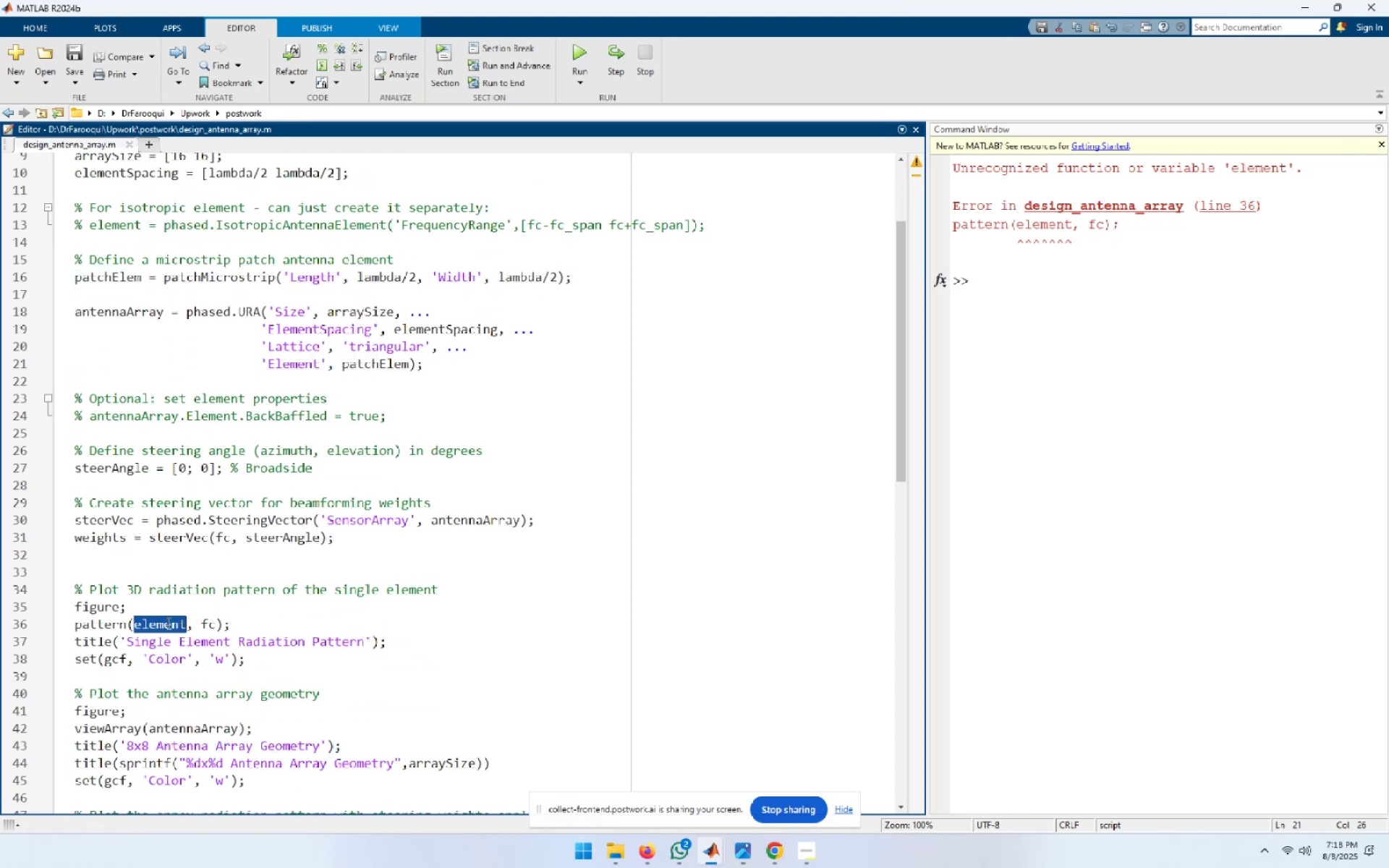 
key(Control+ControlLeft)
 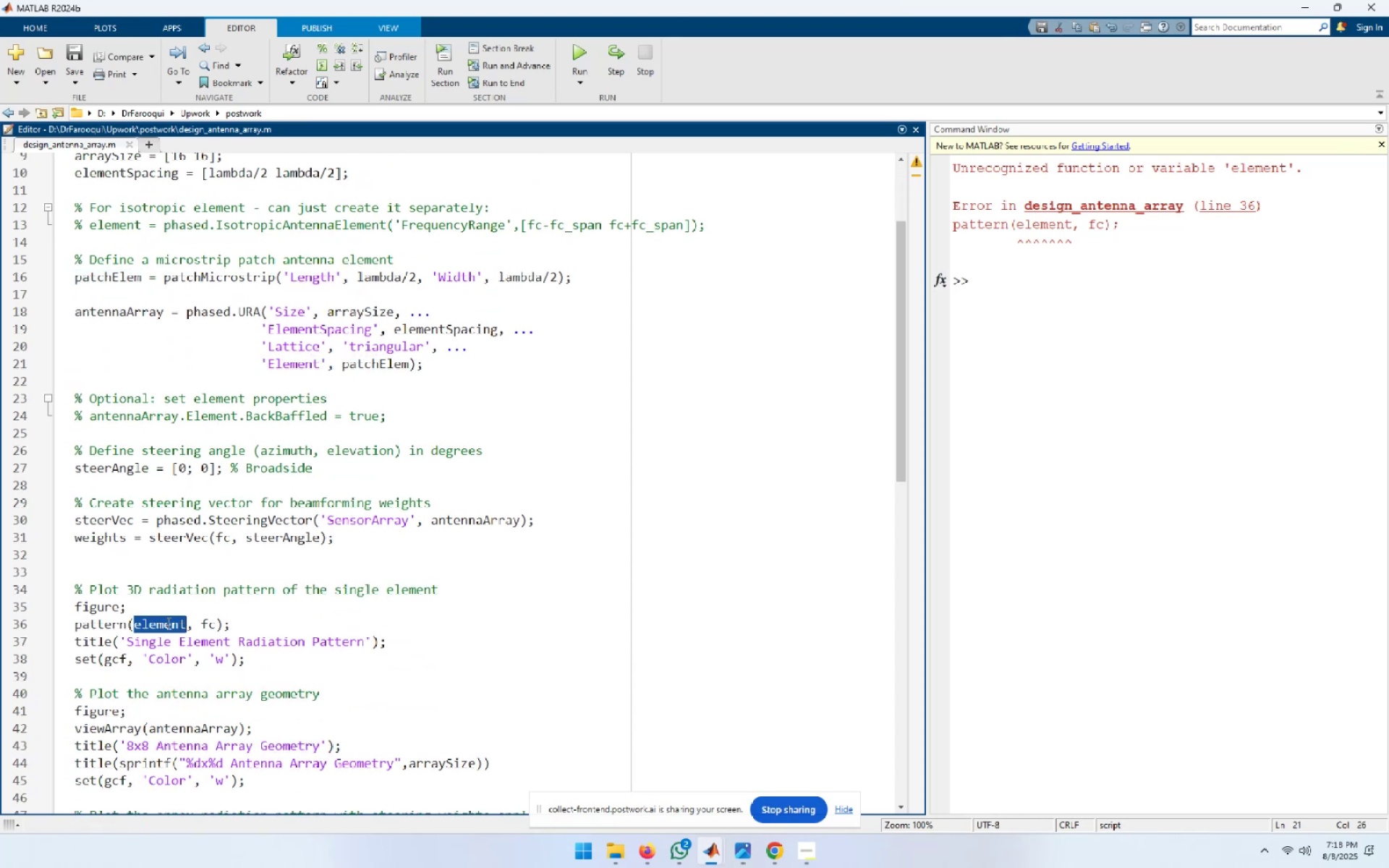 
key(Control+V)
 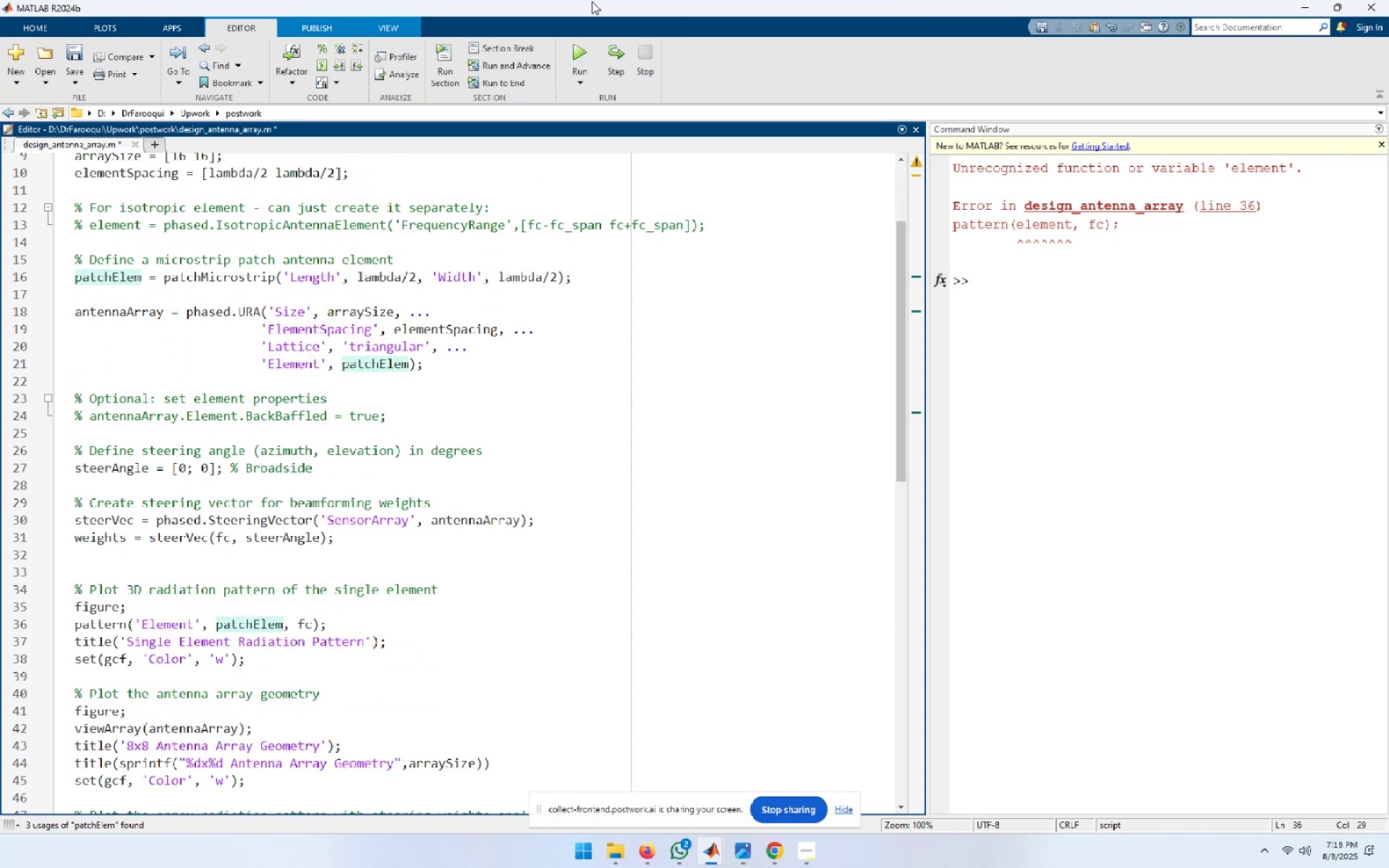 
left_click([587, 49])
 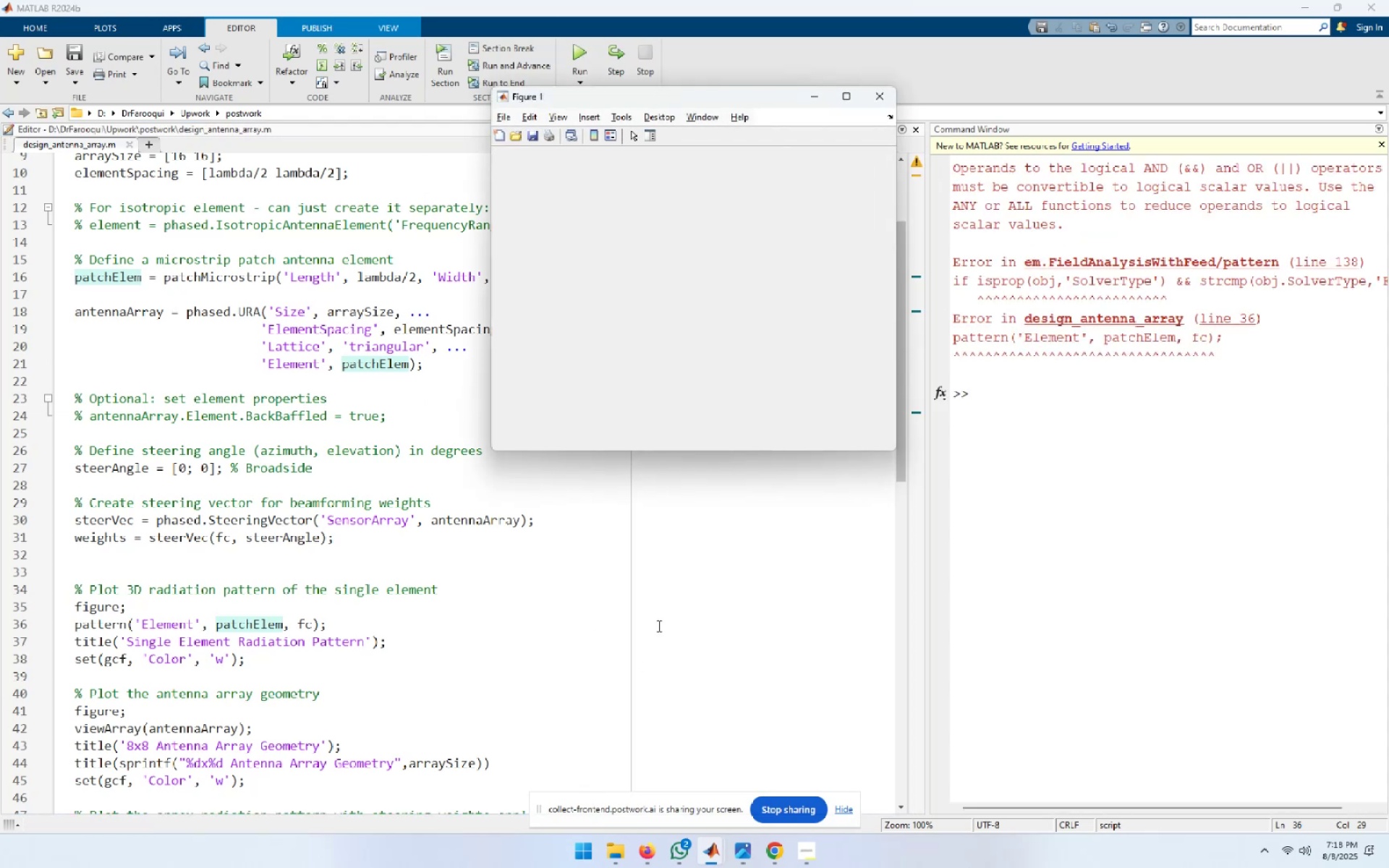 
wait(6.85)
 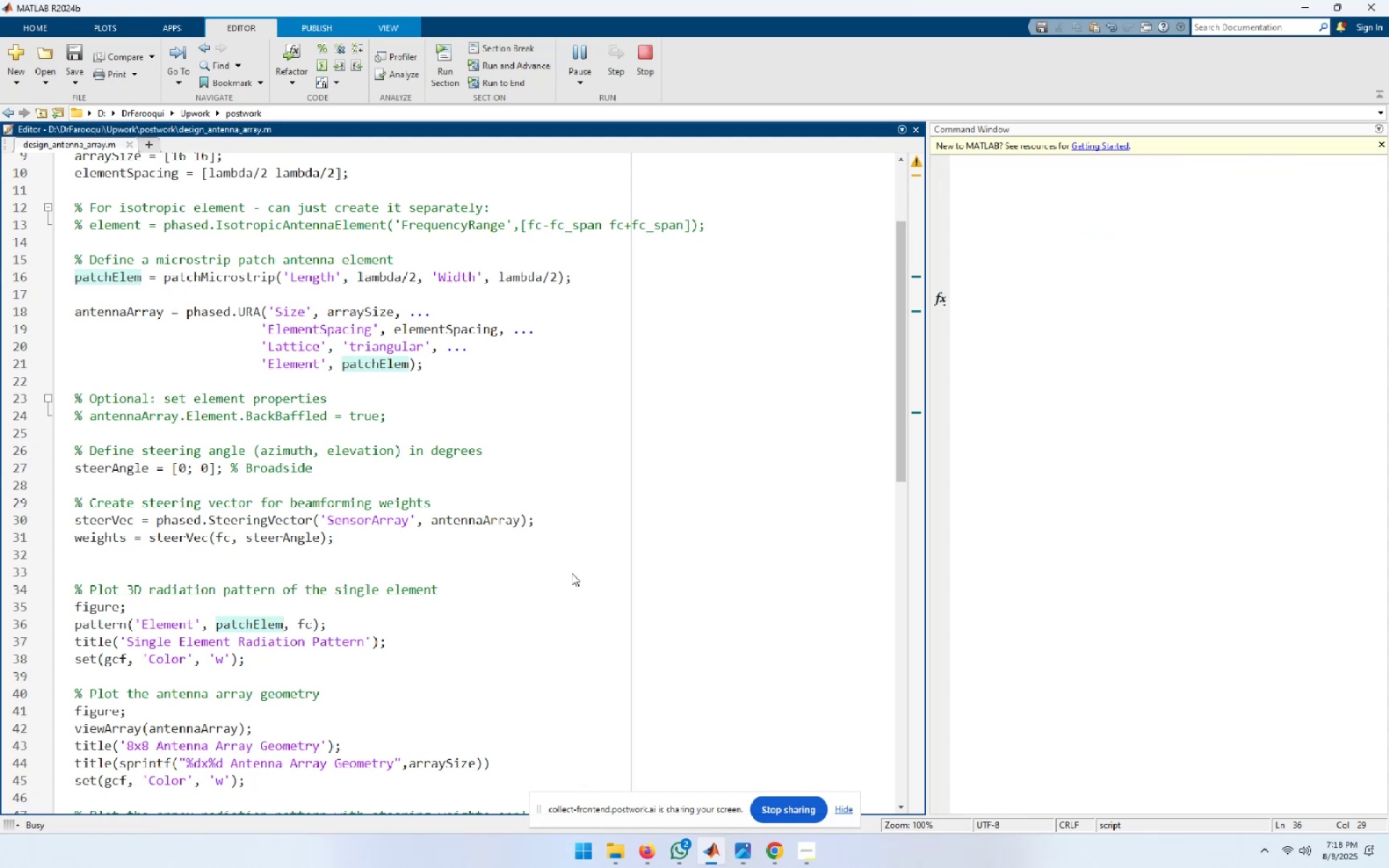 
left_click([658, 626])
 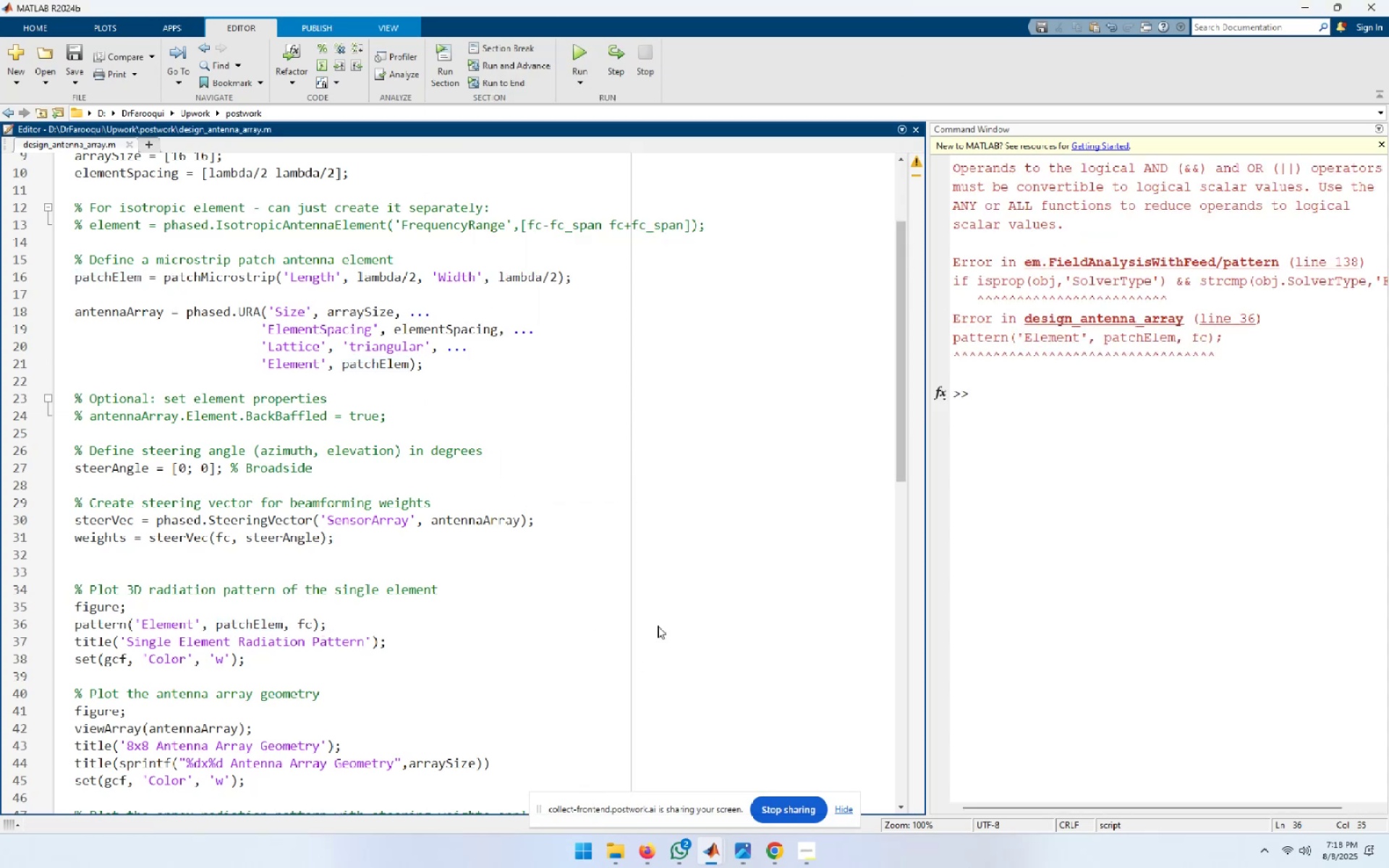 
key(Alt+AltLeft)
 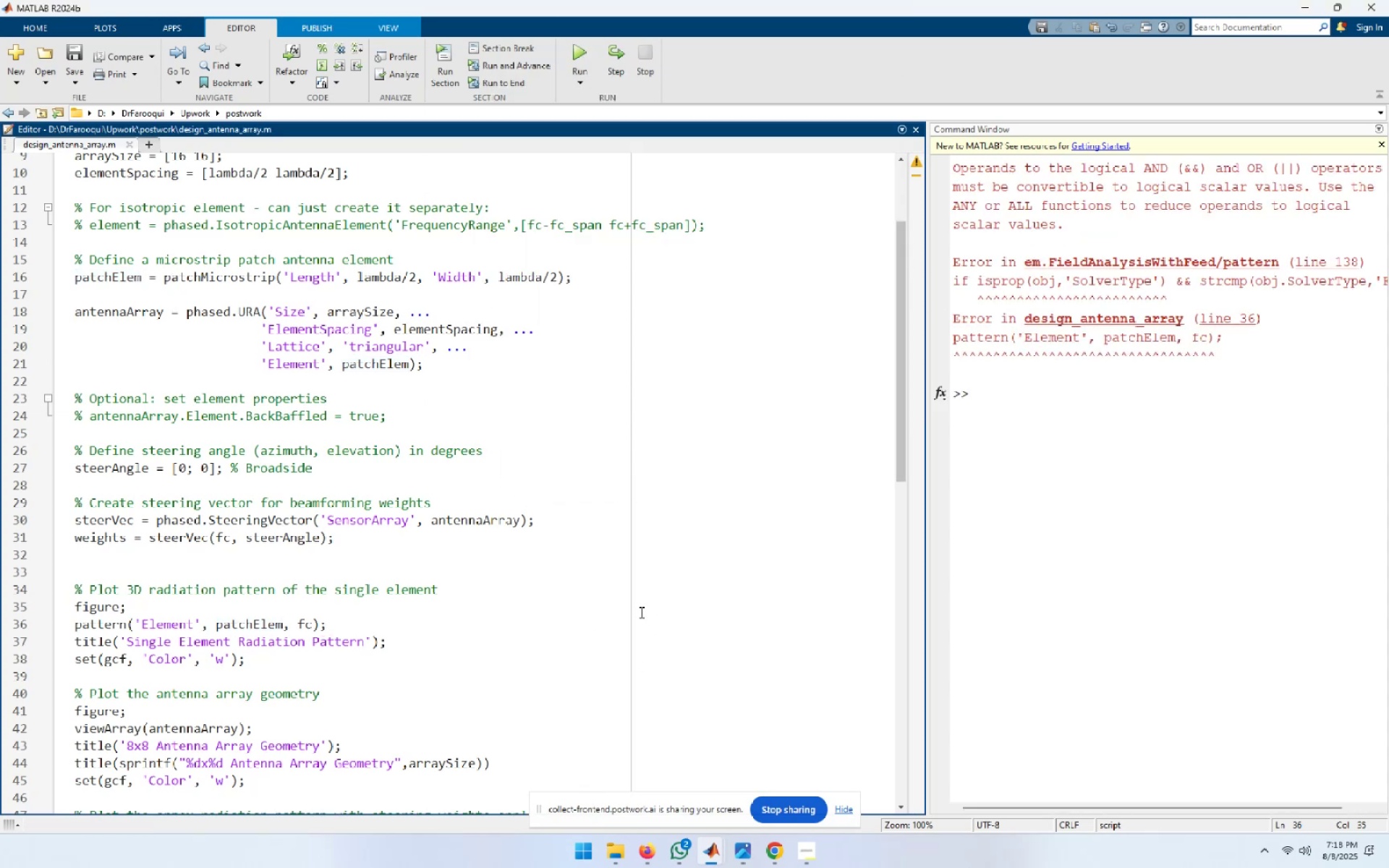 
key(Alt+Tab)
 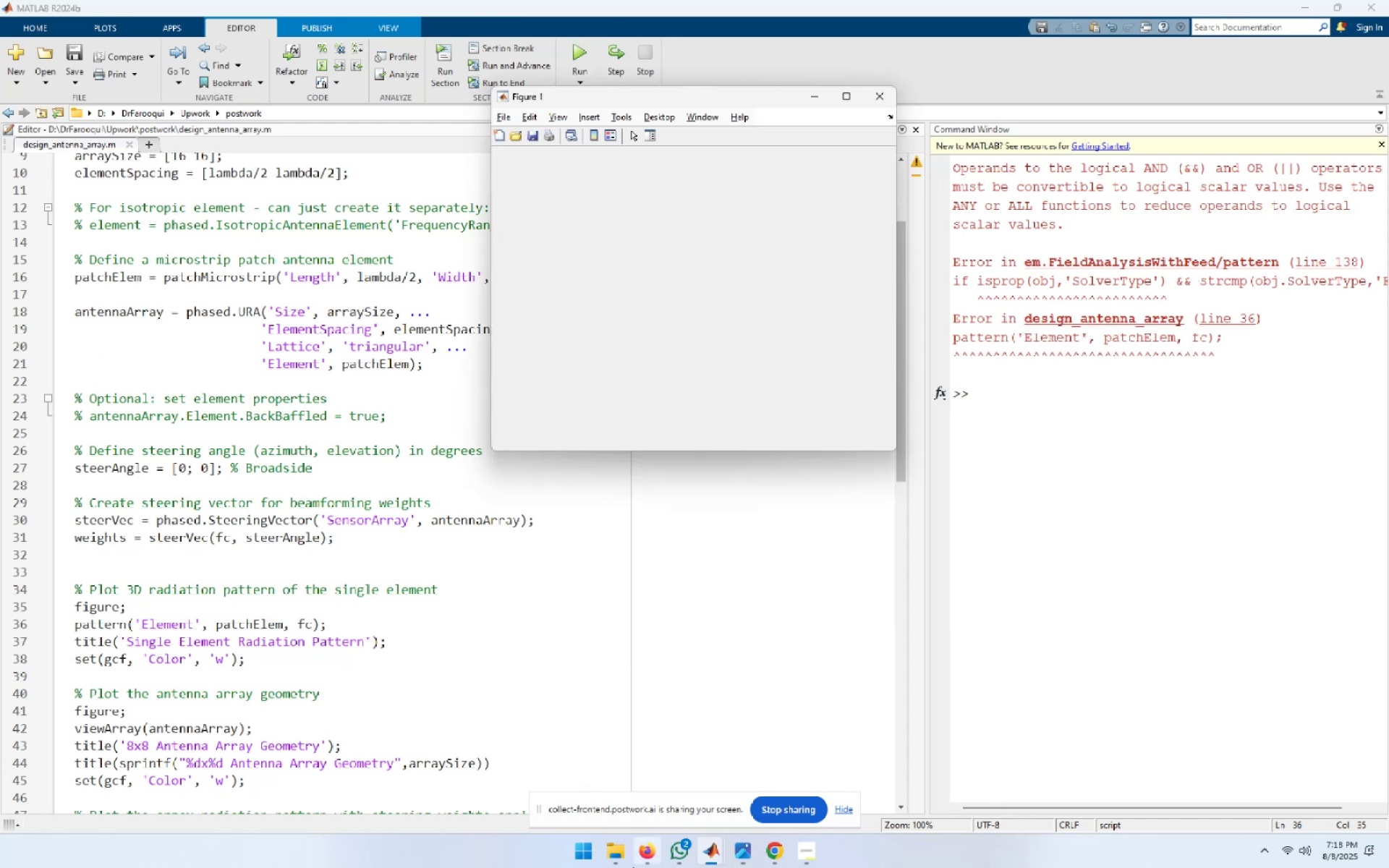 
left_click([648, 855])
 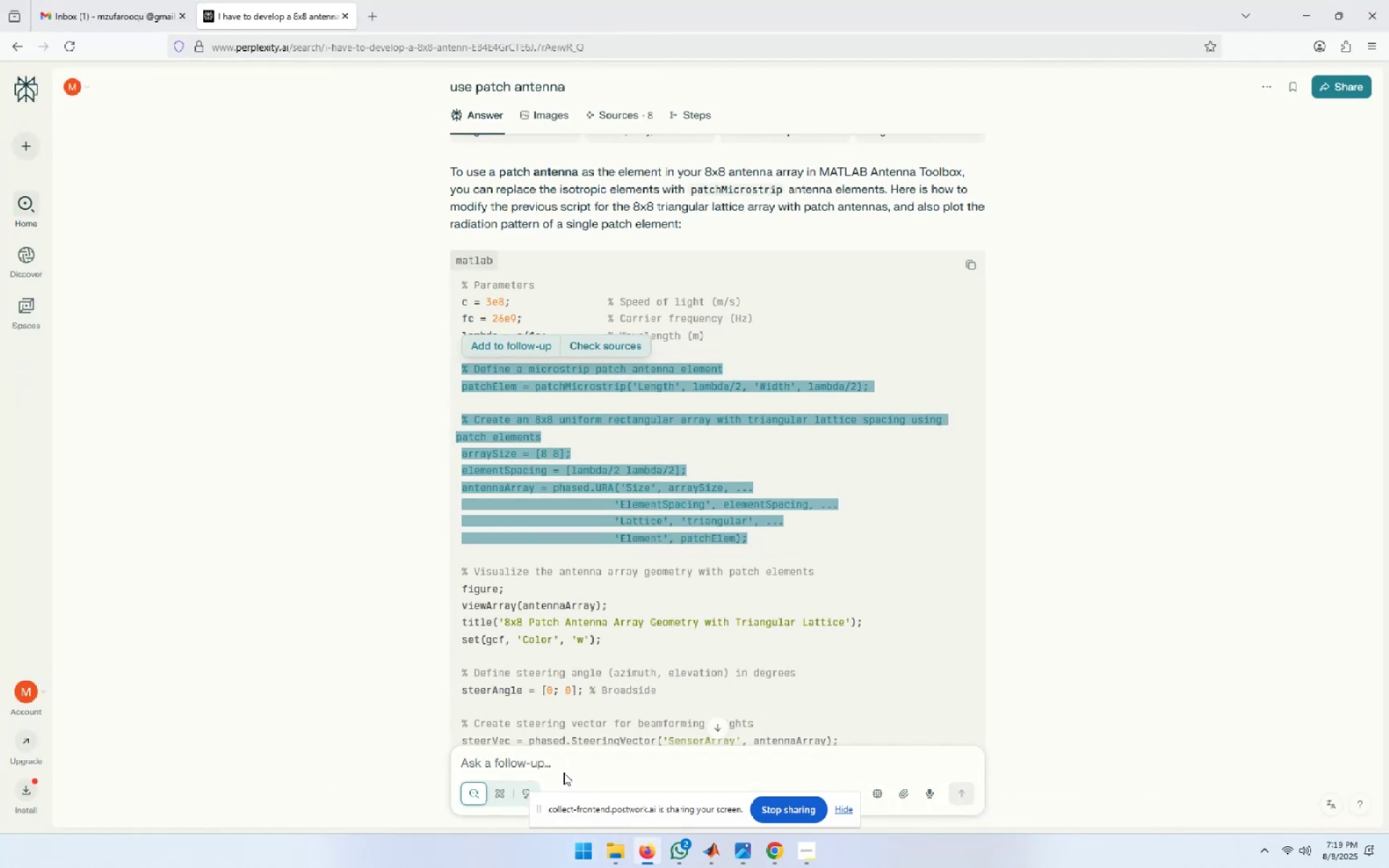 
left_click([516, 764])
 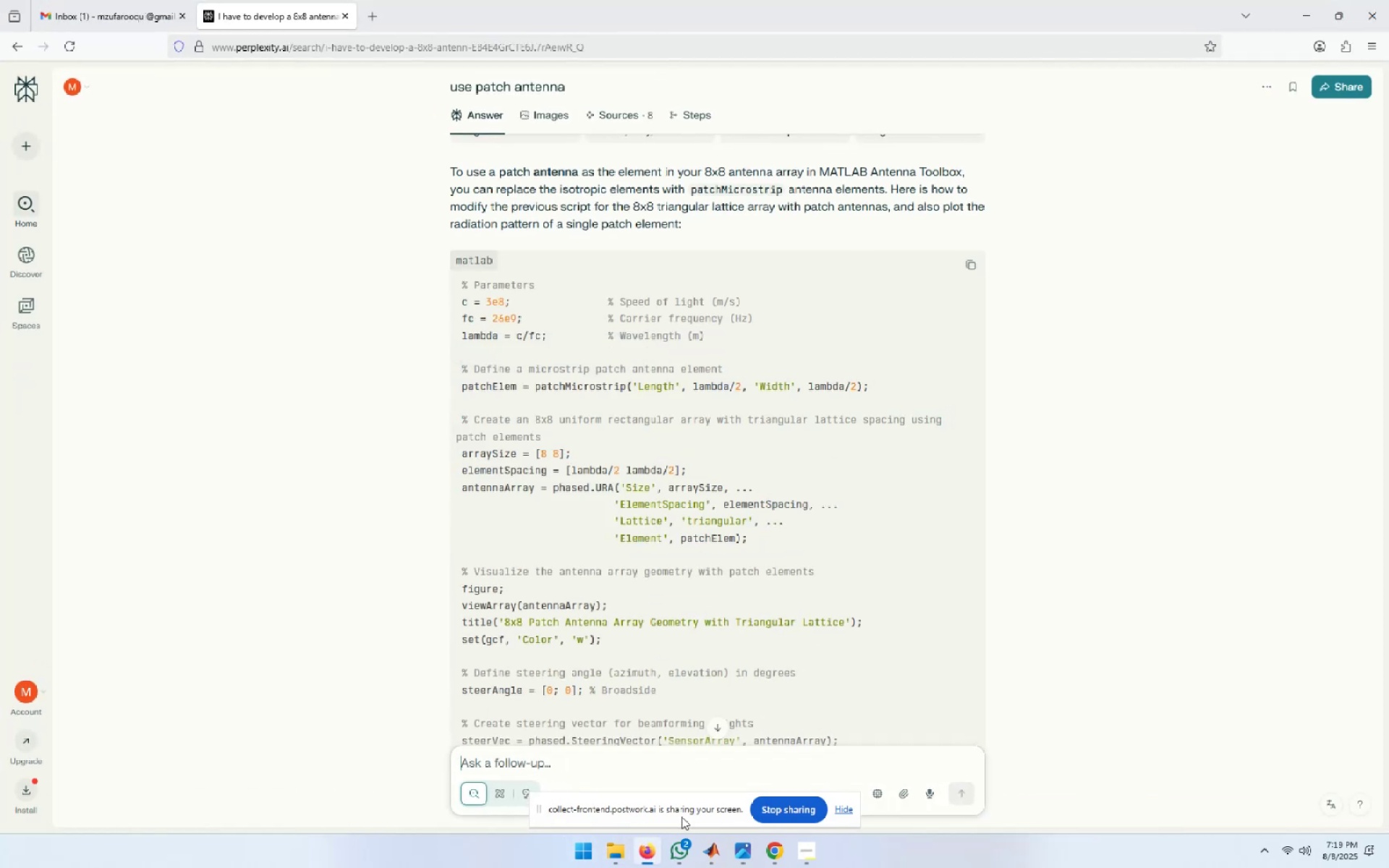 
type(plot the patch radiation pattern)
 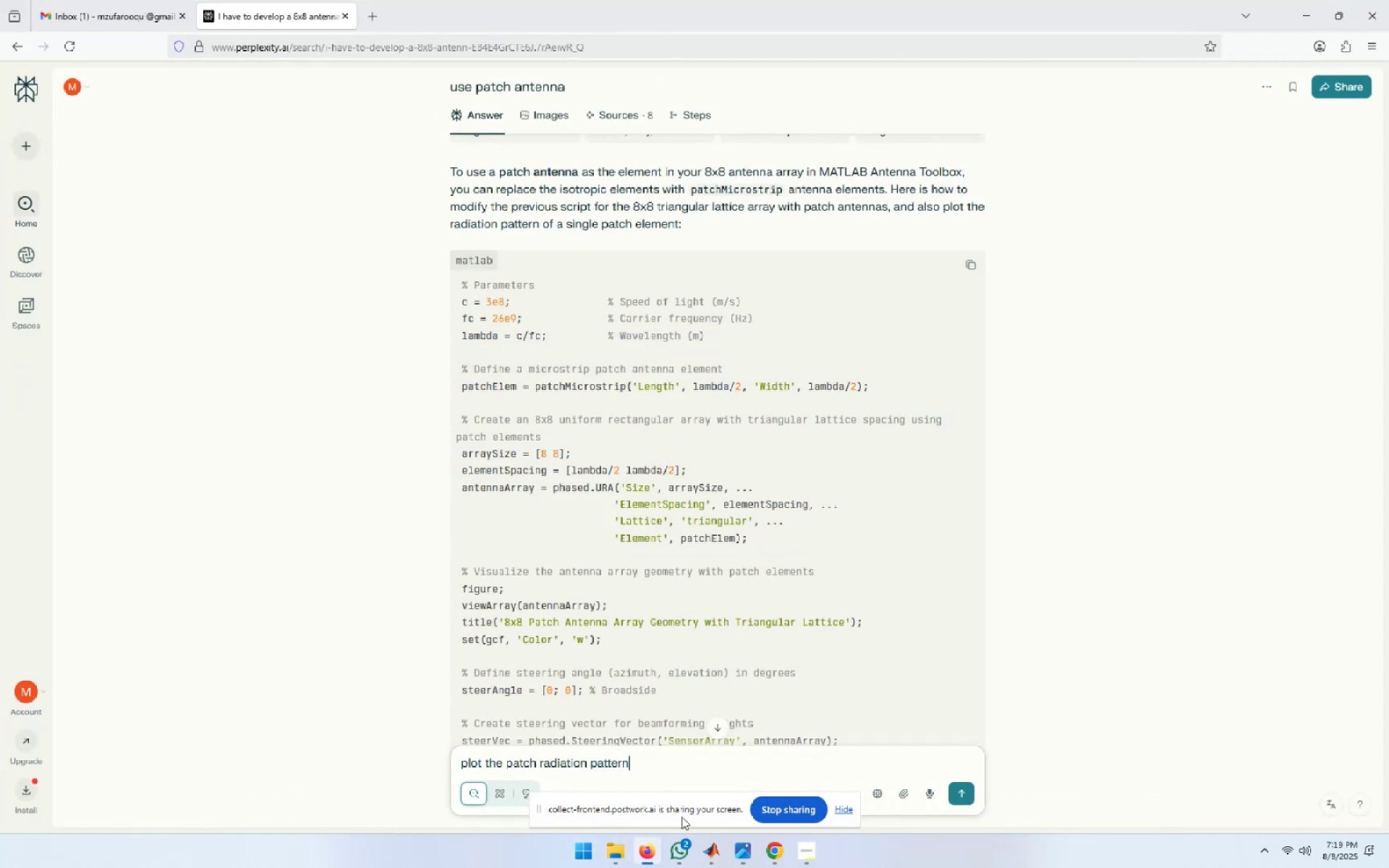 
key(Enter)
 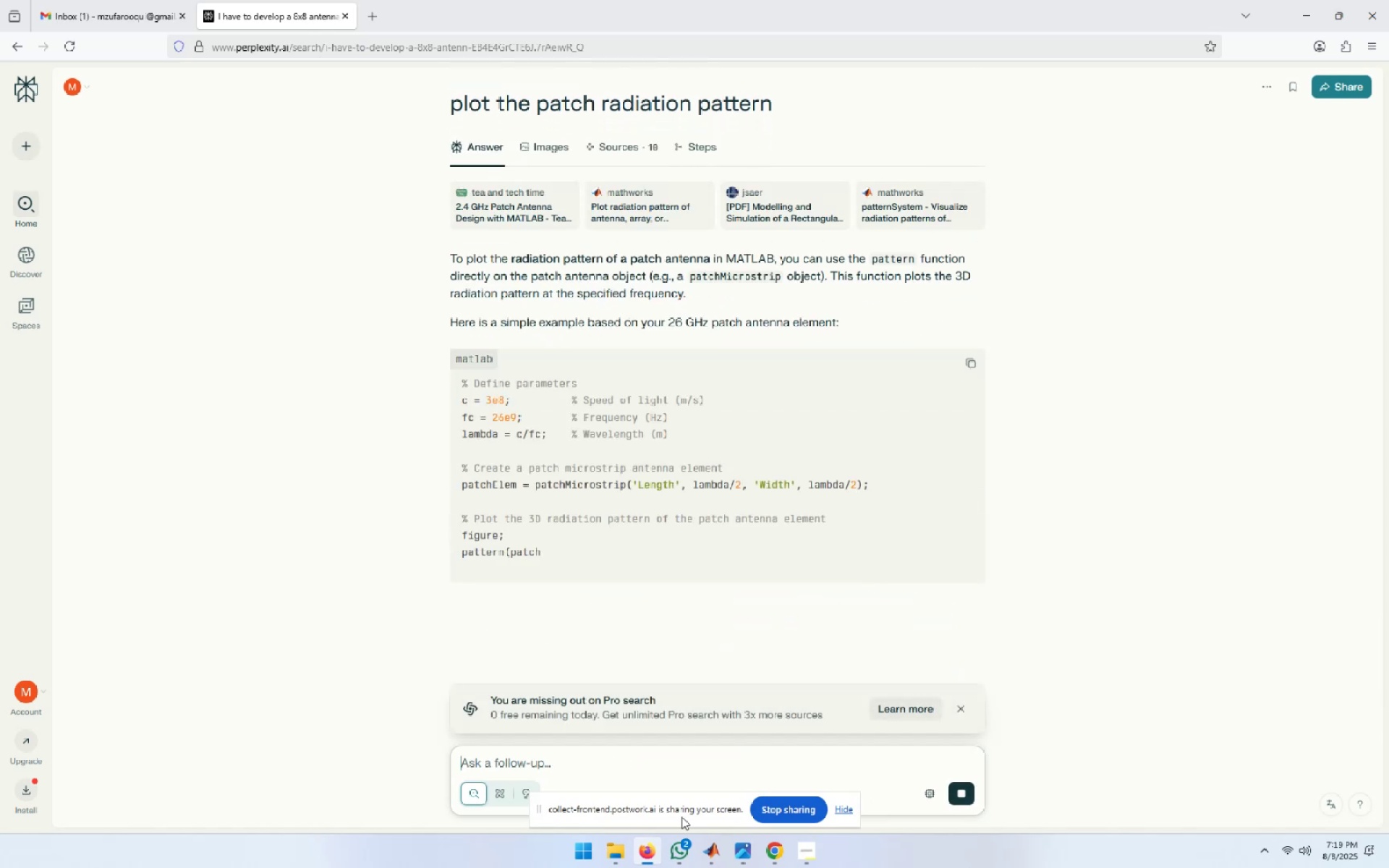 
wait(12.82)
 